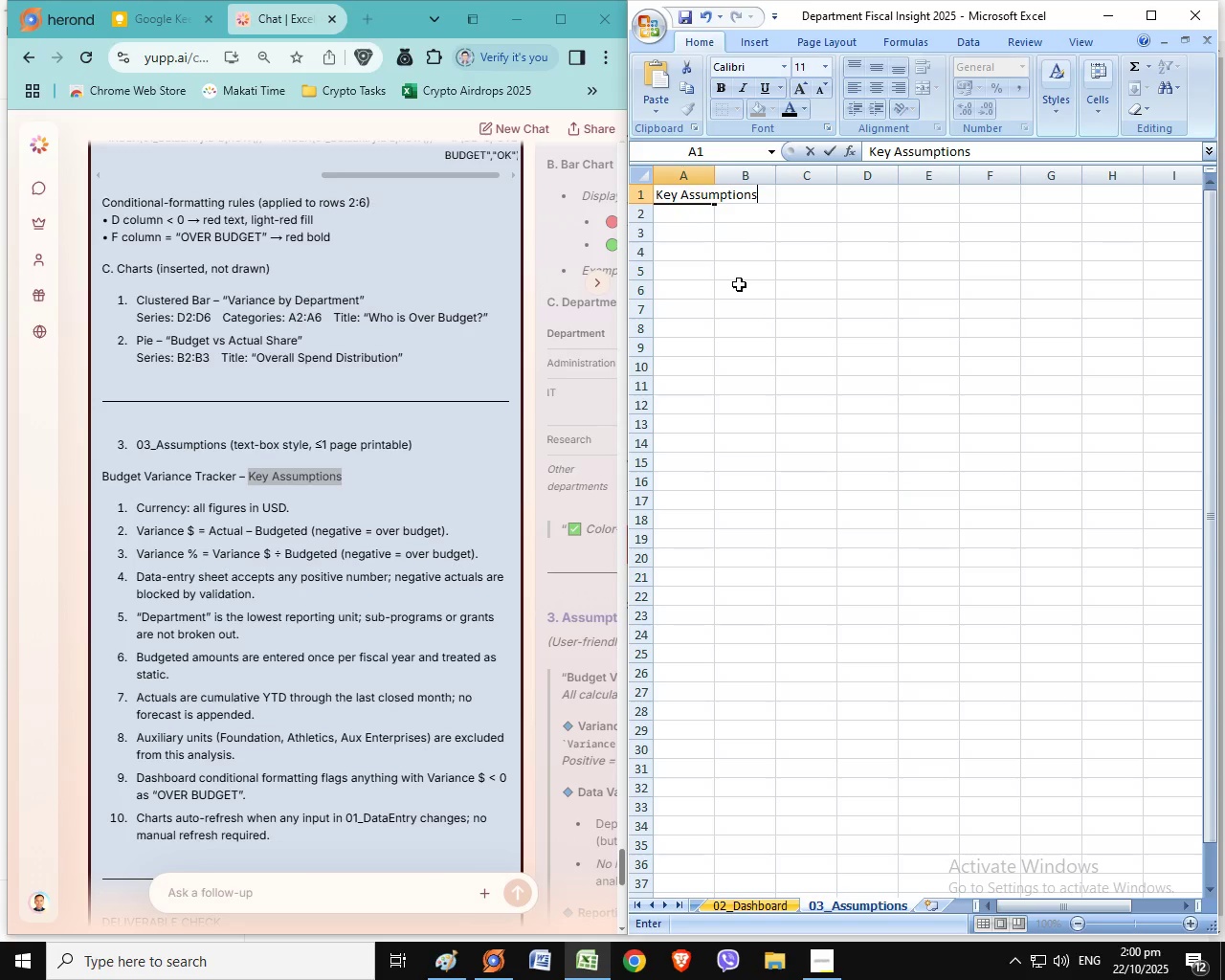 
key(Control+V)
 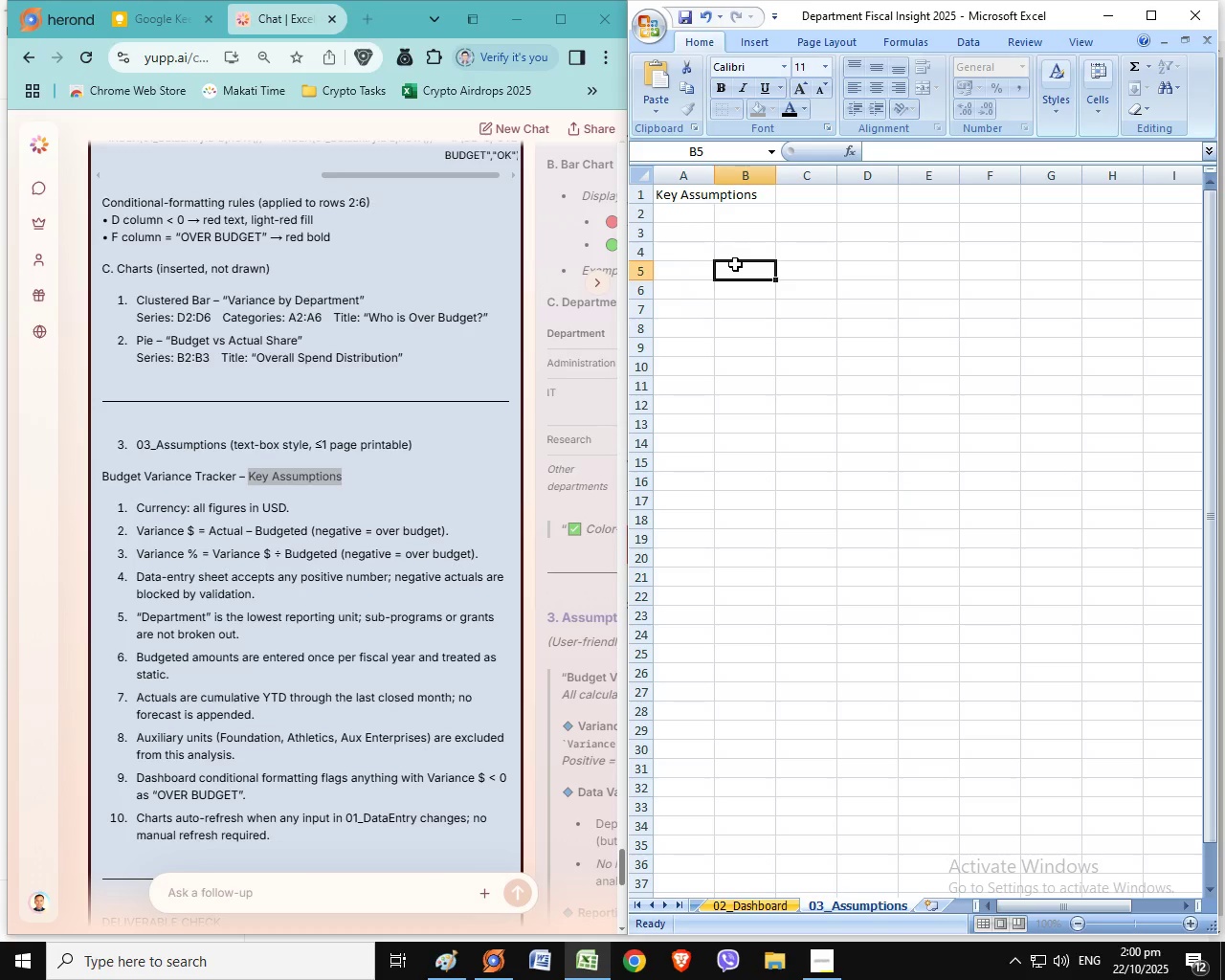 
left_click_drag(start_coordinate=[739, 268], to_coordinate=[729, 253])
 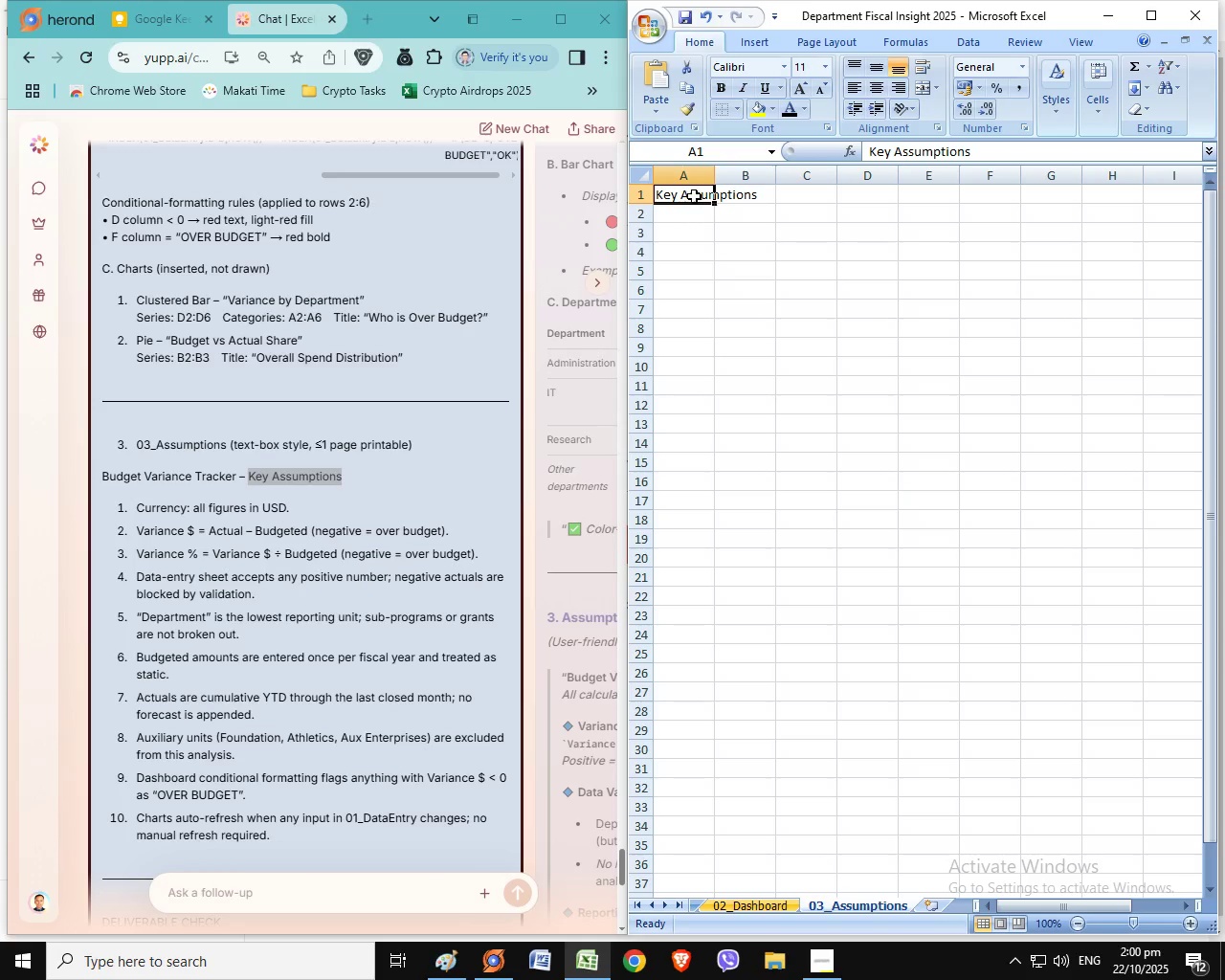 
double_click([694, 196])
 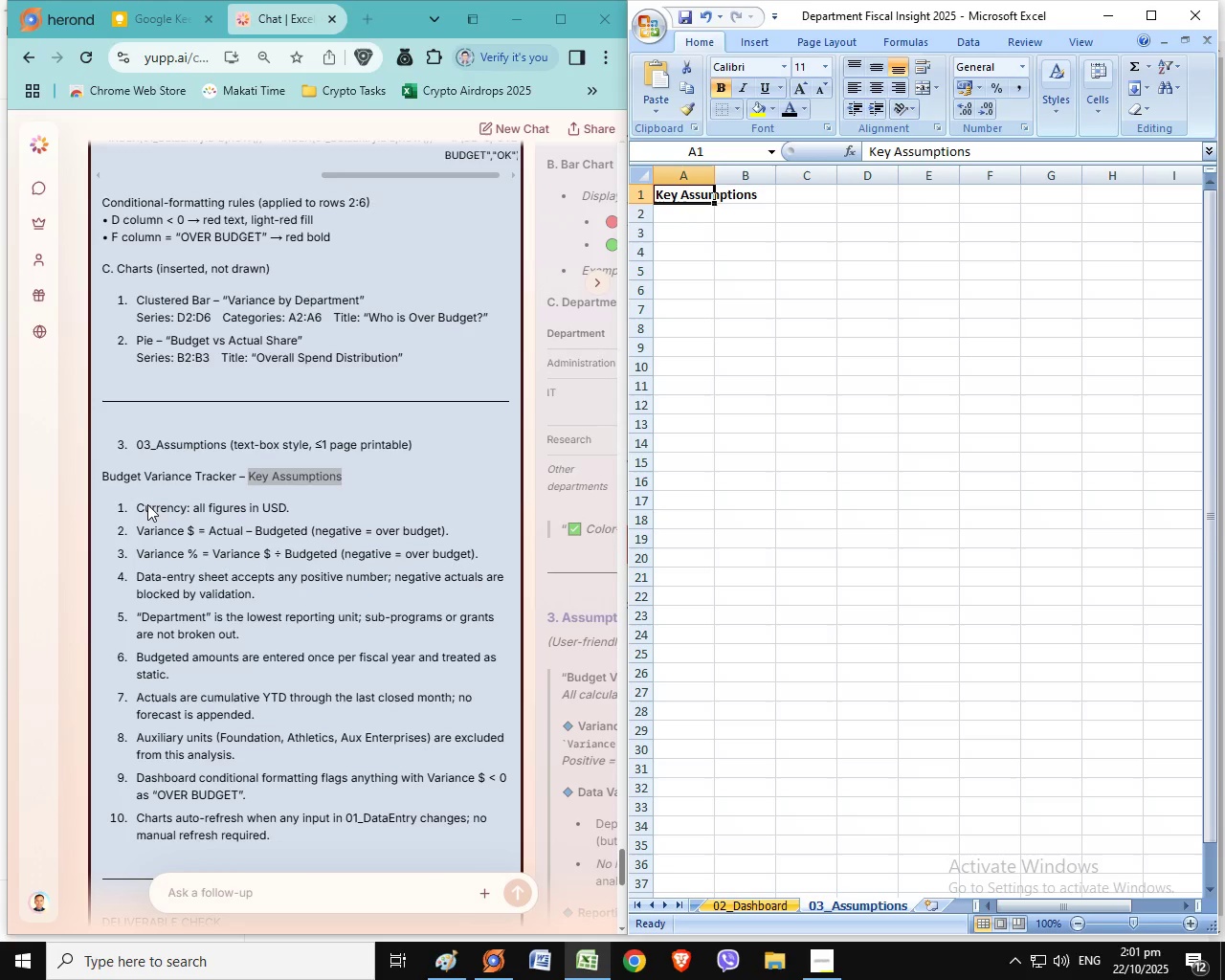 
left_click([724, 93])
 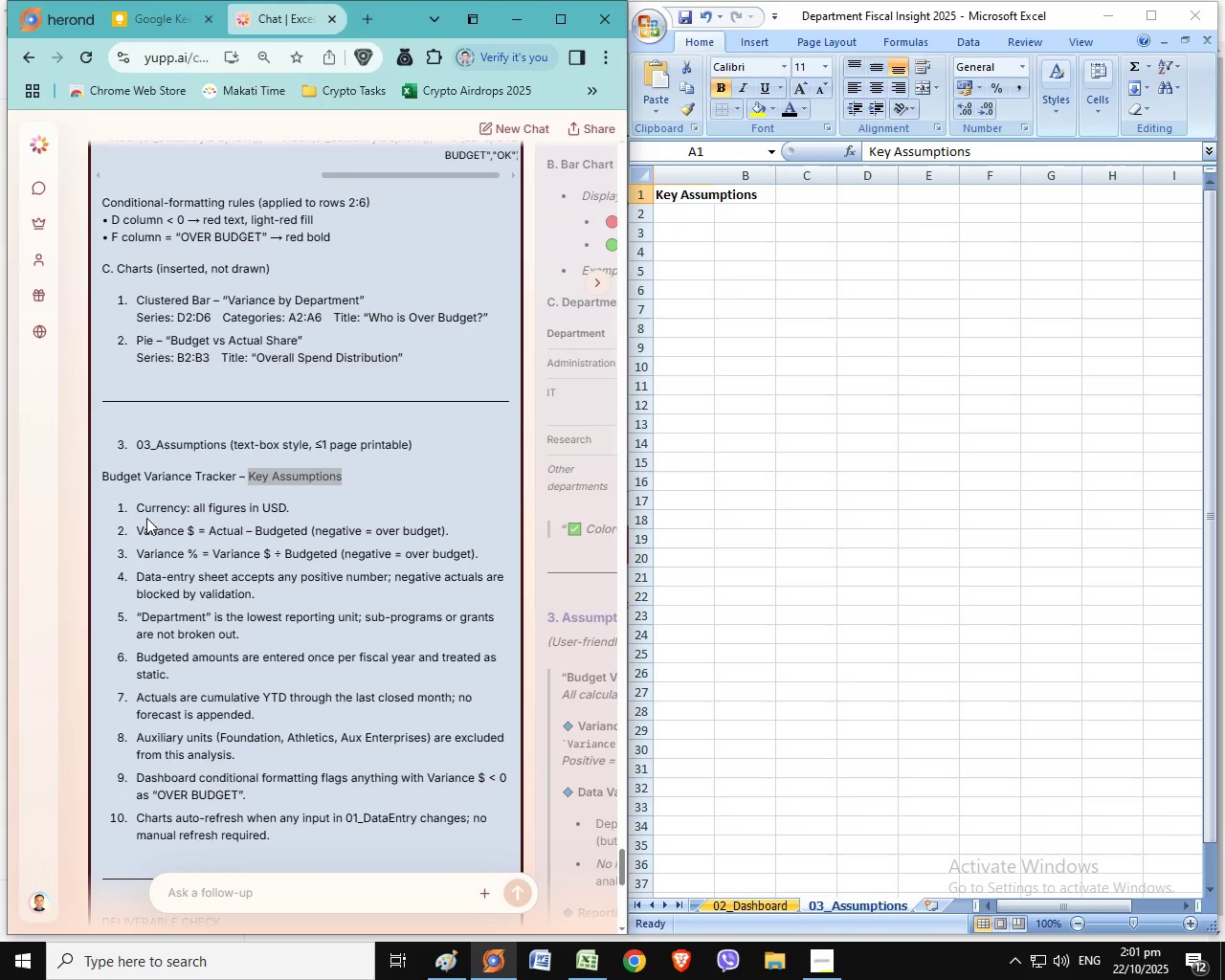 
left_click_drag(start_coordinate=[135, 500], to_coordinate=[315, 507])
 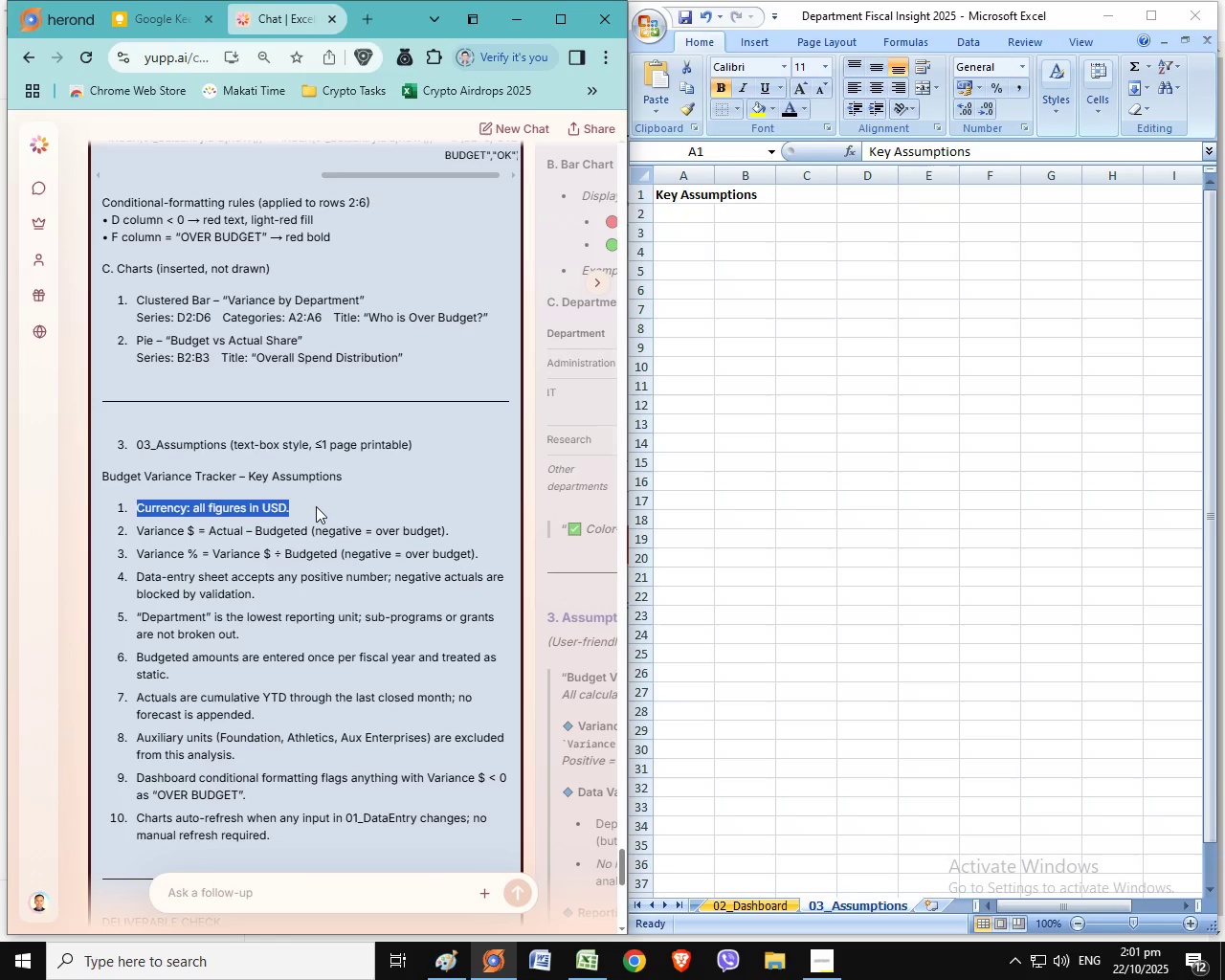 
left_click([751, 266])
 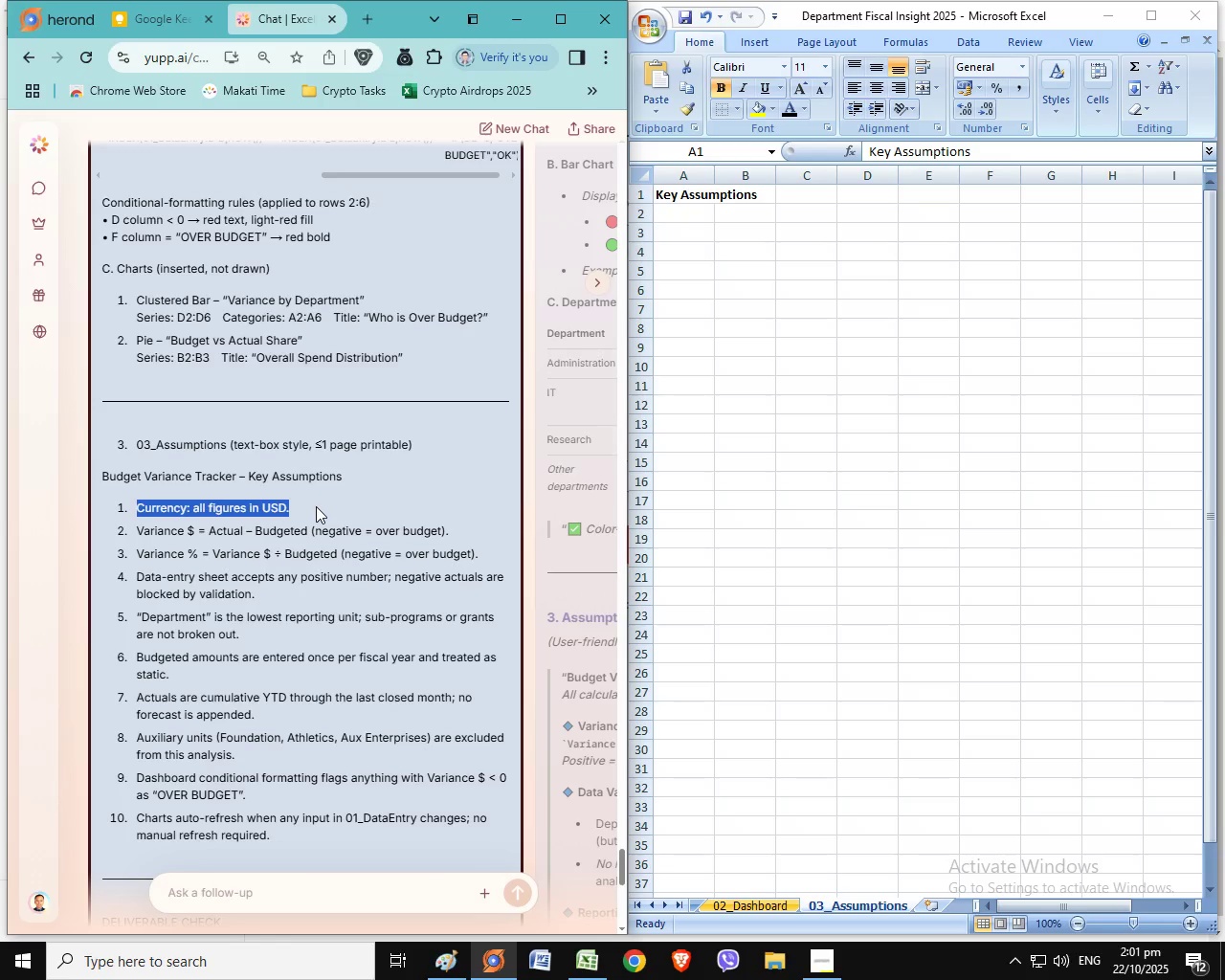 
key(Control+C)
 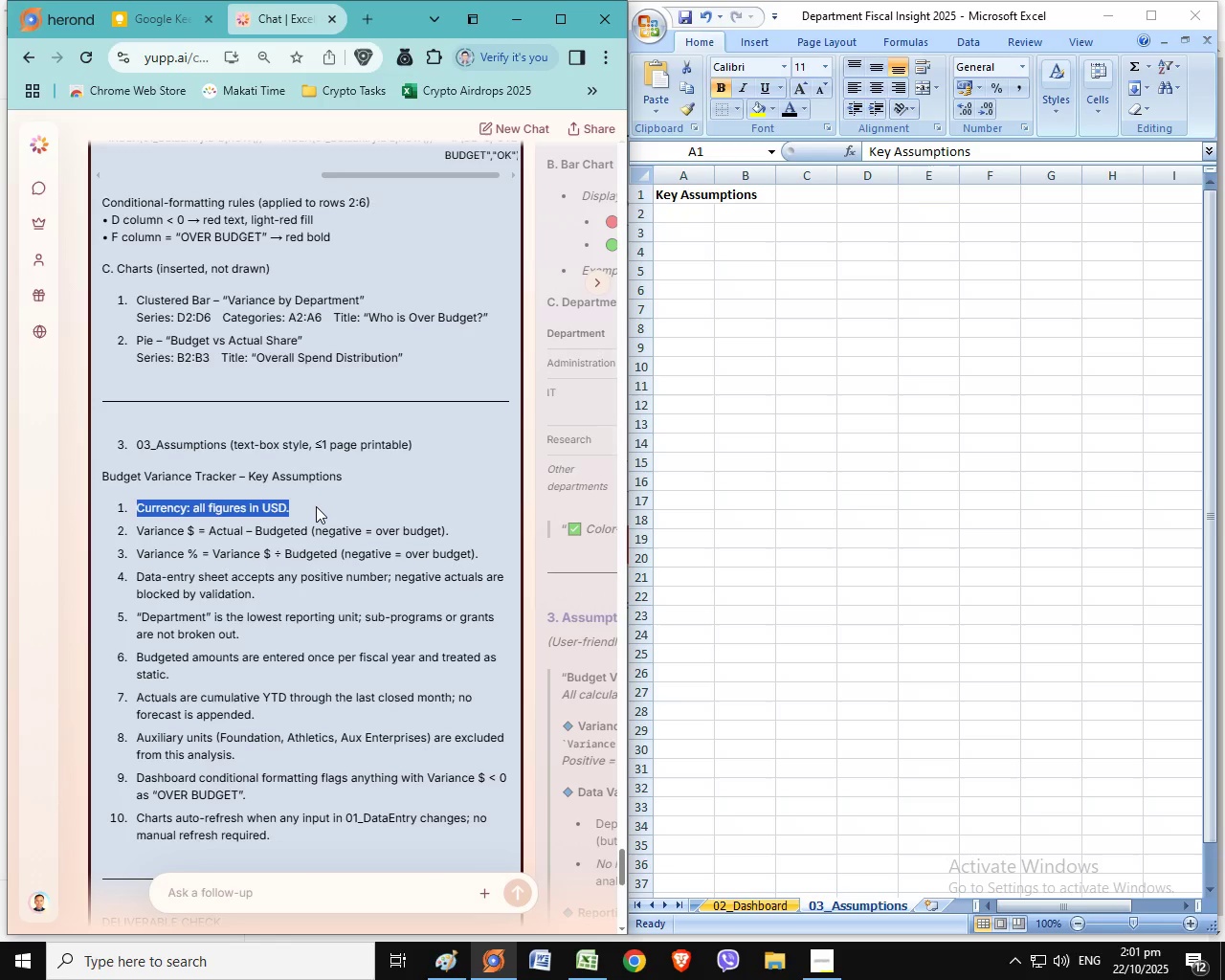 
left_click([695, 166])
 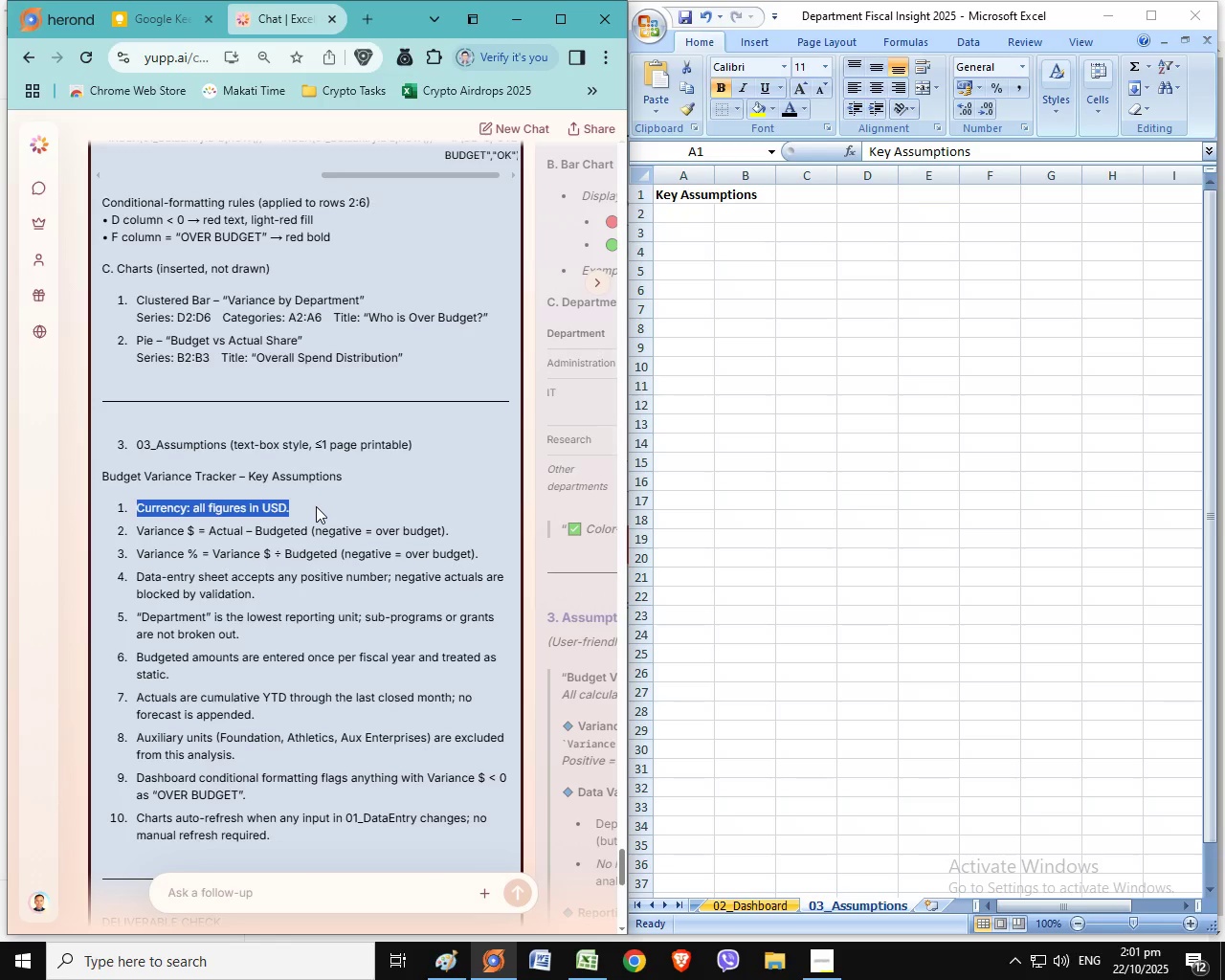 
left_click_drag(start_coordinate=[708, 168], to_coordinate=[1155, 199])
 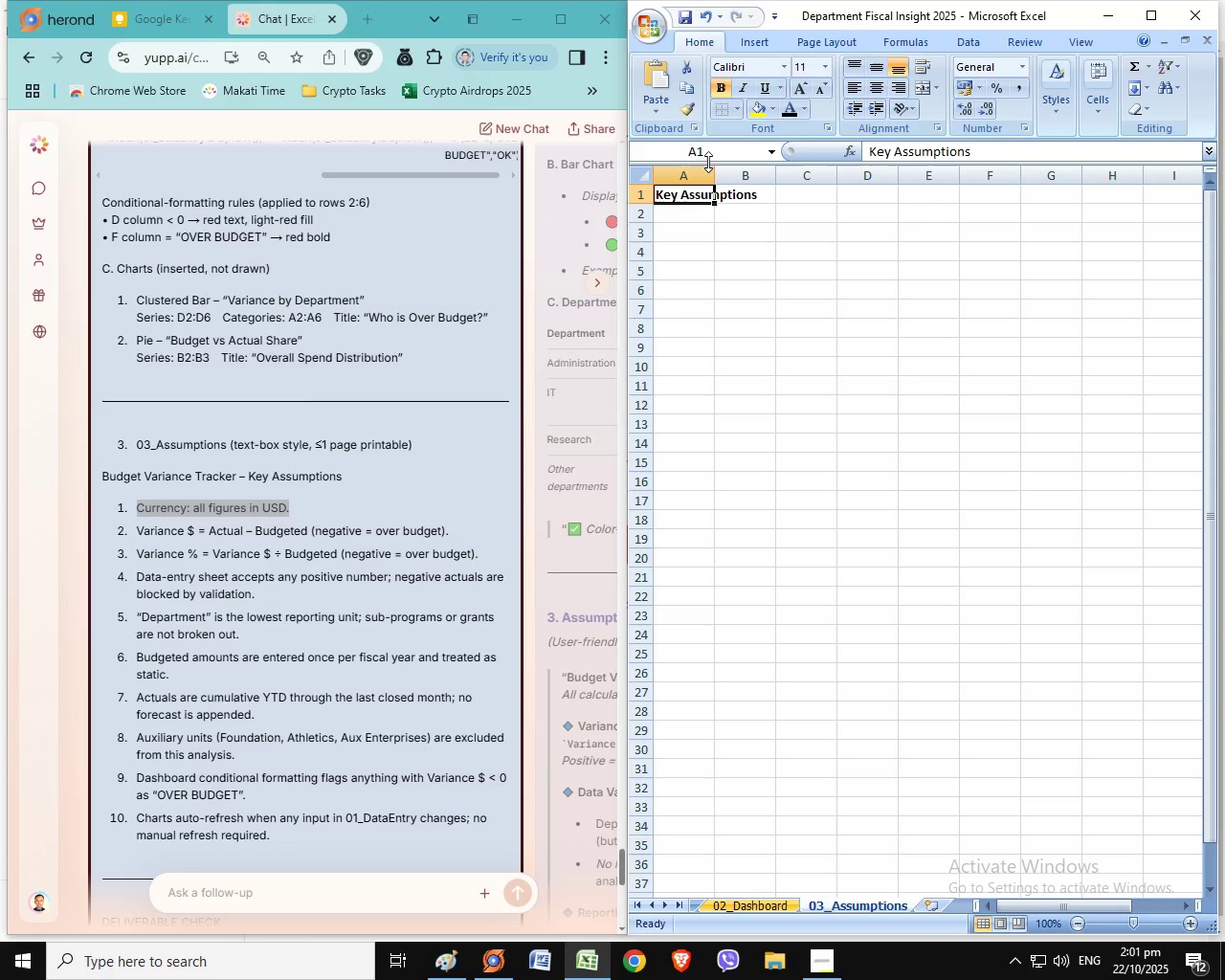 
left_click([825, 195])
 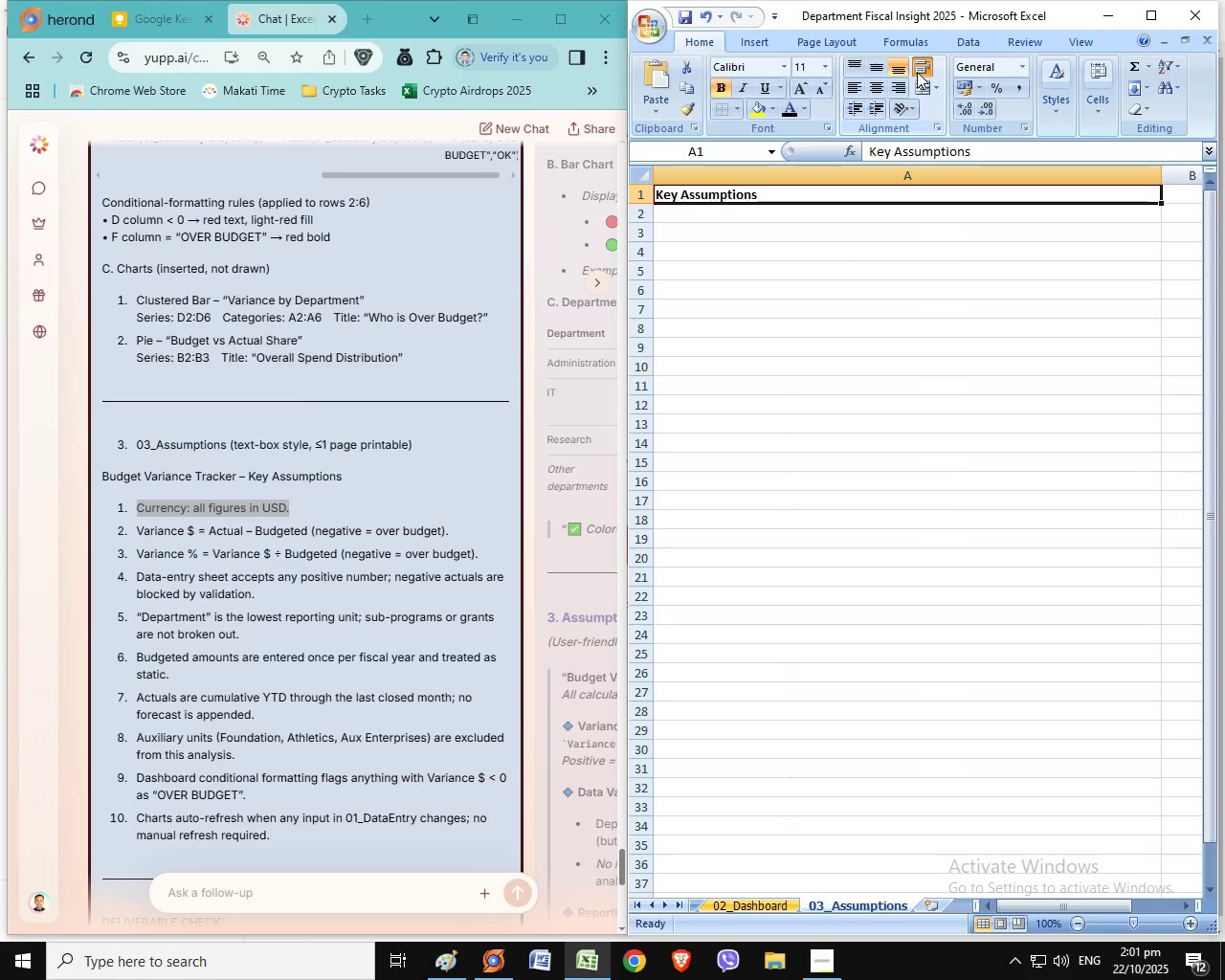 
left_click([923, 62])
 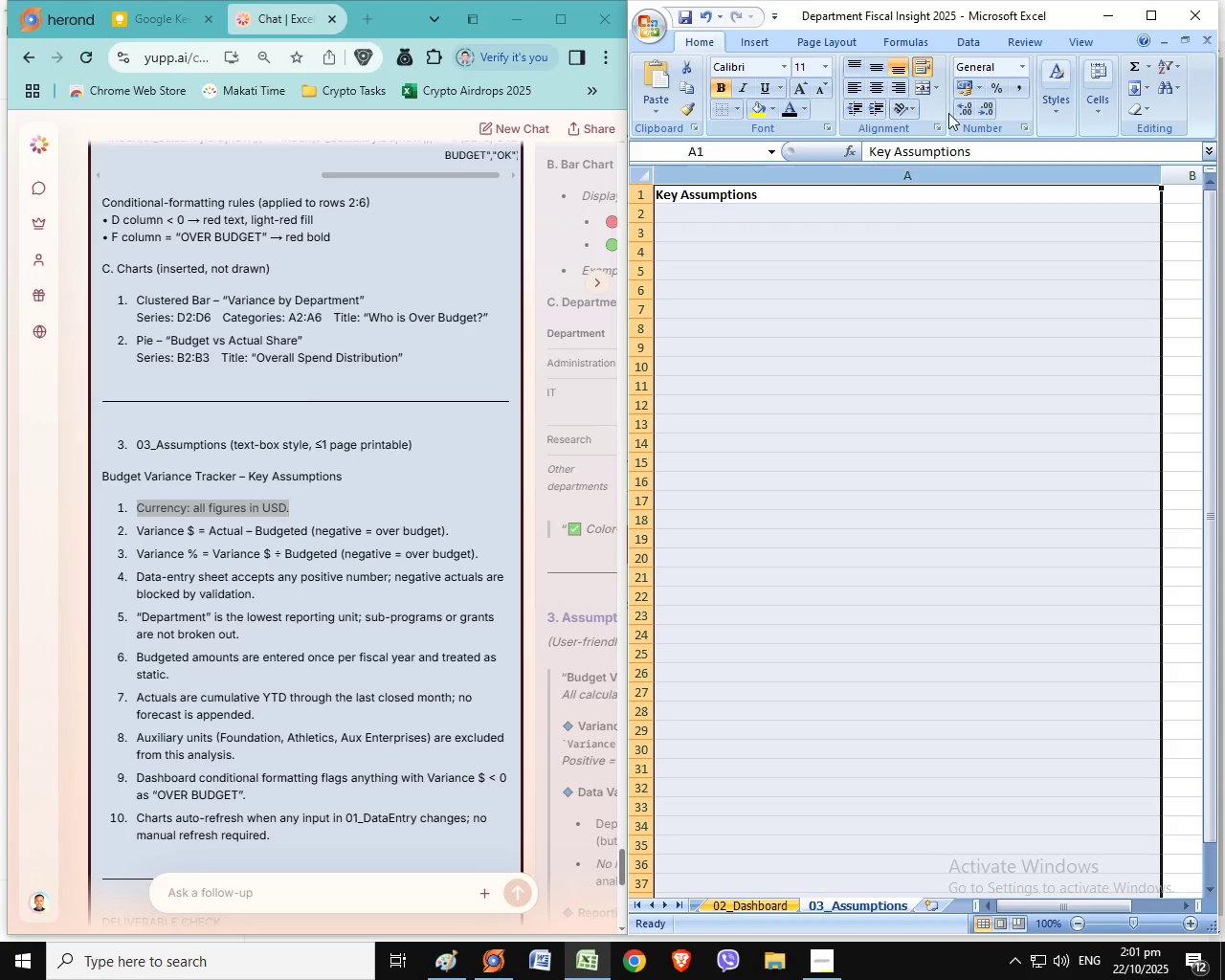 
left_click([872, 167])
 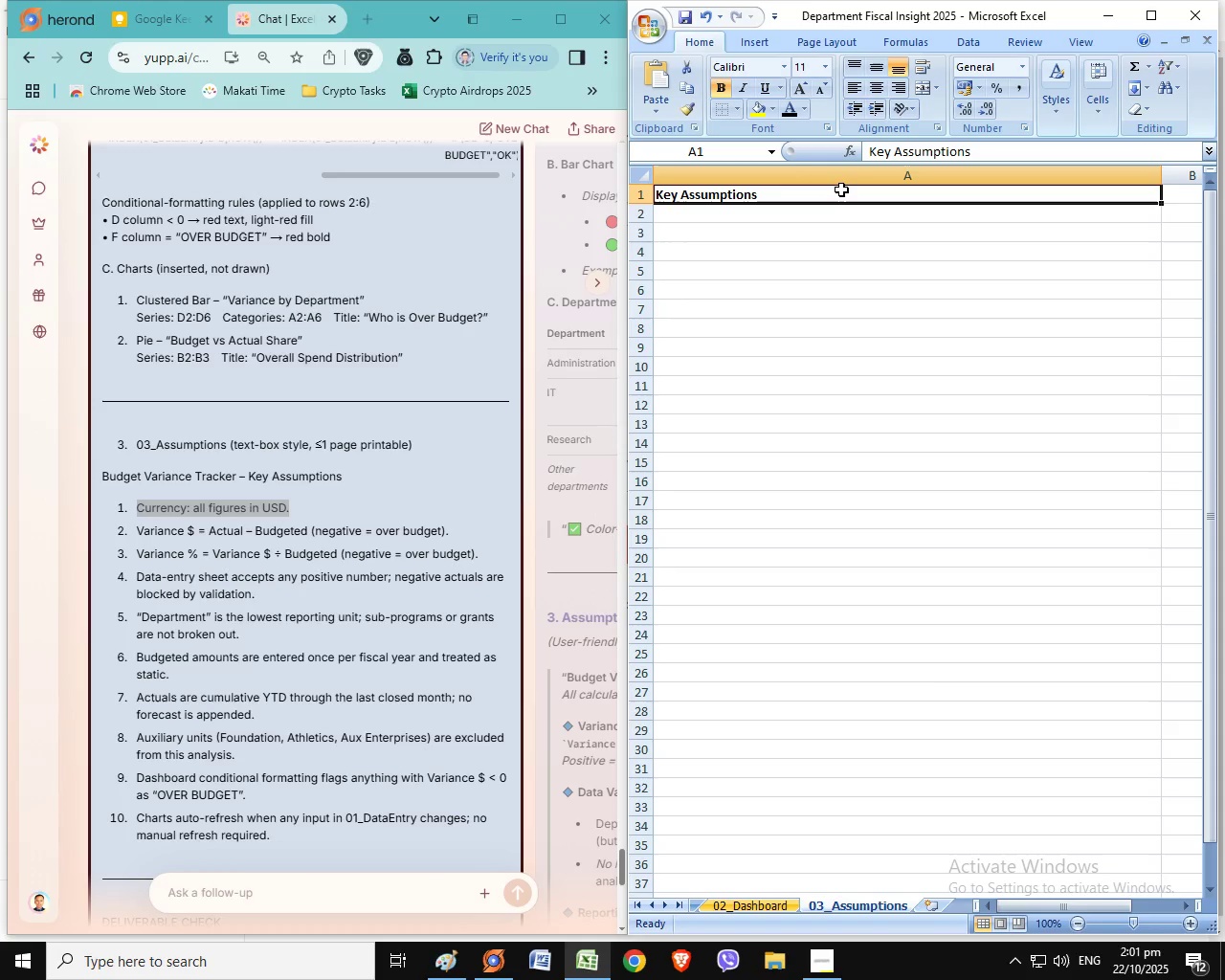 
left_click([841, 189])
 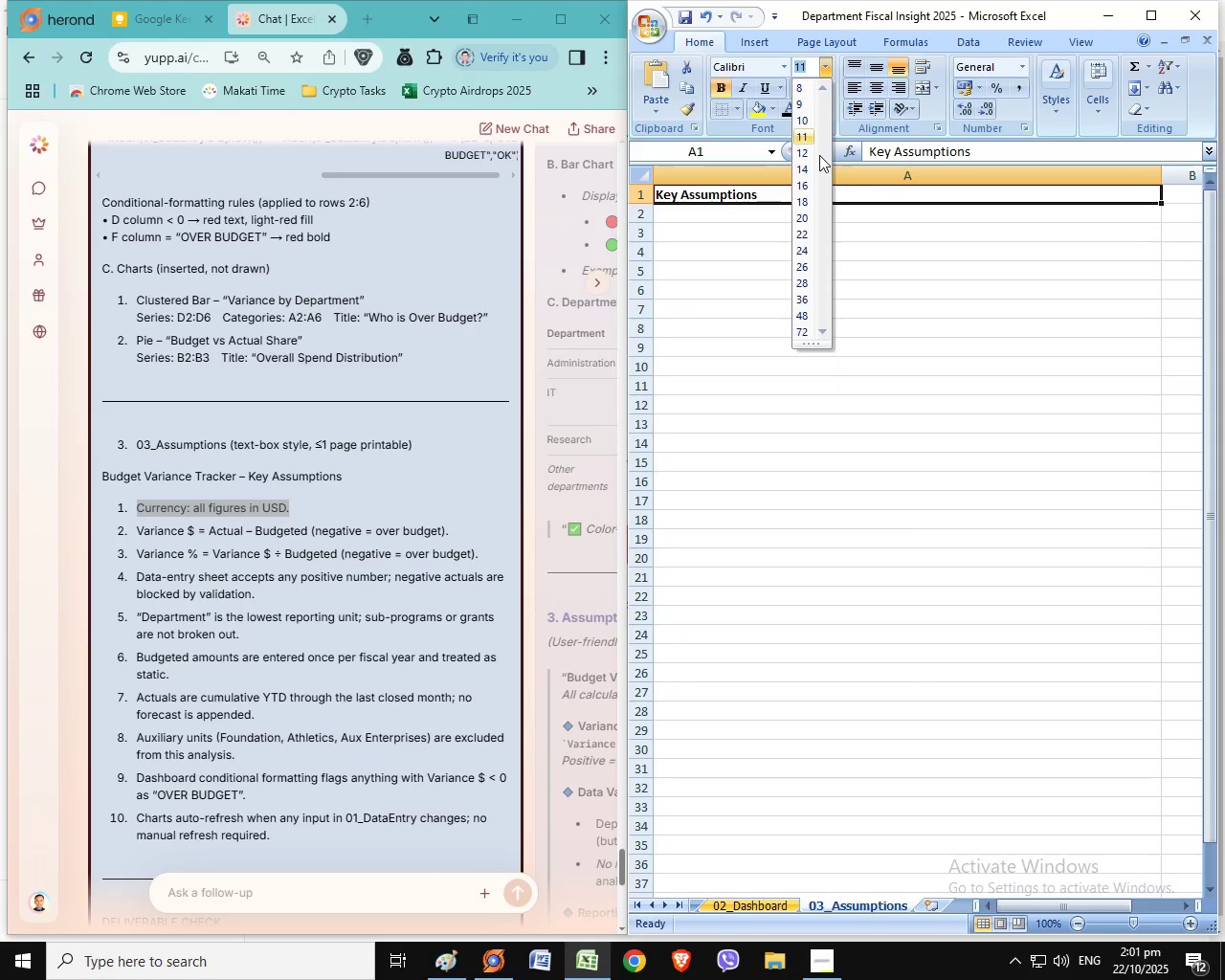 
left_click([827, 68])
 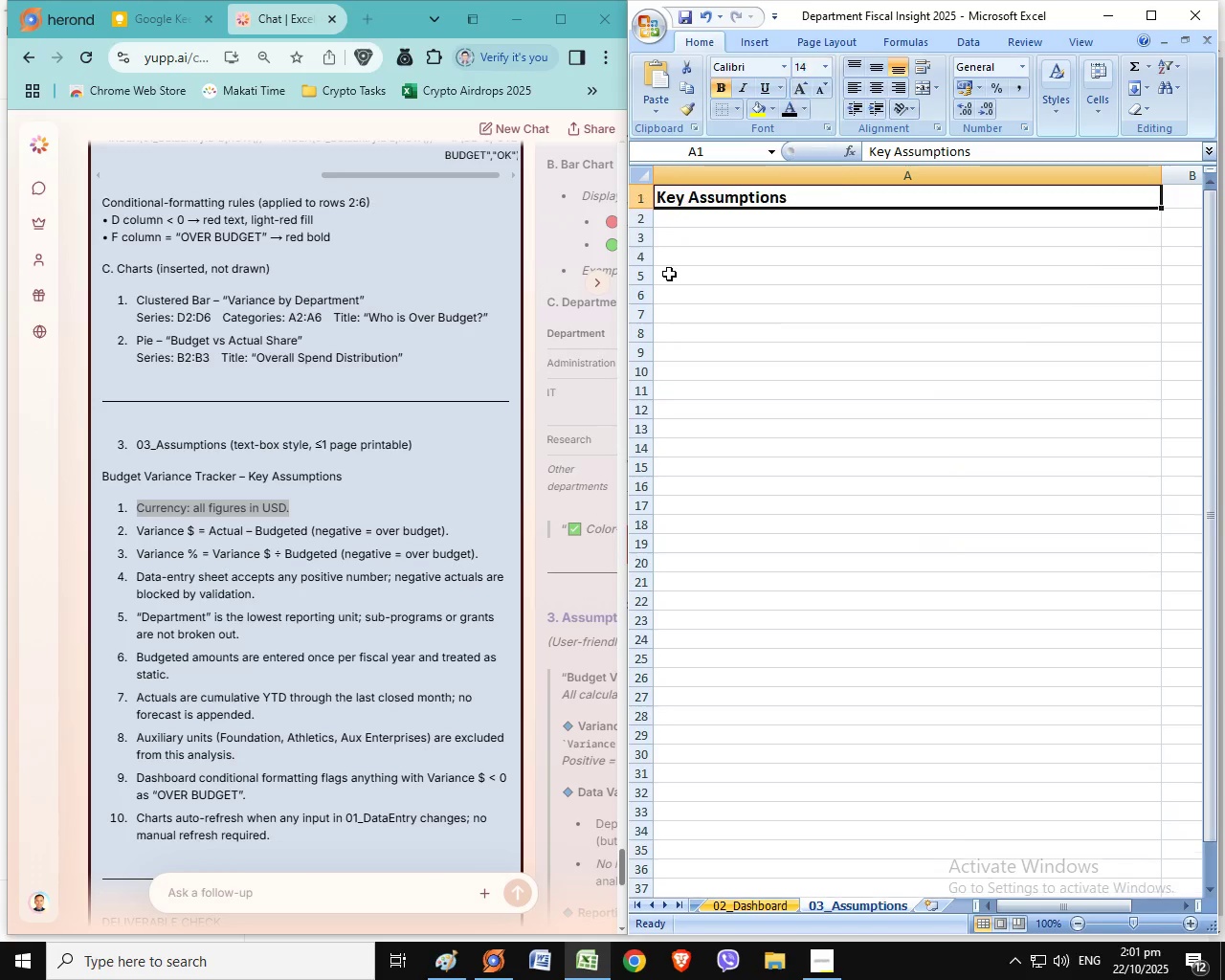 
left_click([810, 161])
 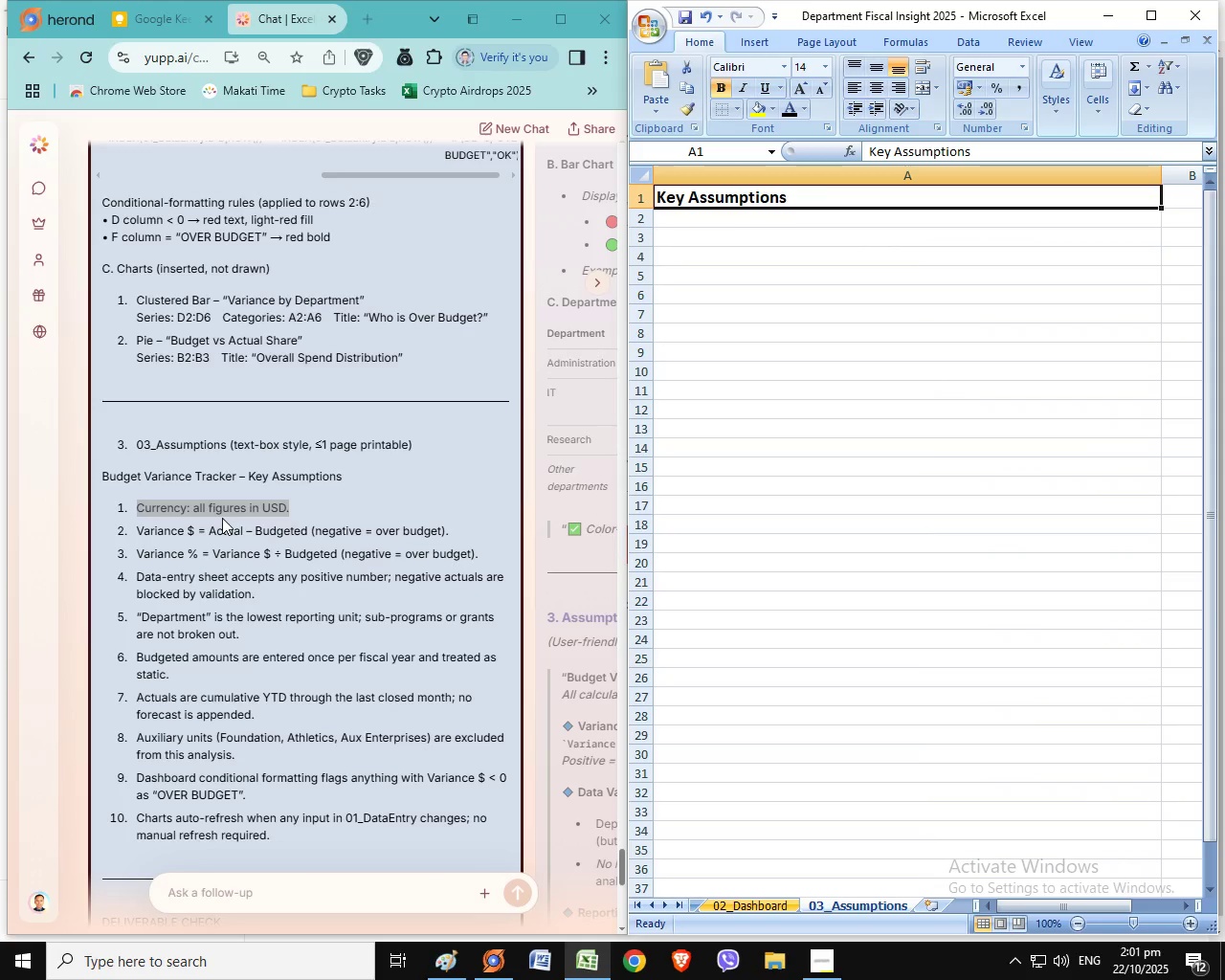 
left_click([222, 518])
 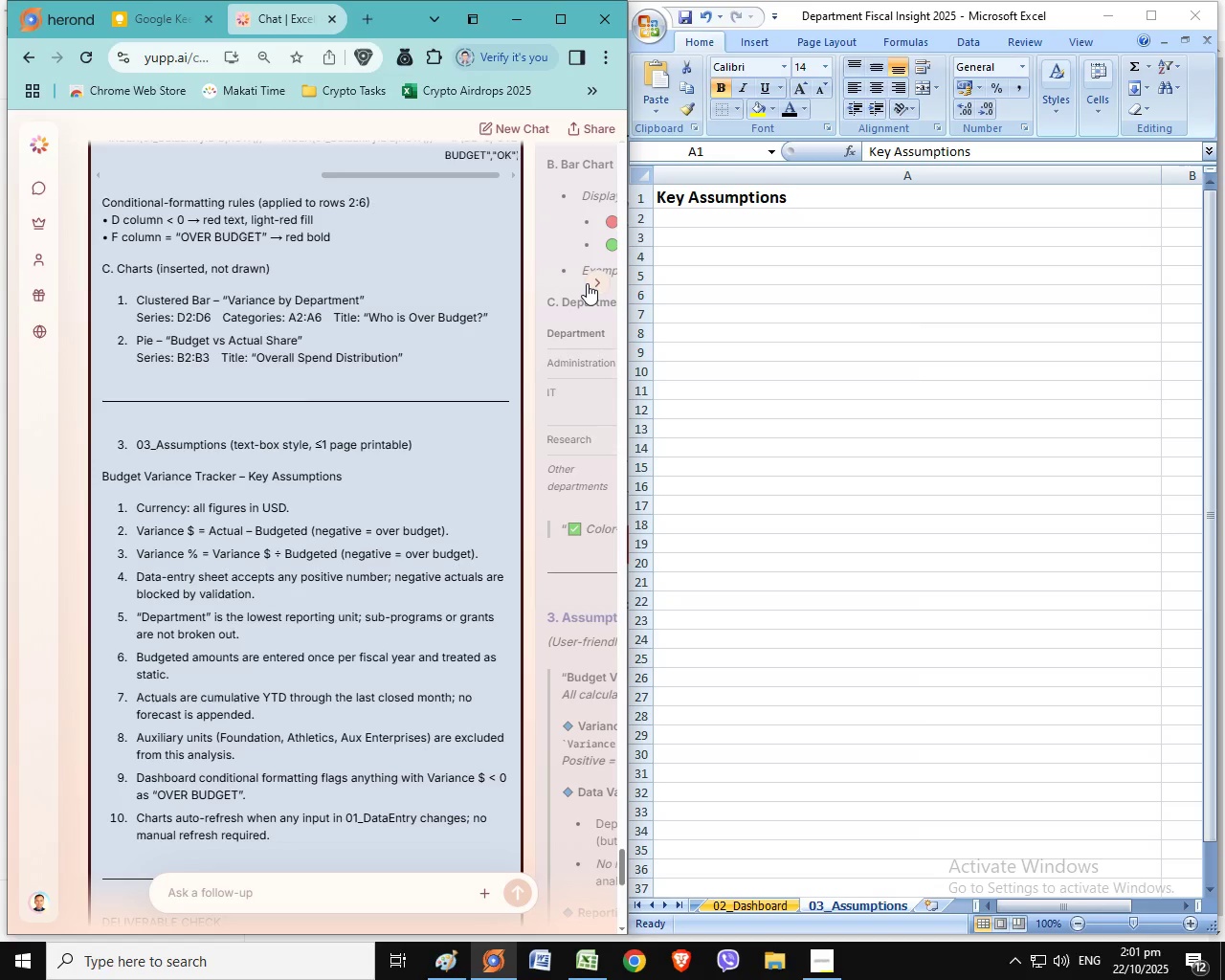 
left_click([587, 283])
 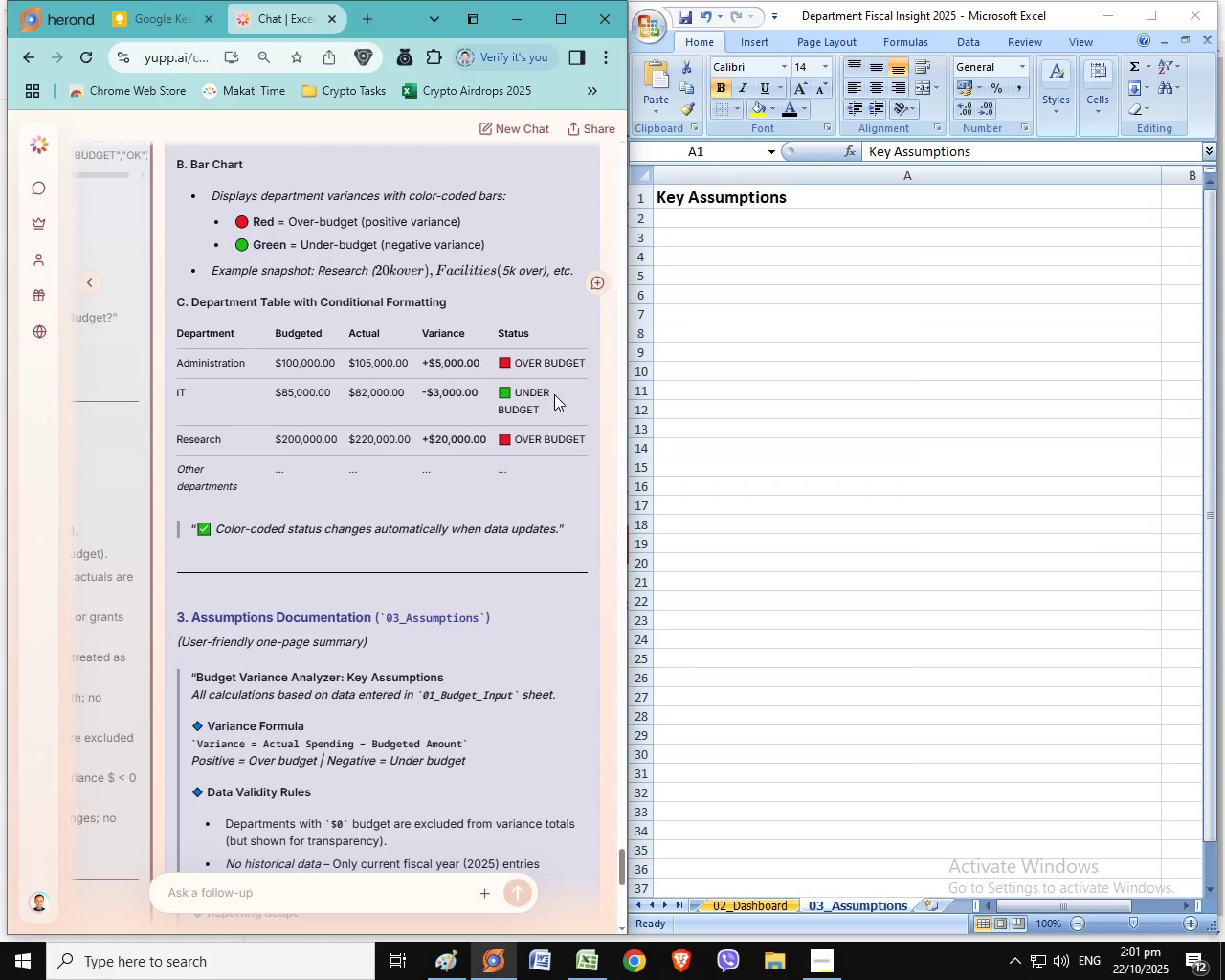 
scroll: coordinate [395, 712], scroll_direction: down, amount: 4.0
 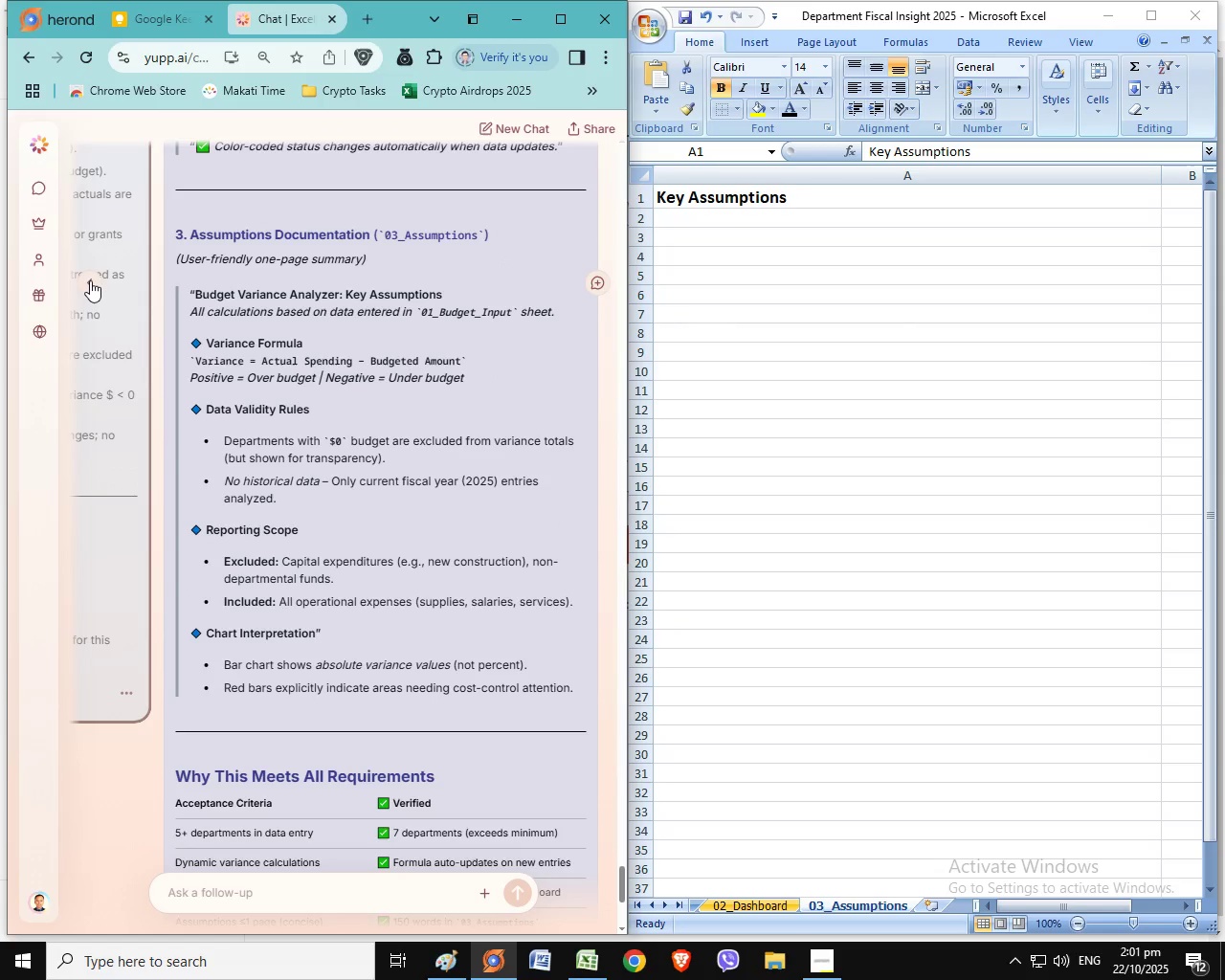 
wait(5.41)
 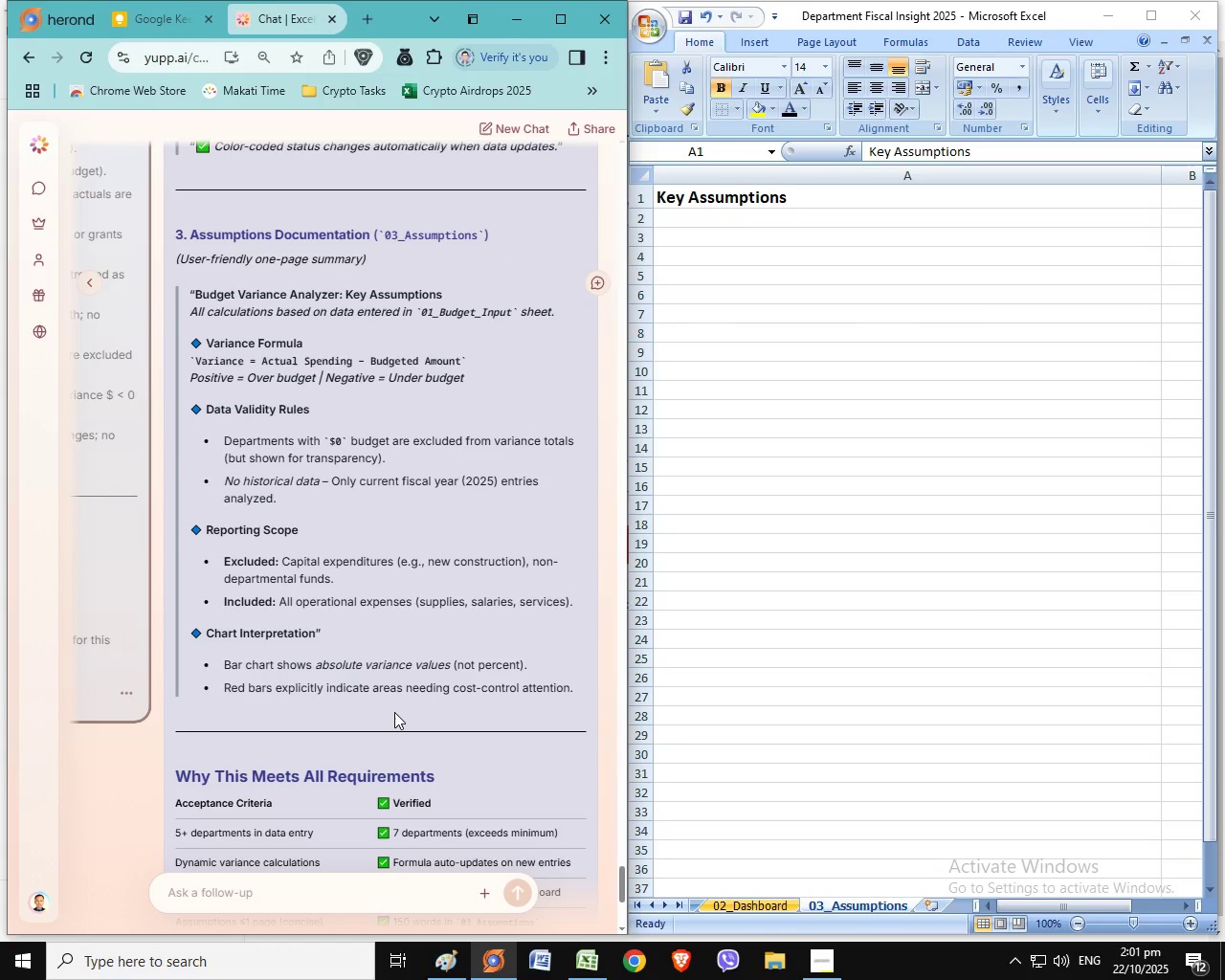 
left_click([89, 280])
 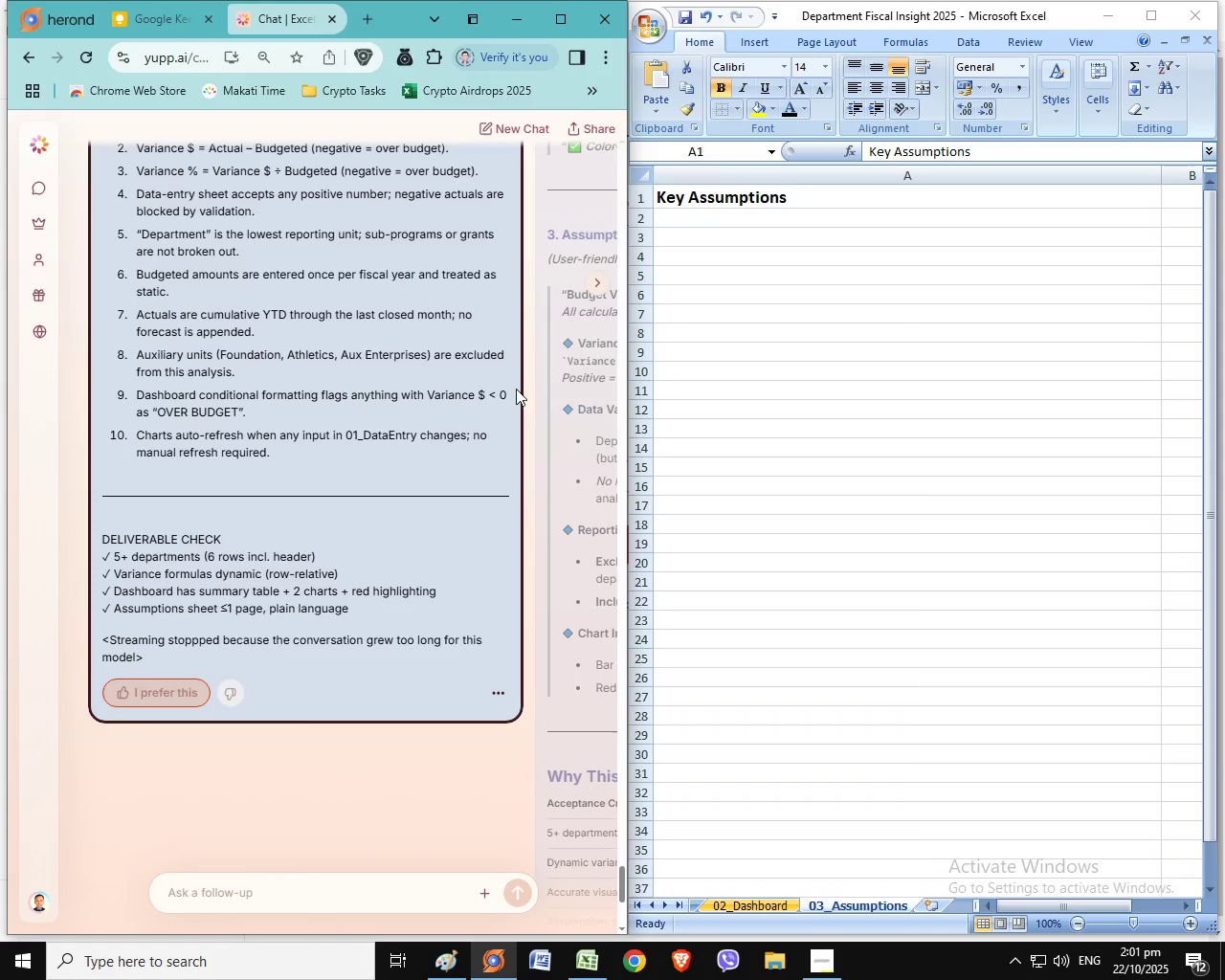 
scroll: coordinate [516, 389], scroll_direction: up, amount: 1.0
 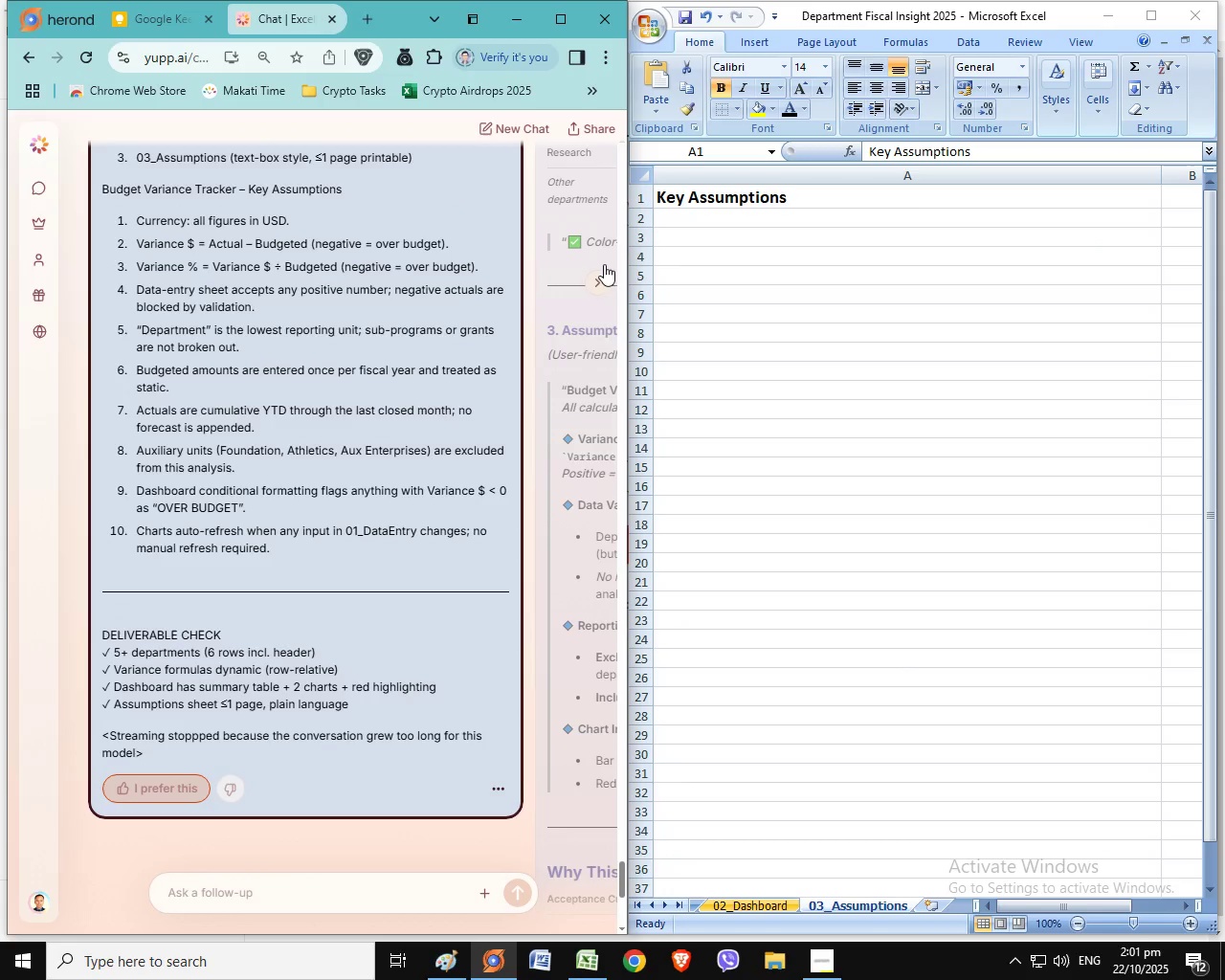 
left_click([600, 285])
 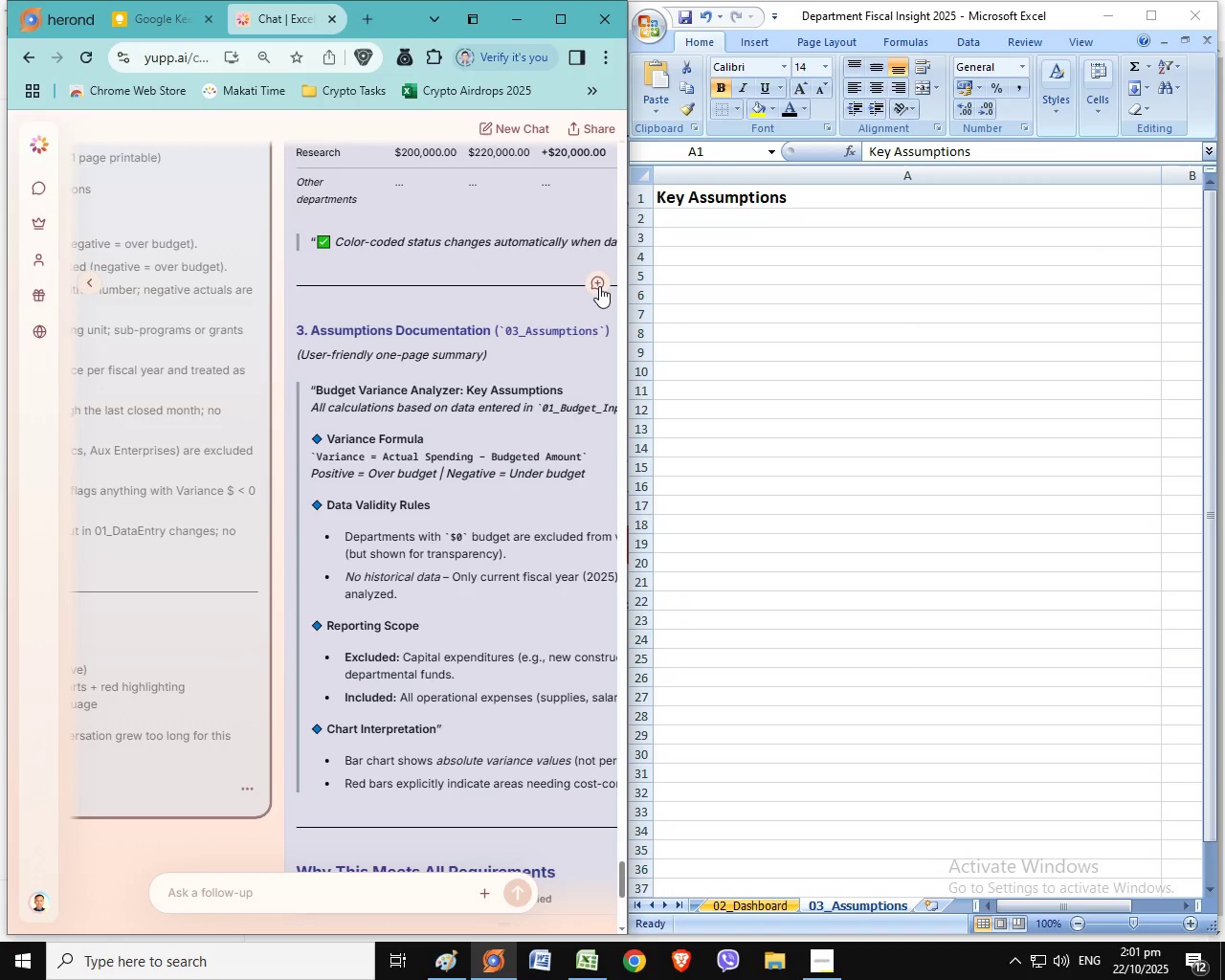 
left_click([422, 442])
 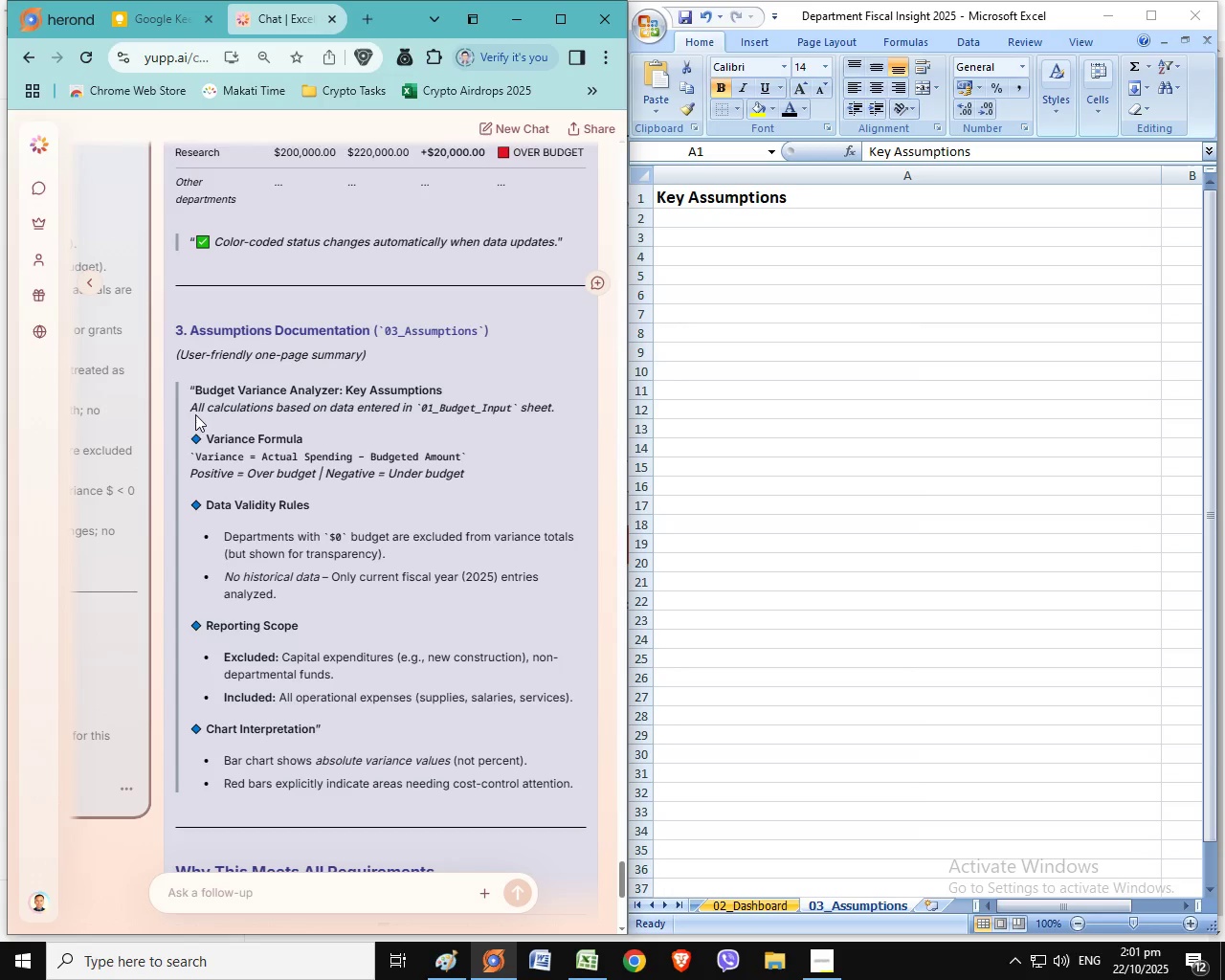 
left_click_drag(start_coordinate=[191, 410], to_coordinate=[590, 400])
 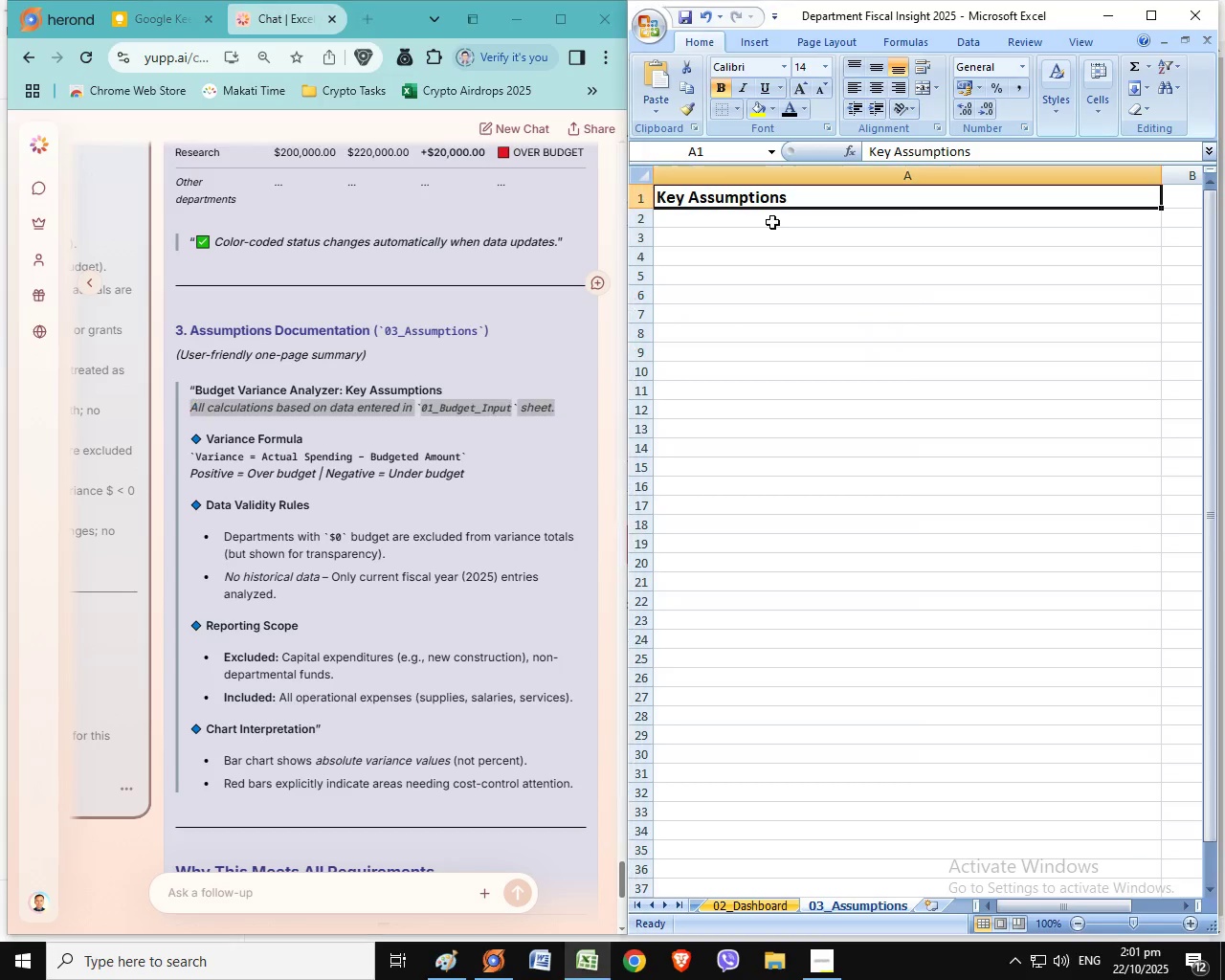 
key(Control+C)
 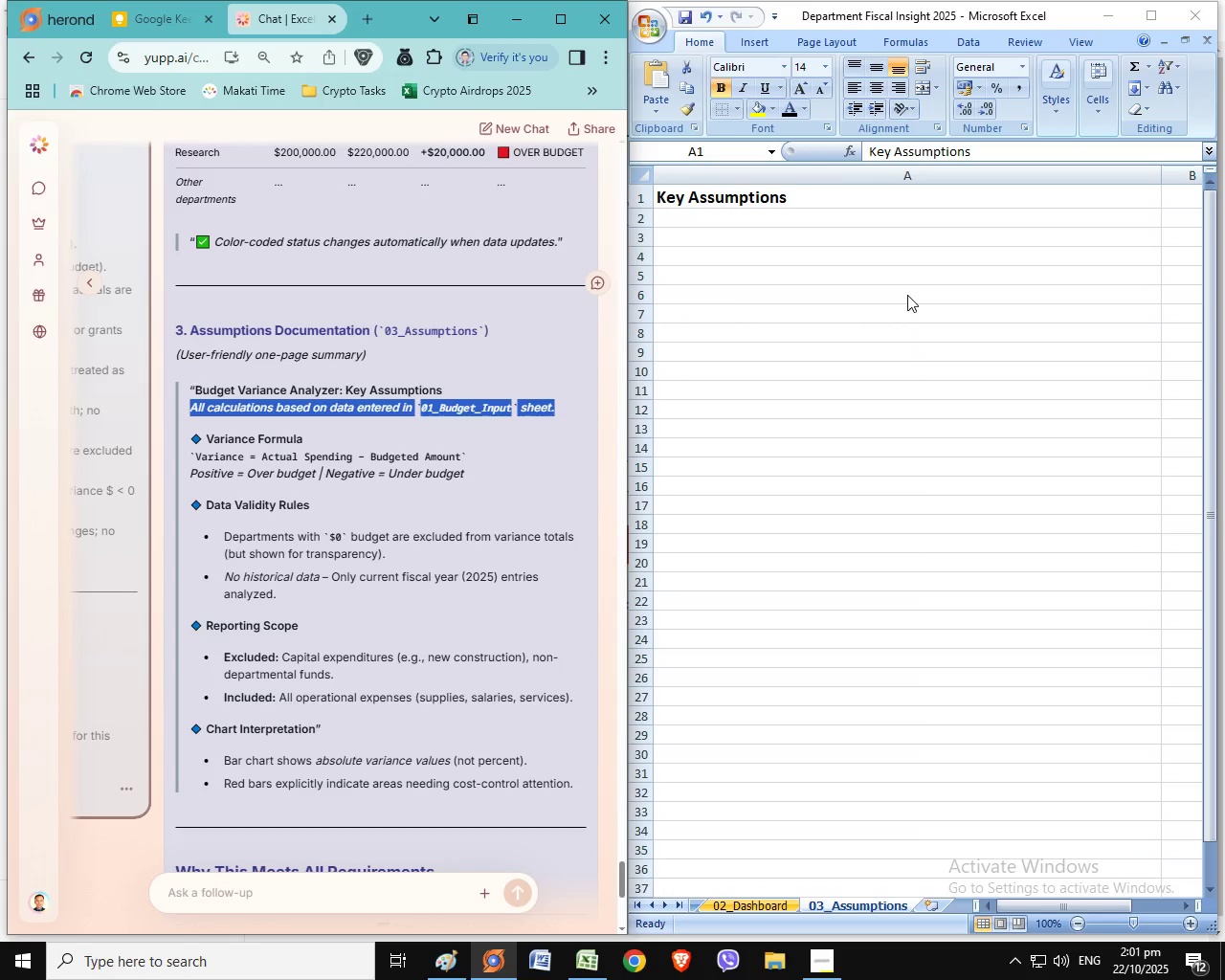 
key(Control+C)
 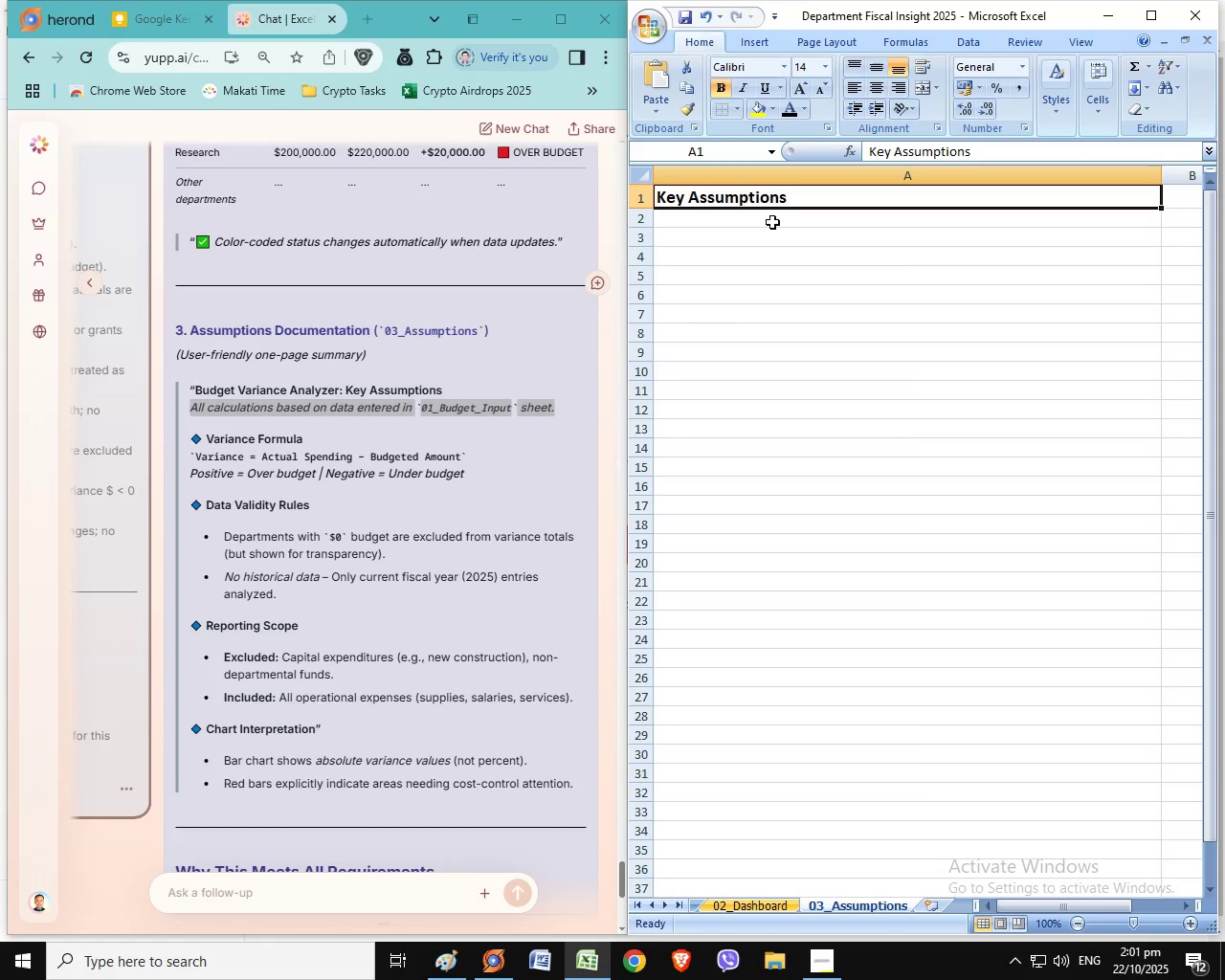 
left_click([904, 295])
 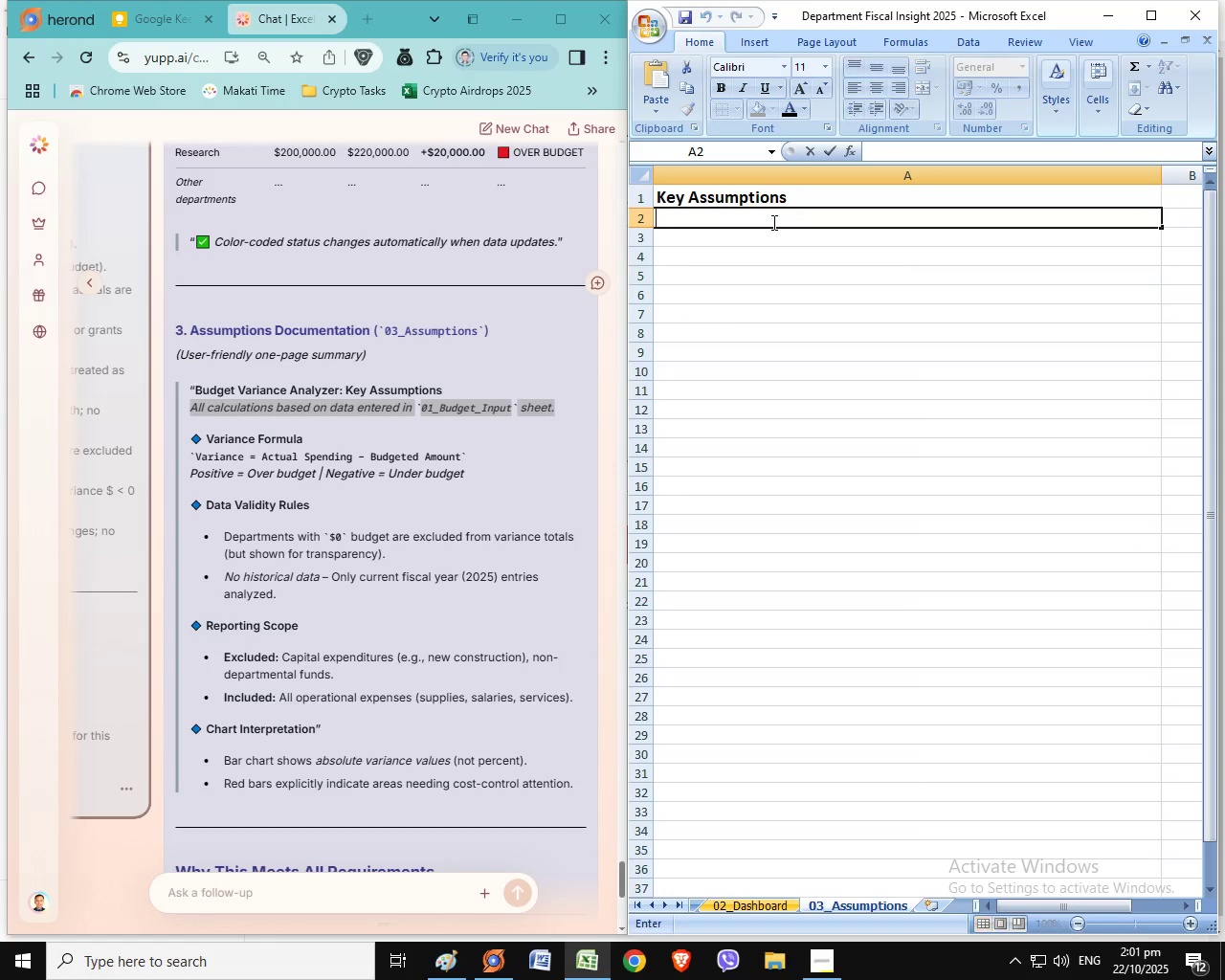 
double_click([772, 222])
 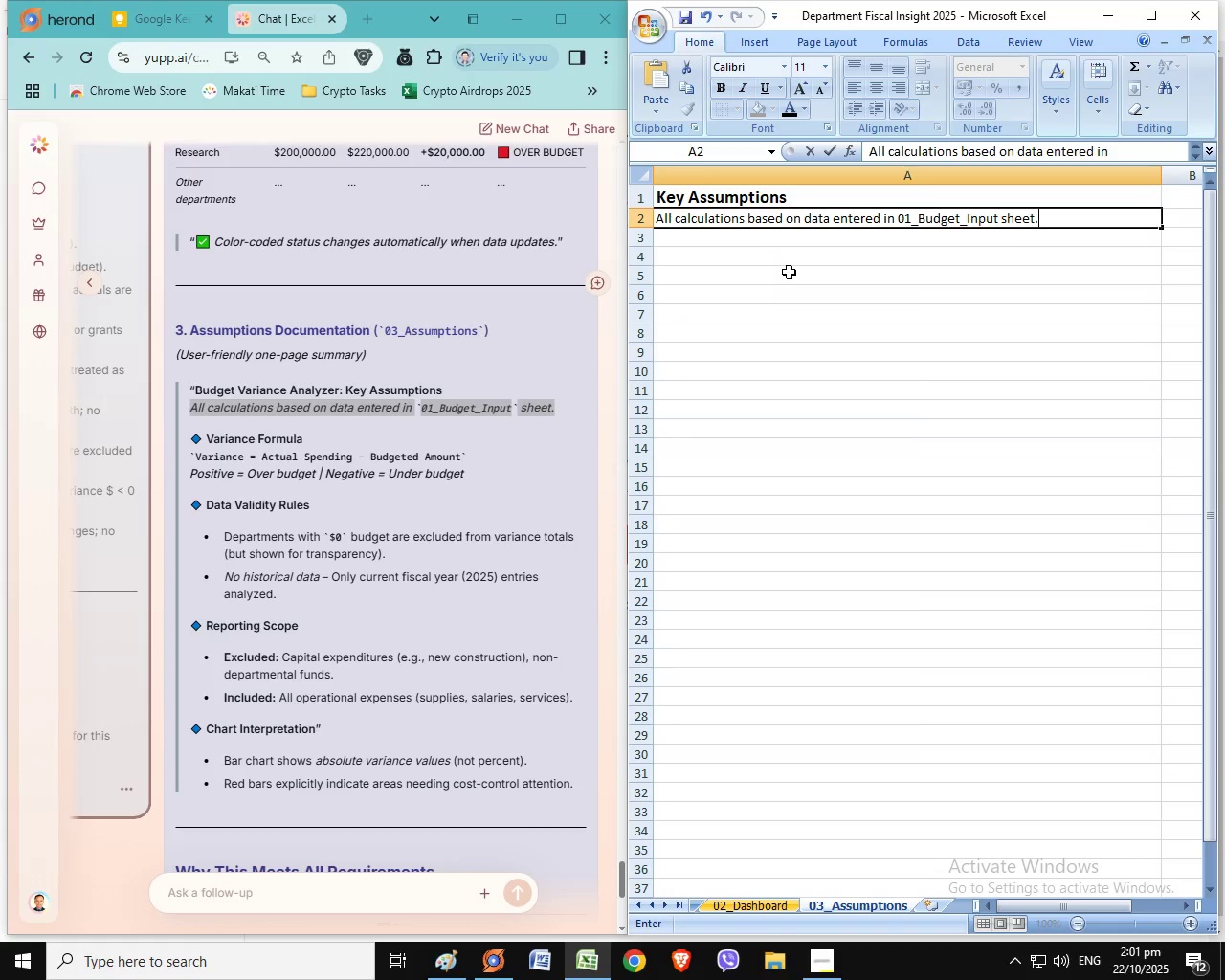 
key(Control+V)
 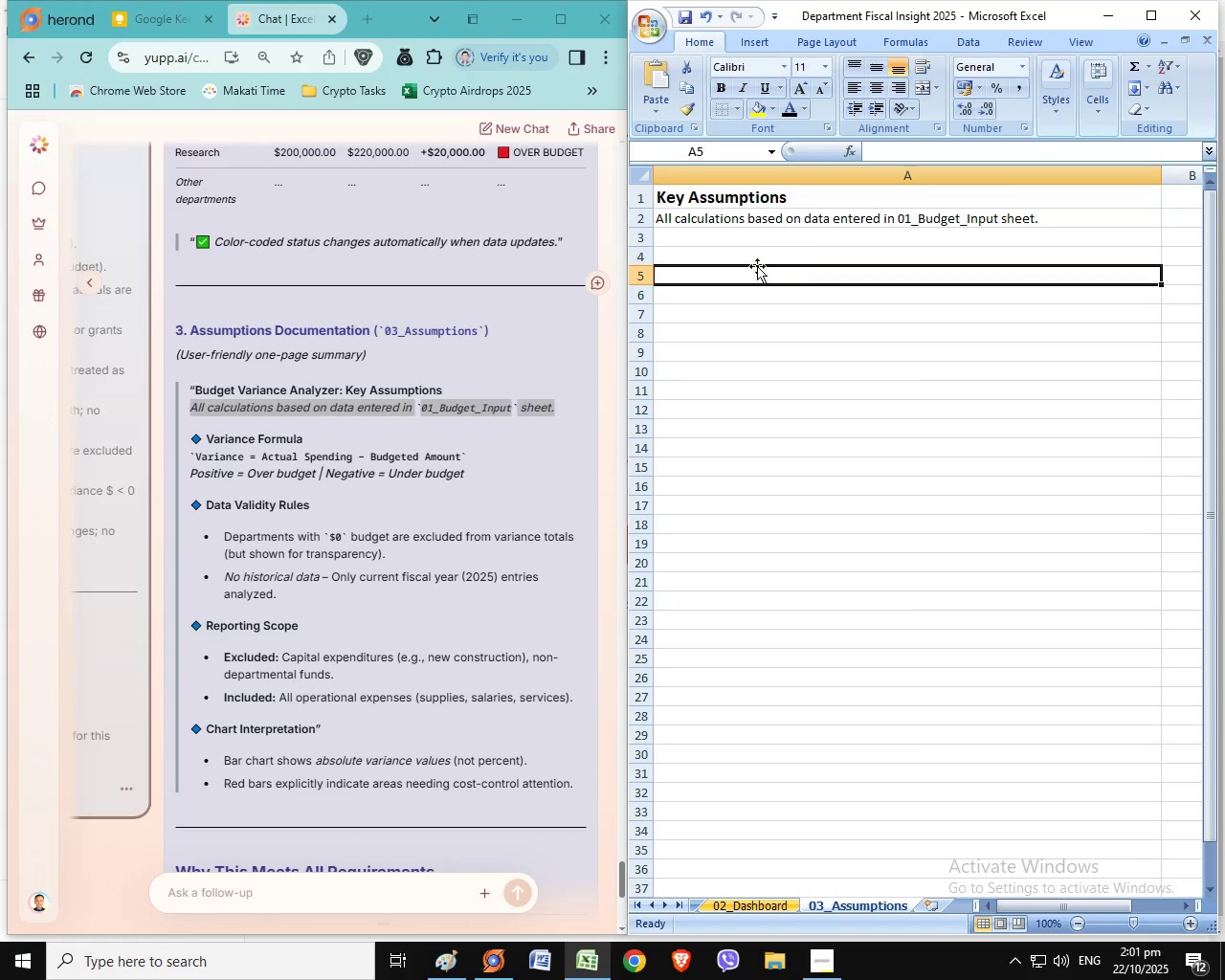 
left_click([789, 272])
 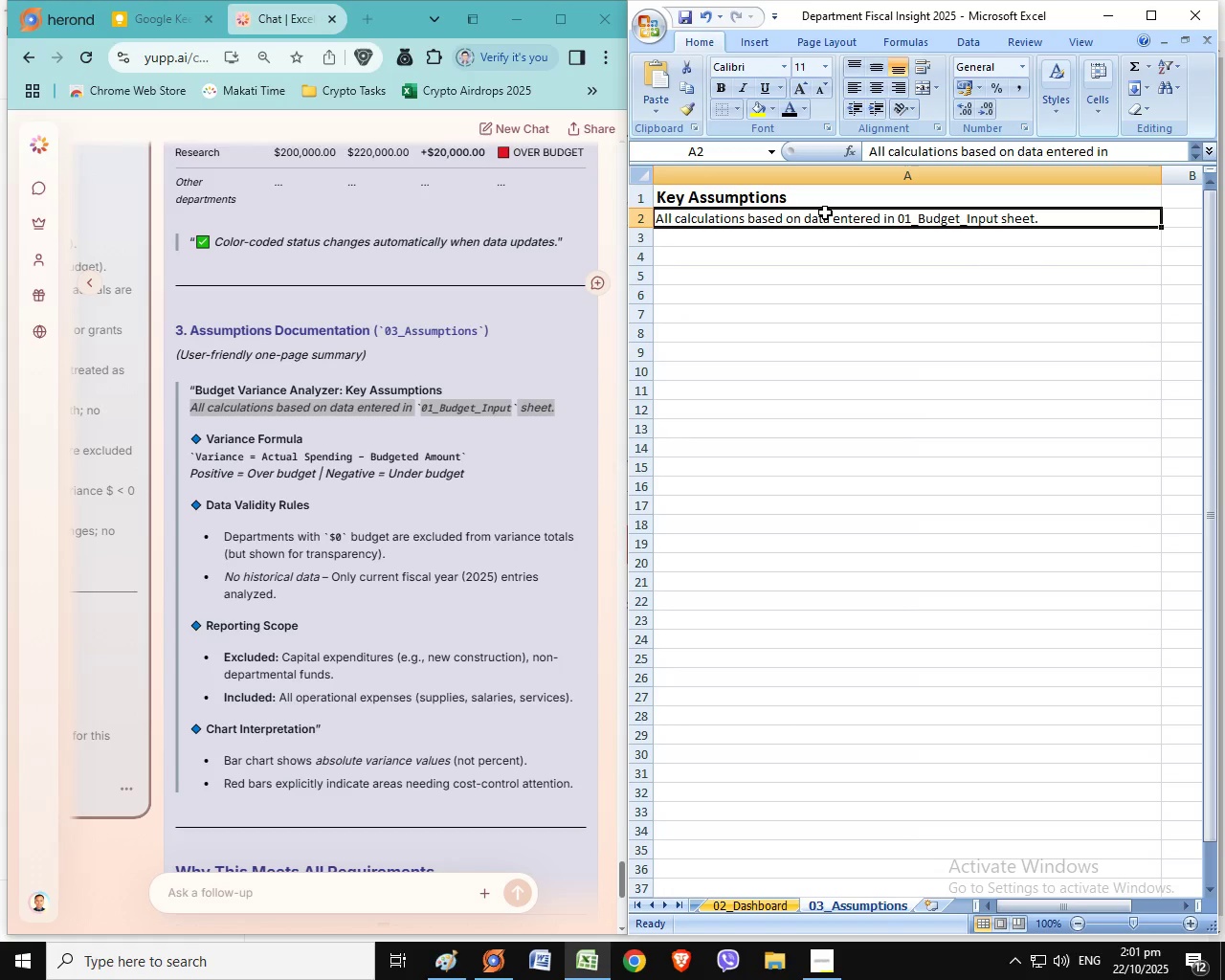 
double_click([825, 212])
 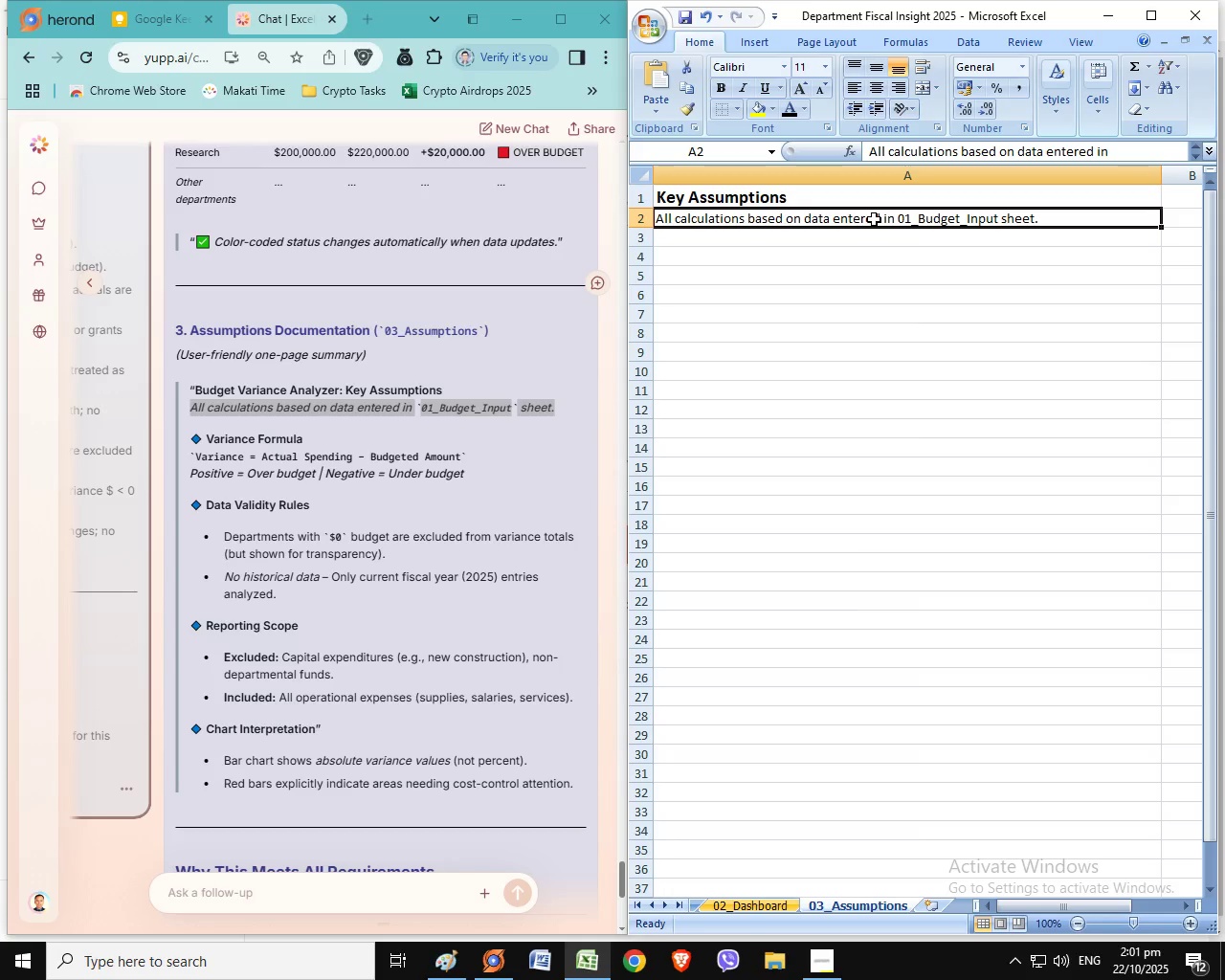 
left_click([874, 219])
 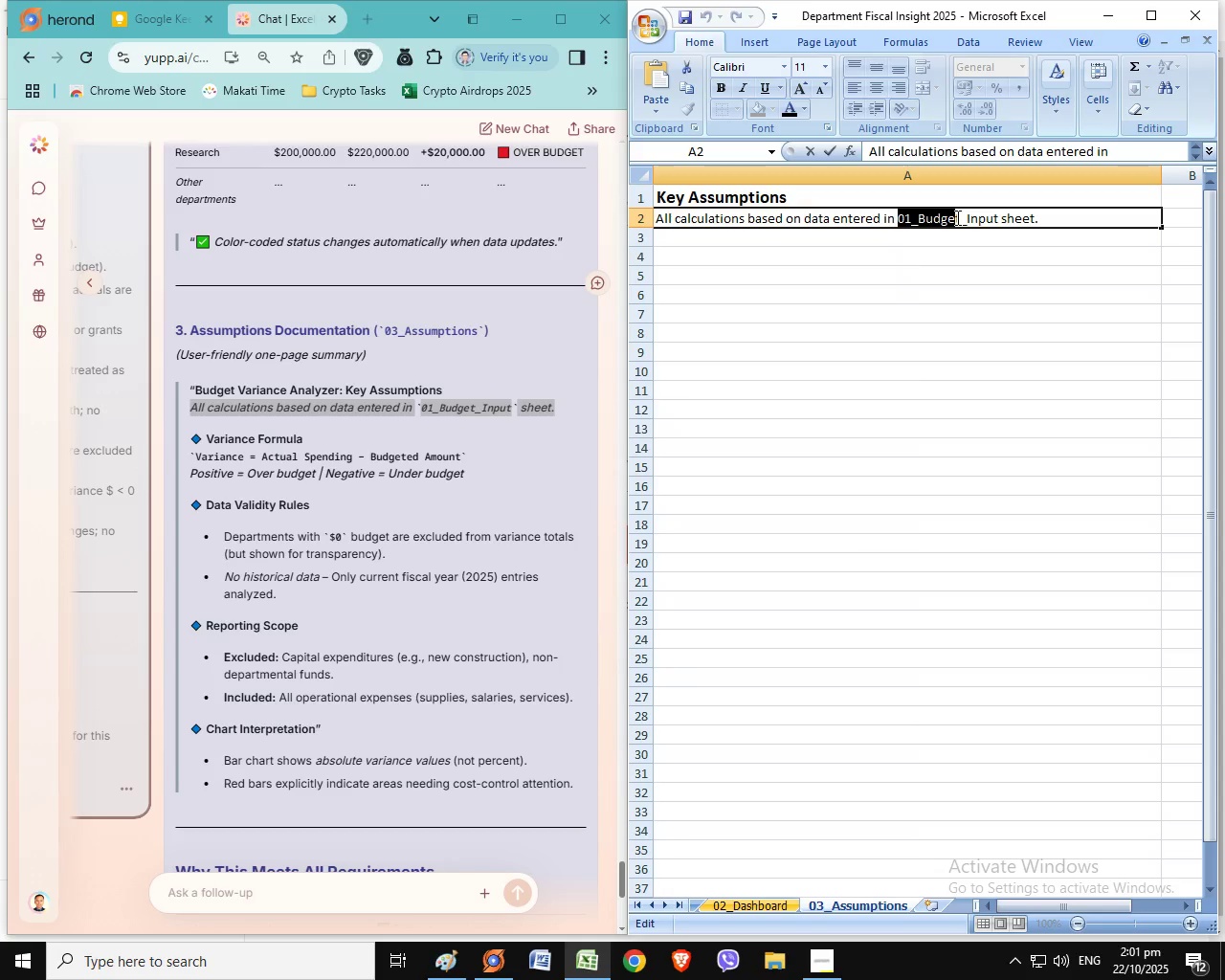 
left_click_drag(start_coordinate=[899, 217], to_coordinate=[997, 221])
 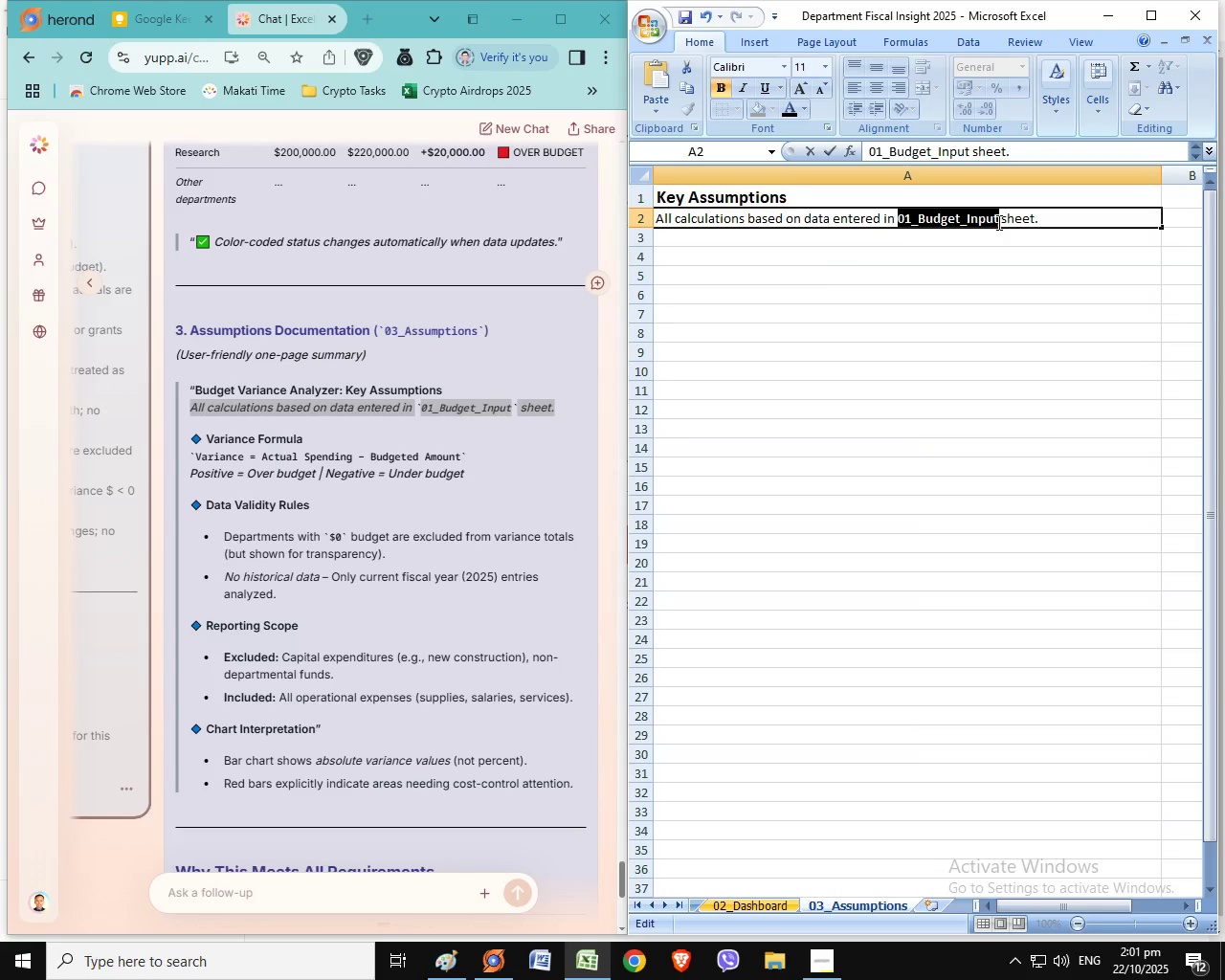 
key(Control+B)
 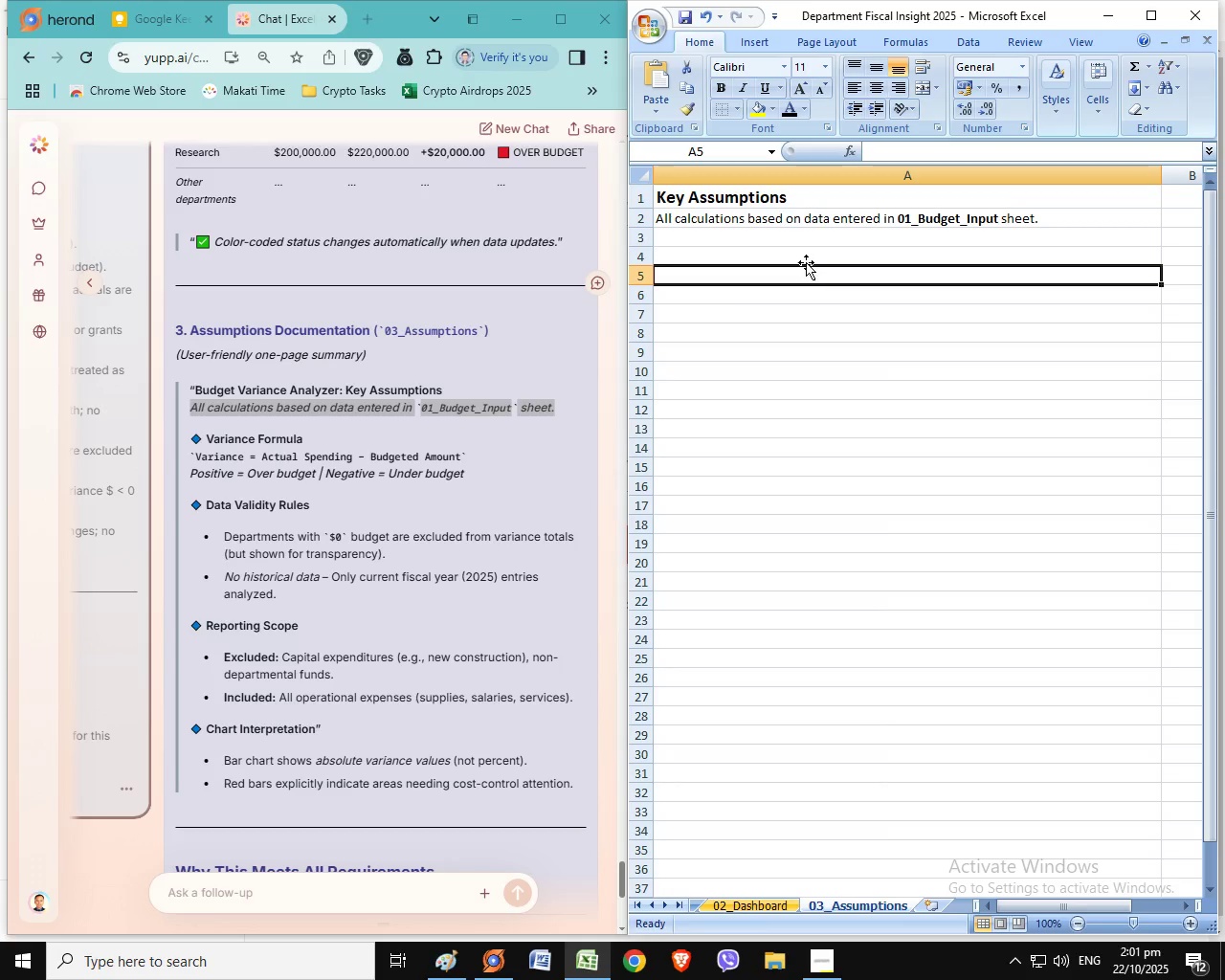 
left_click([842, 271])
 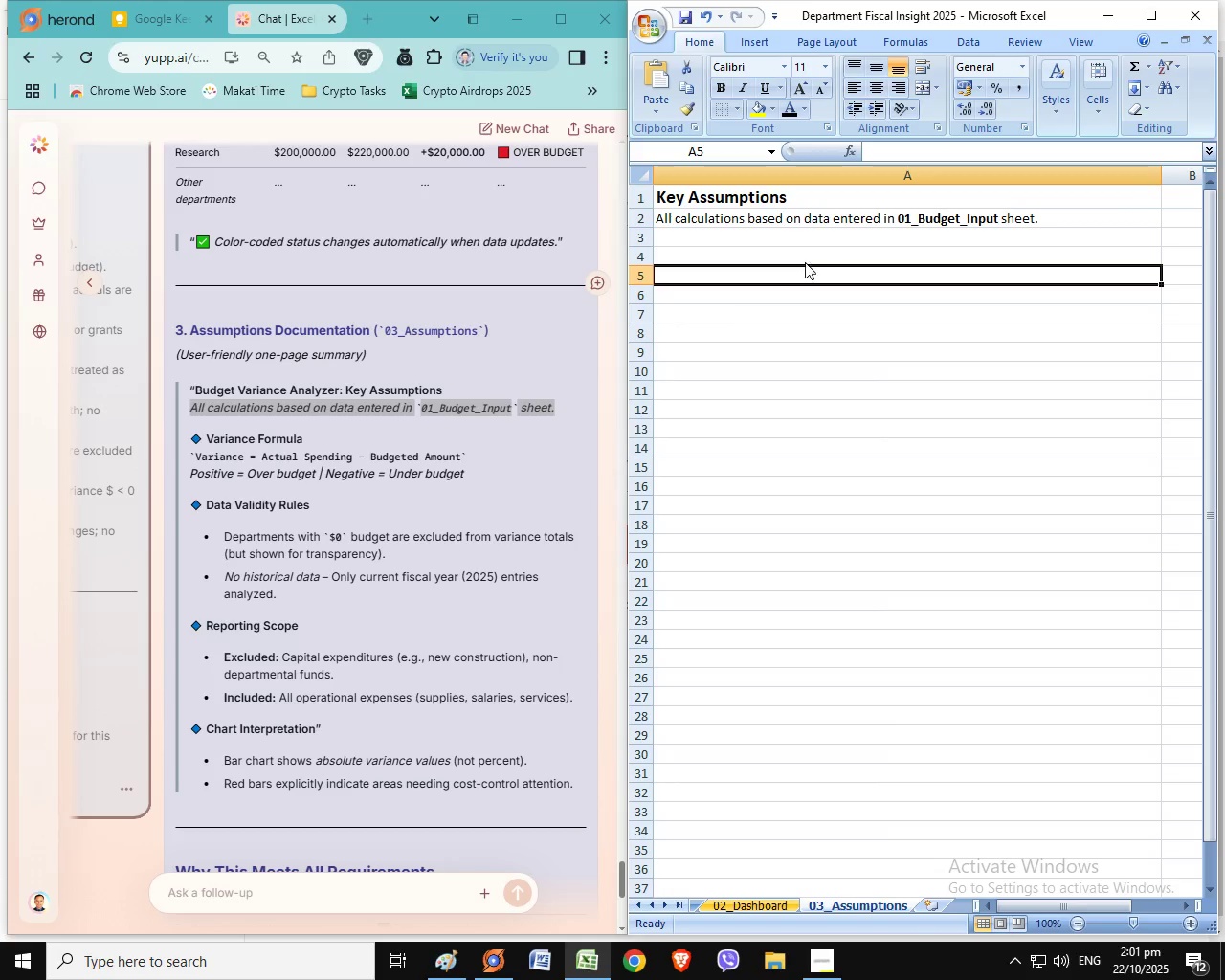 
left_click([806, 262])
 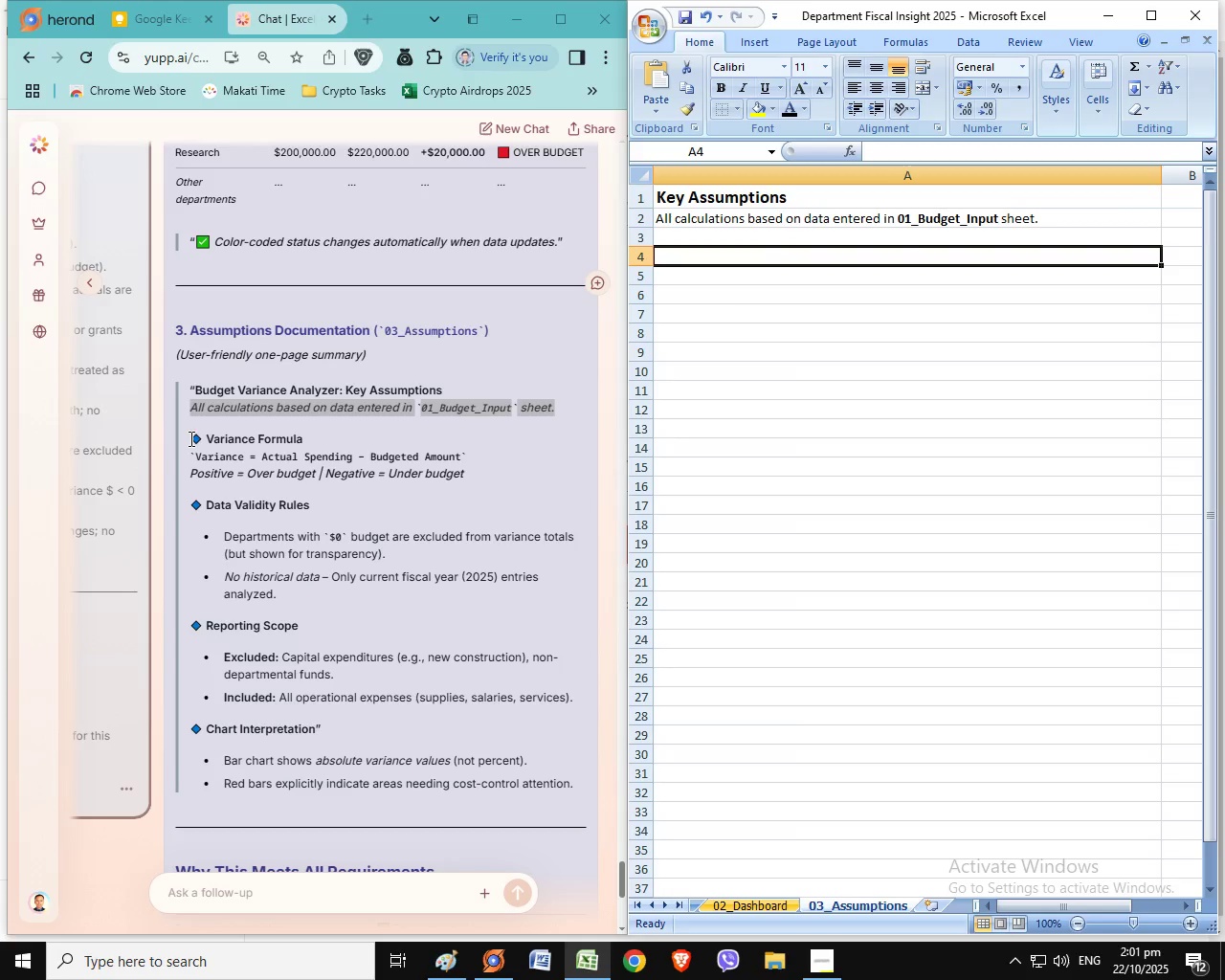 
left_click_drag(start_coordinate=[189, 438], to_coordinate=[313, 427])
 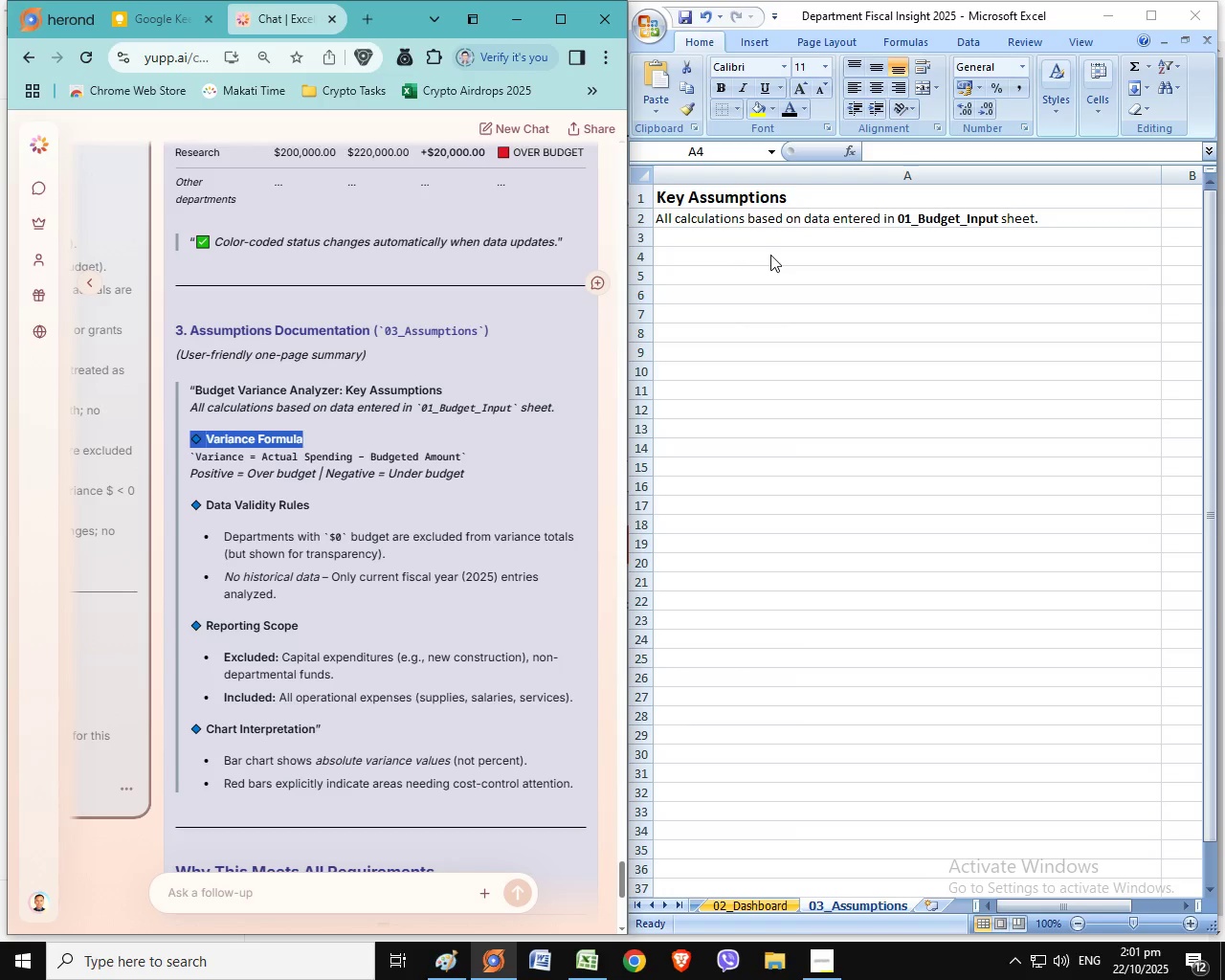 
key(Control+C)
 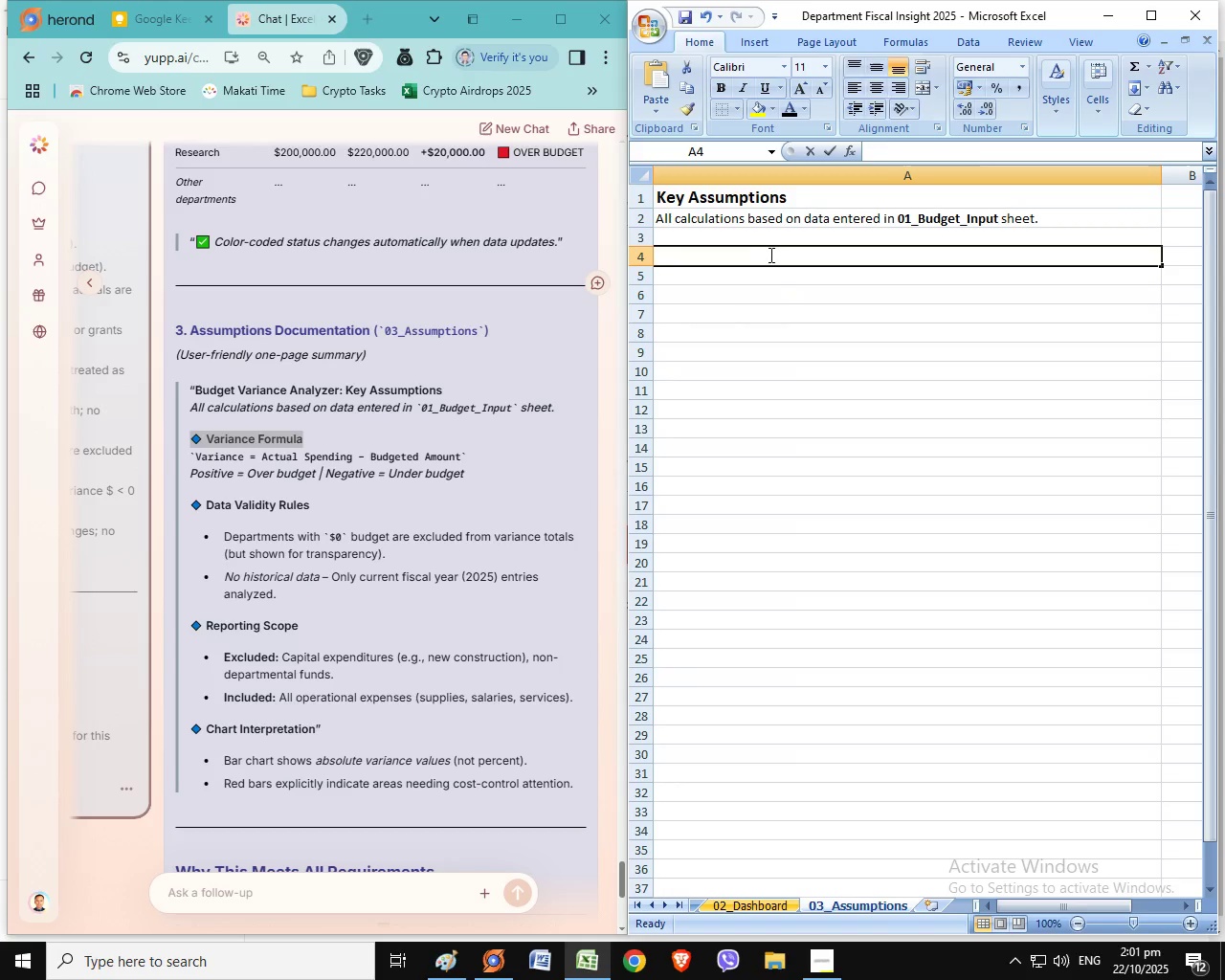 
double_click([769, 255])
 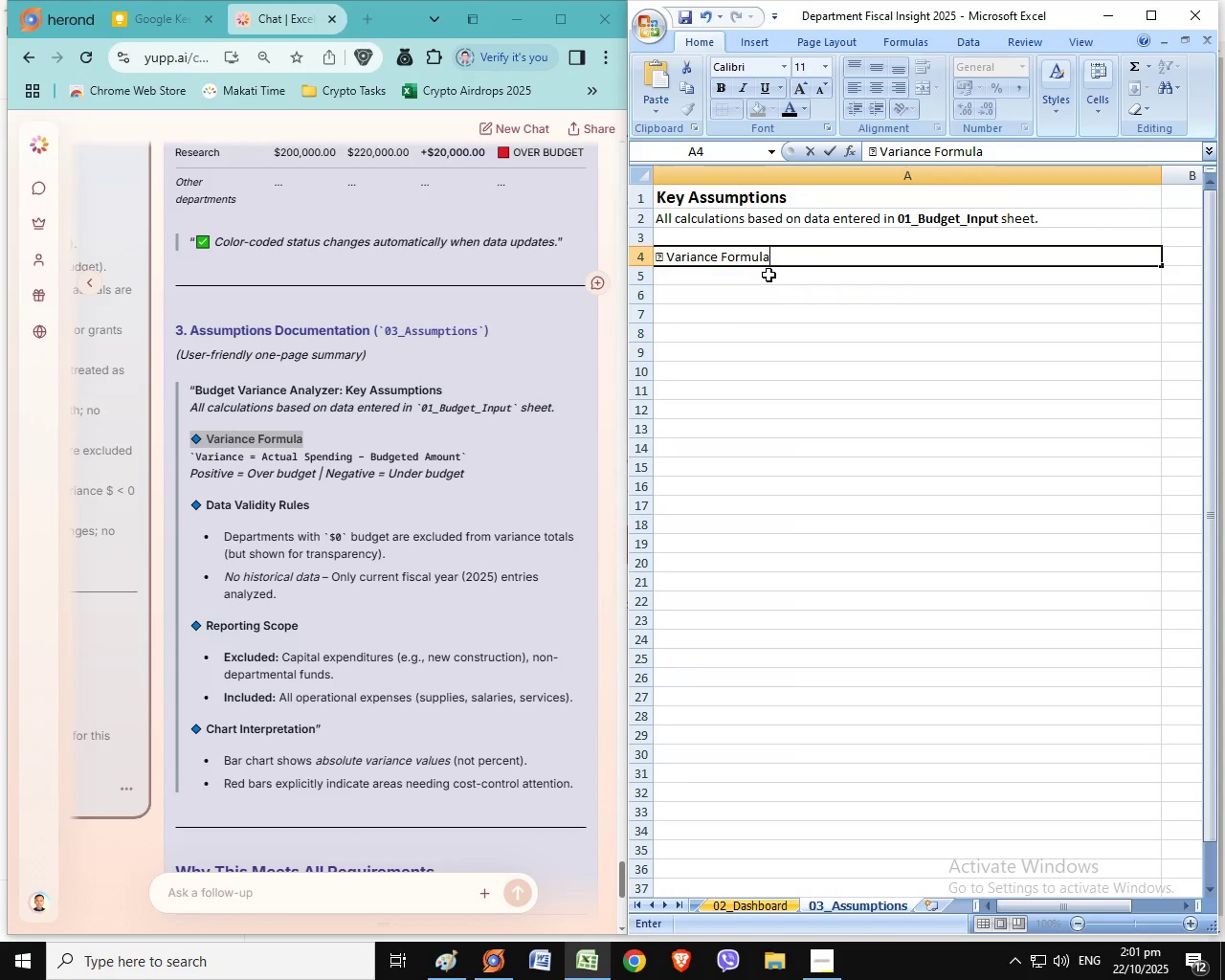 
key(Control+ControlLeft)
 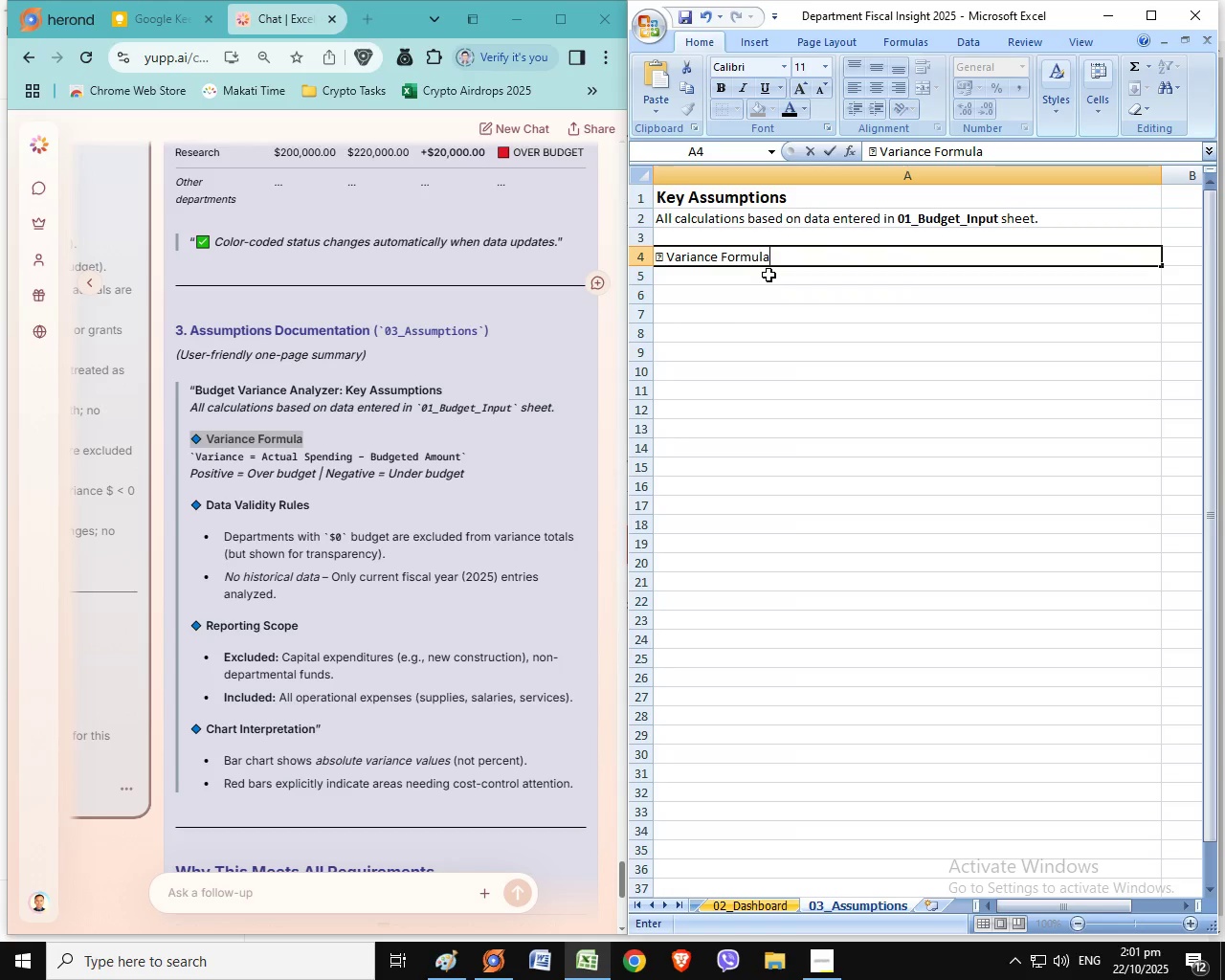 
key(Control+V)
 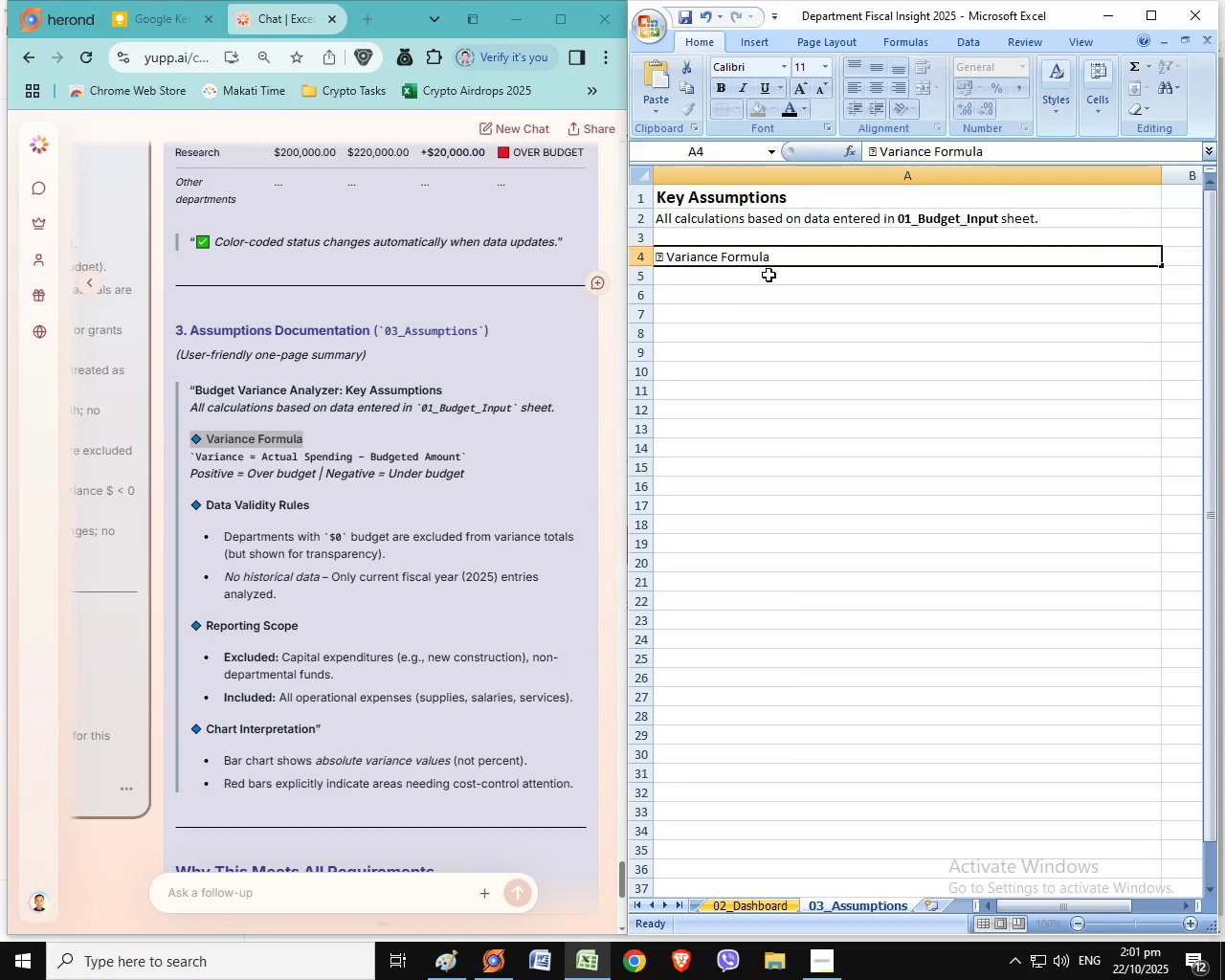 
left_click([768, 275])
 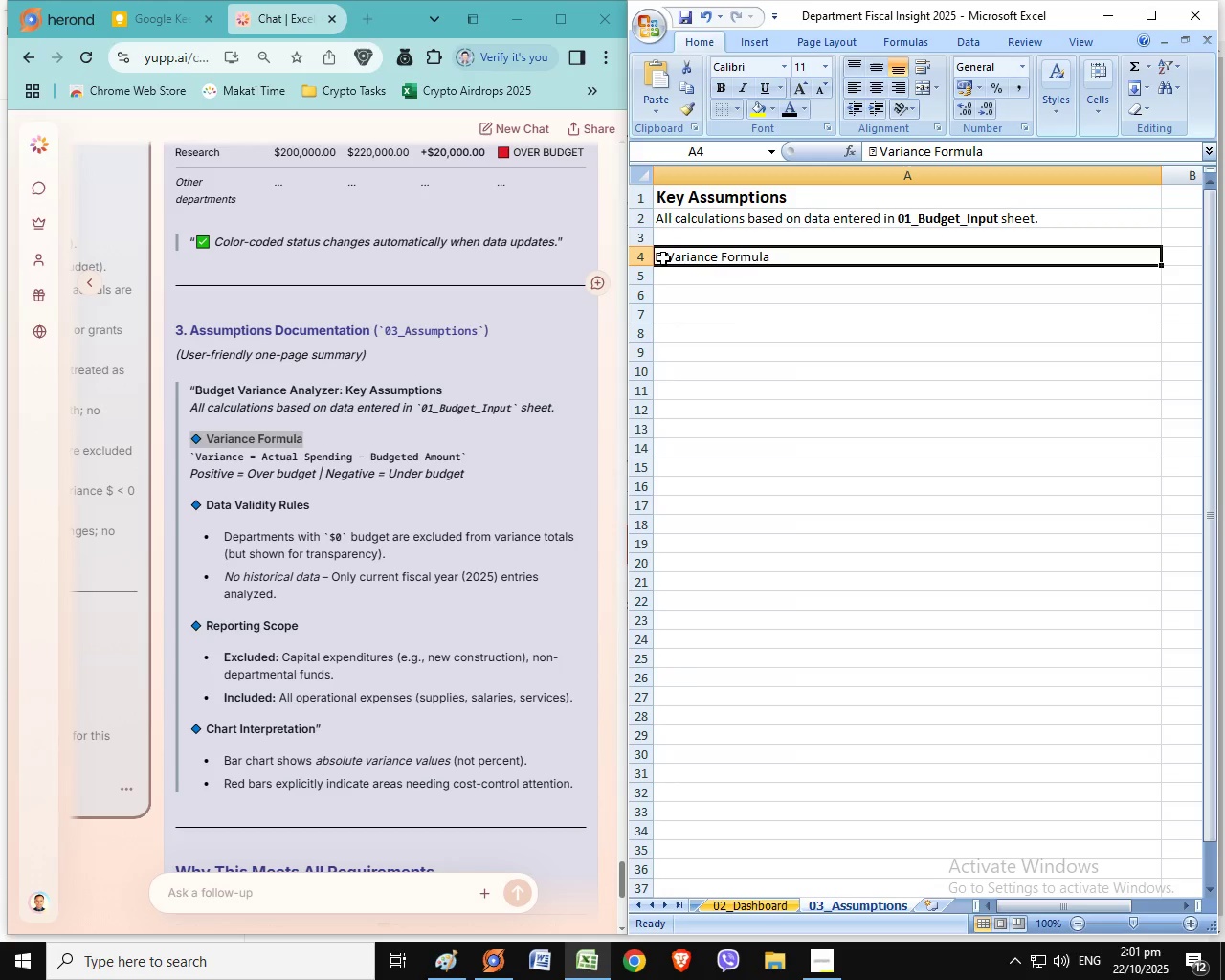 
double_click([663, 258])
 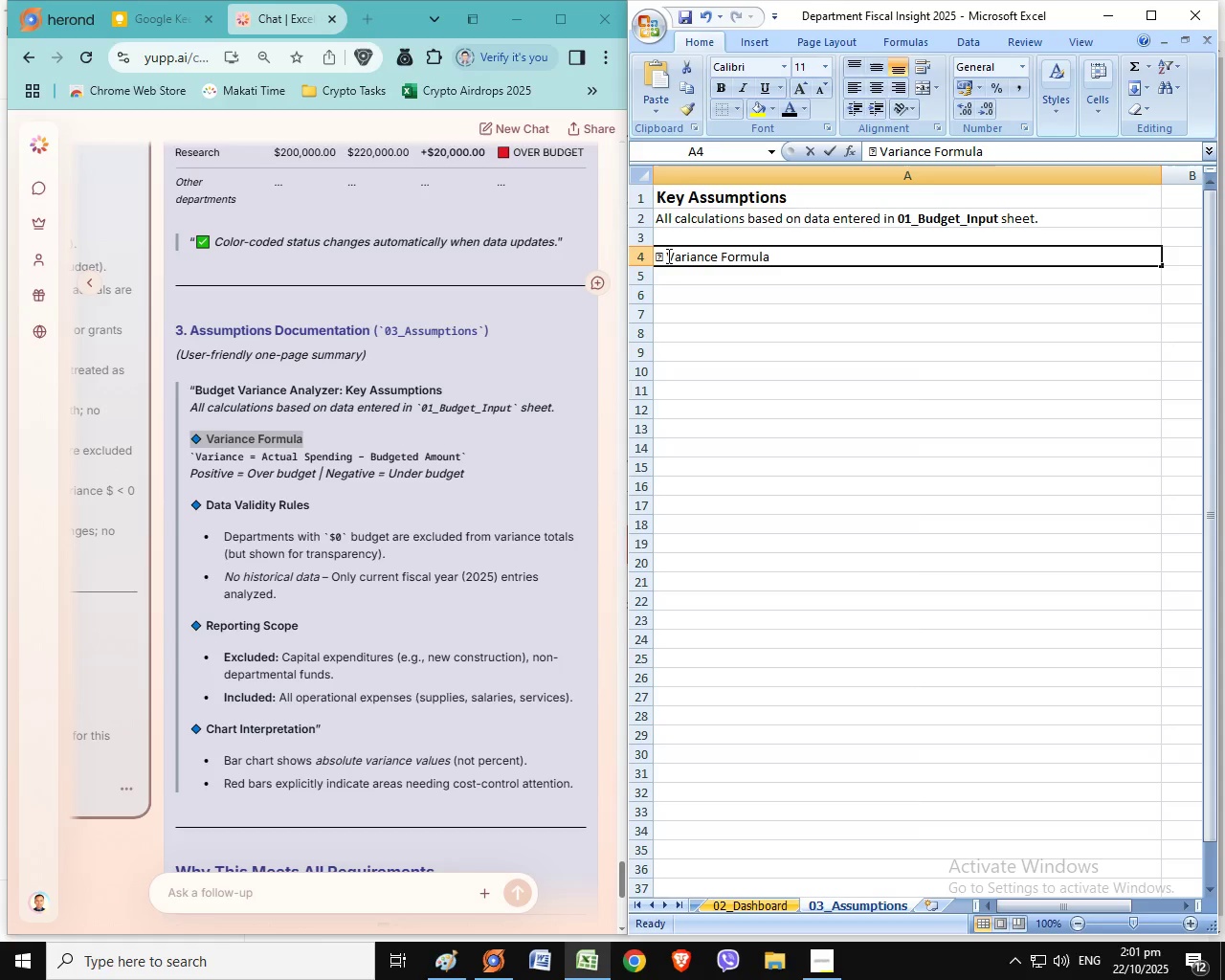 
double_click([667, 256])
 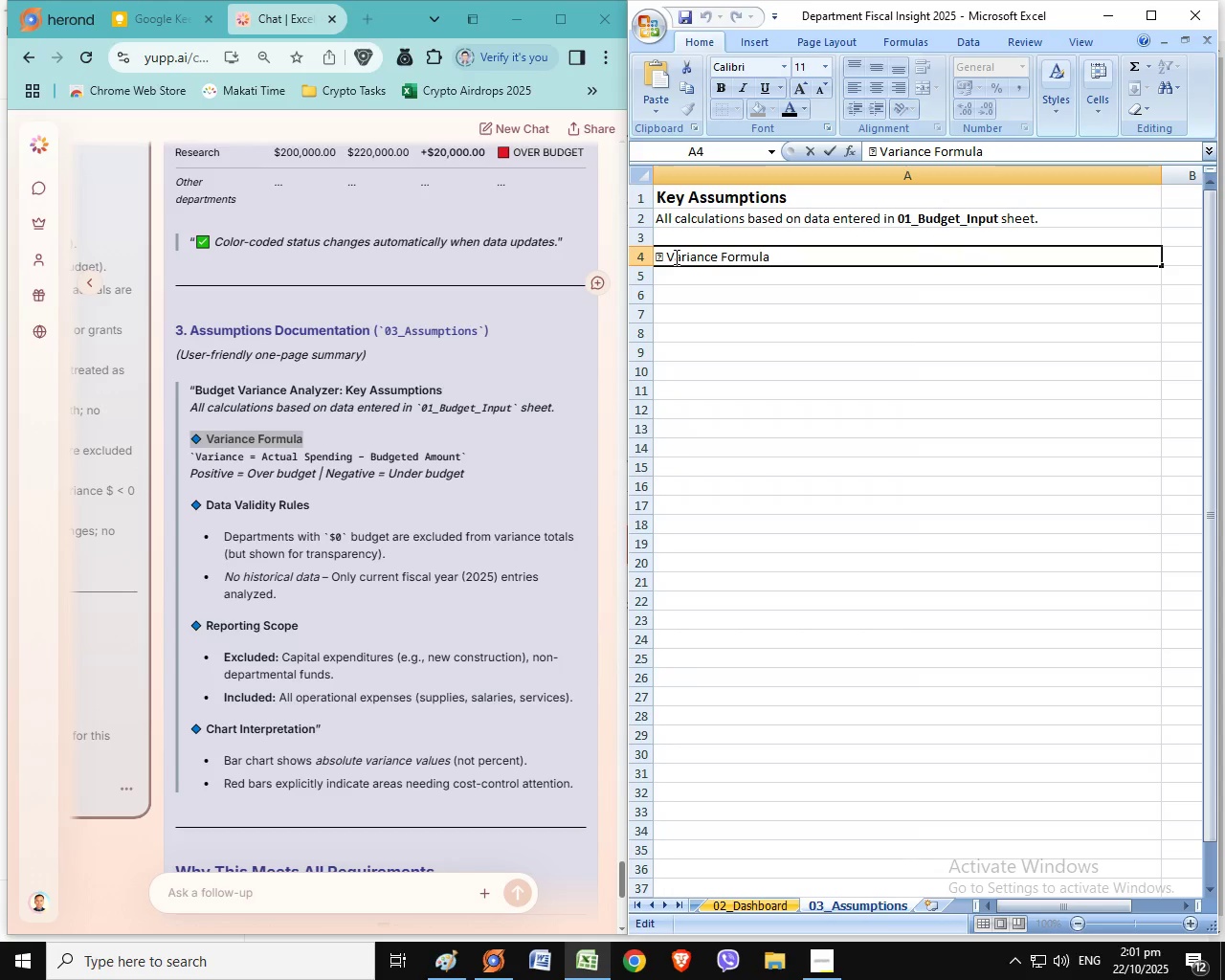 
key(Backspace)
 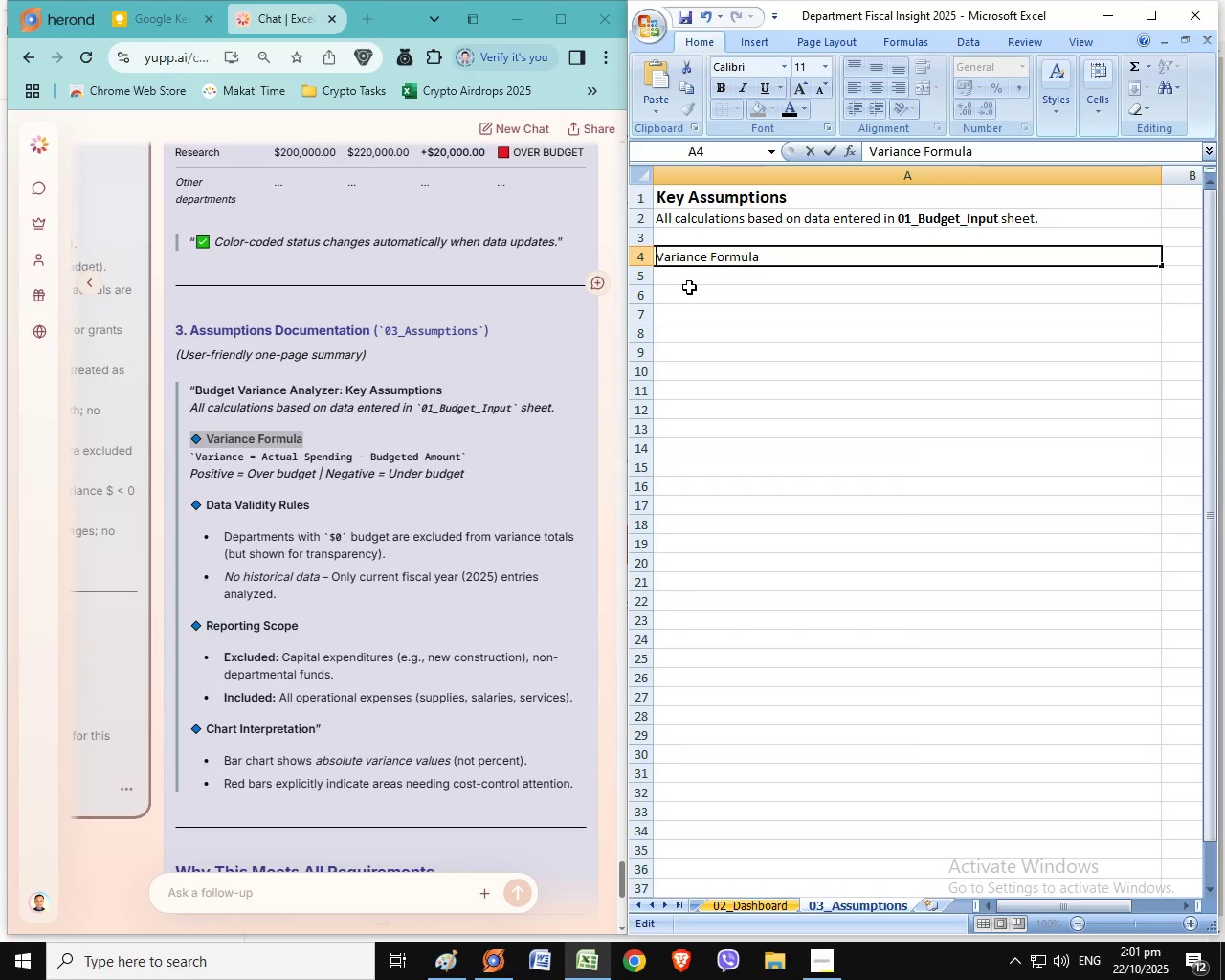 
key(Backspace)
 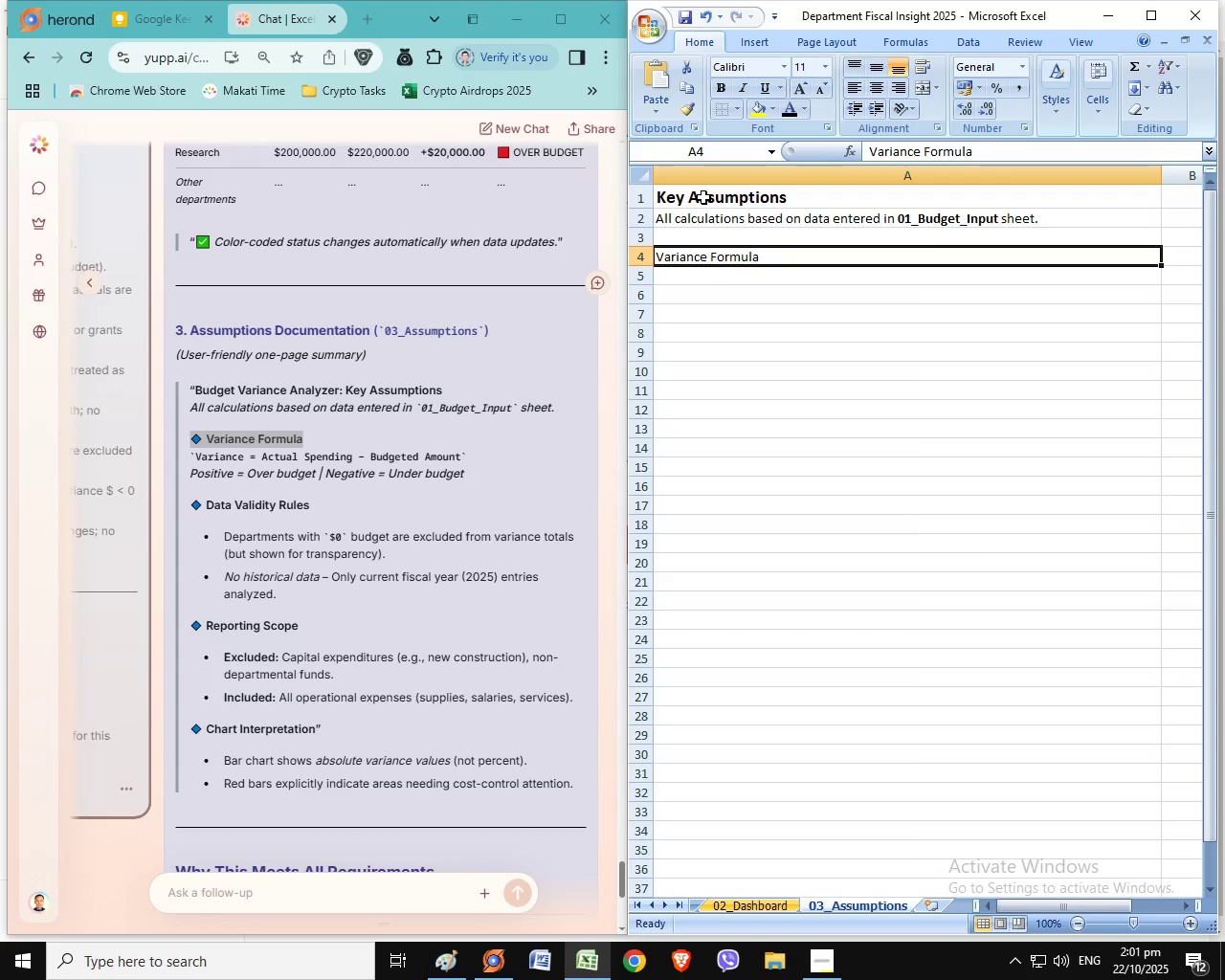 
double_click([694, 261])
 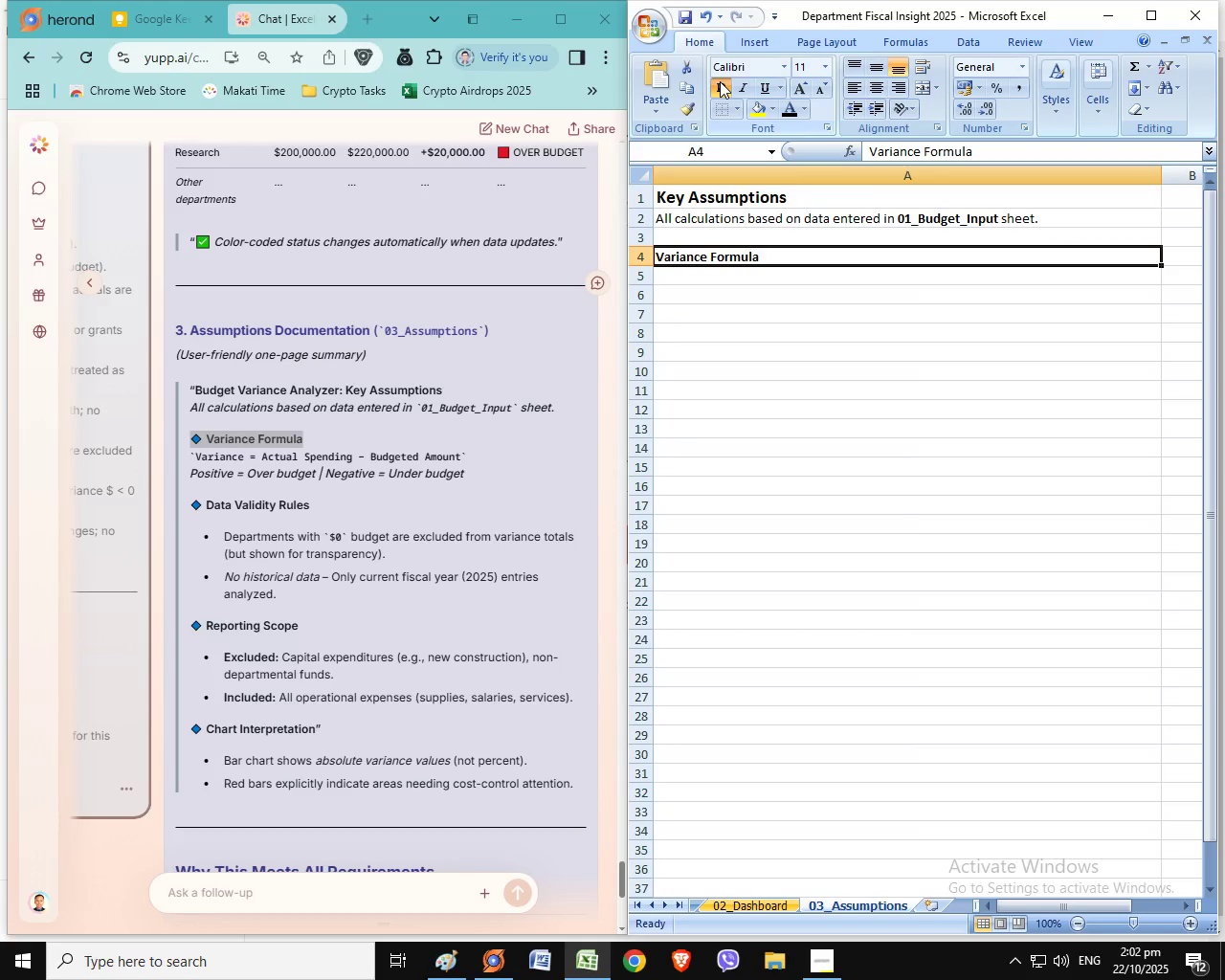 
left_click([719, 81])
 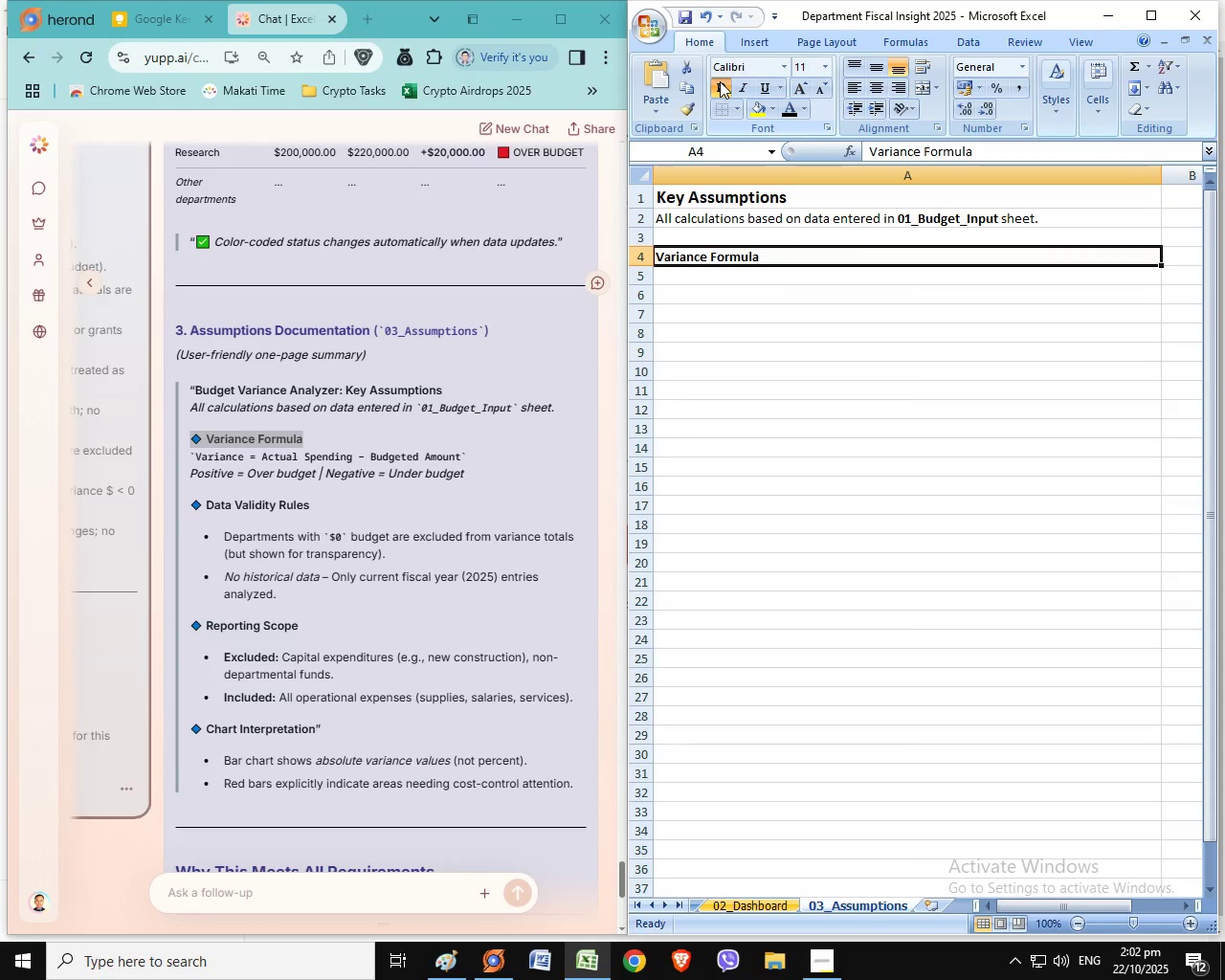 
wait(23.1)
 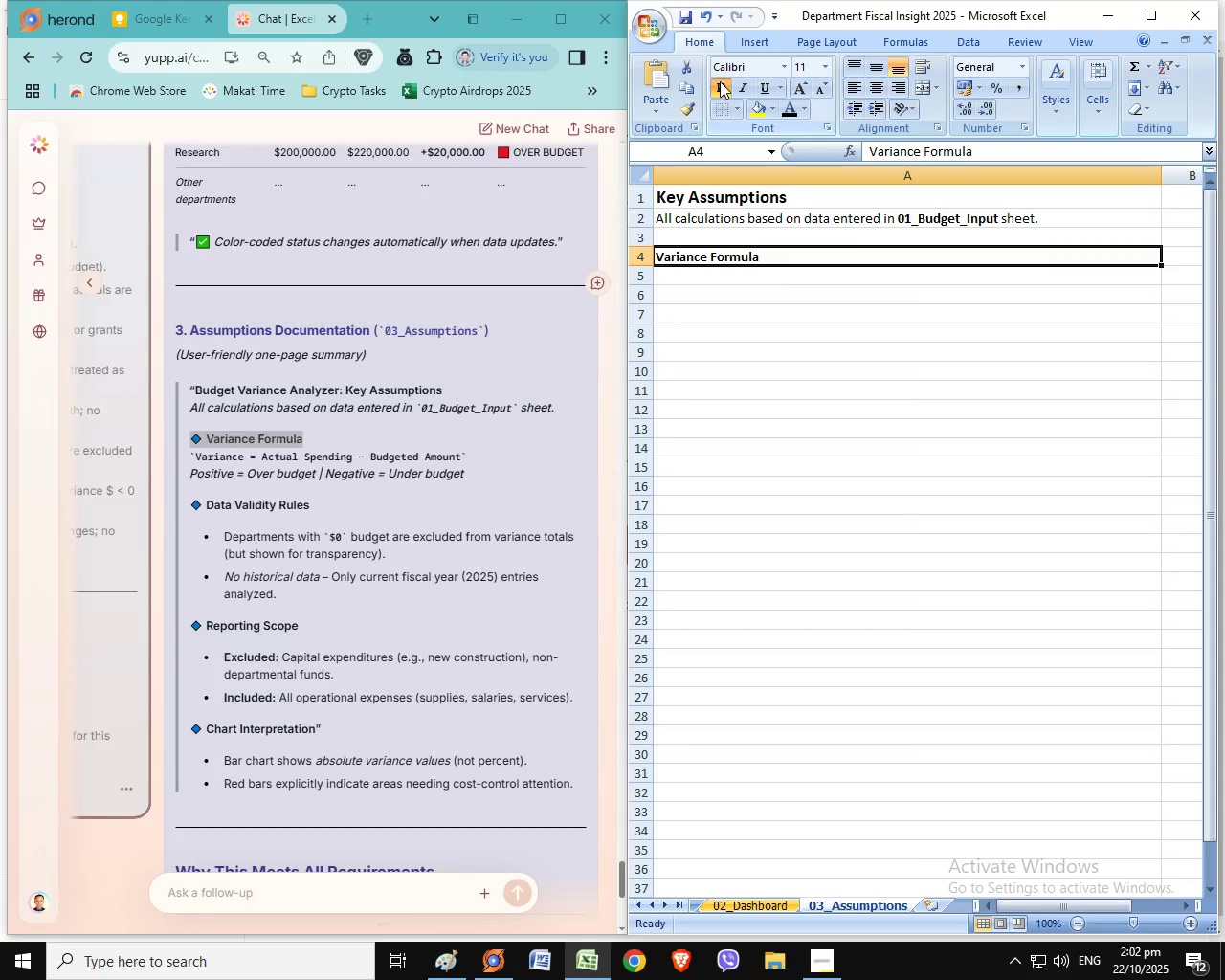 
left_click([204, 455])
 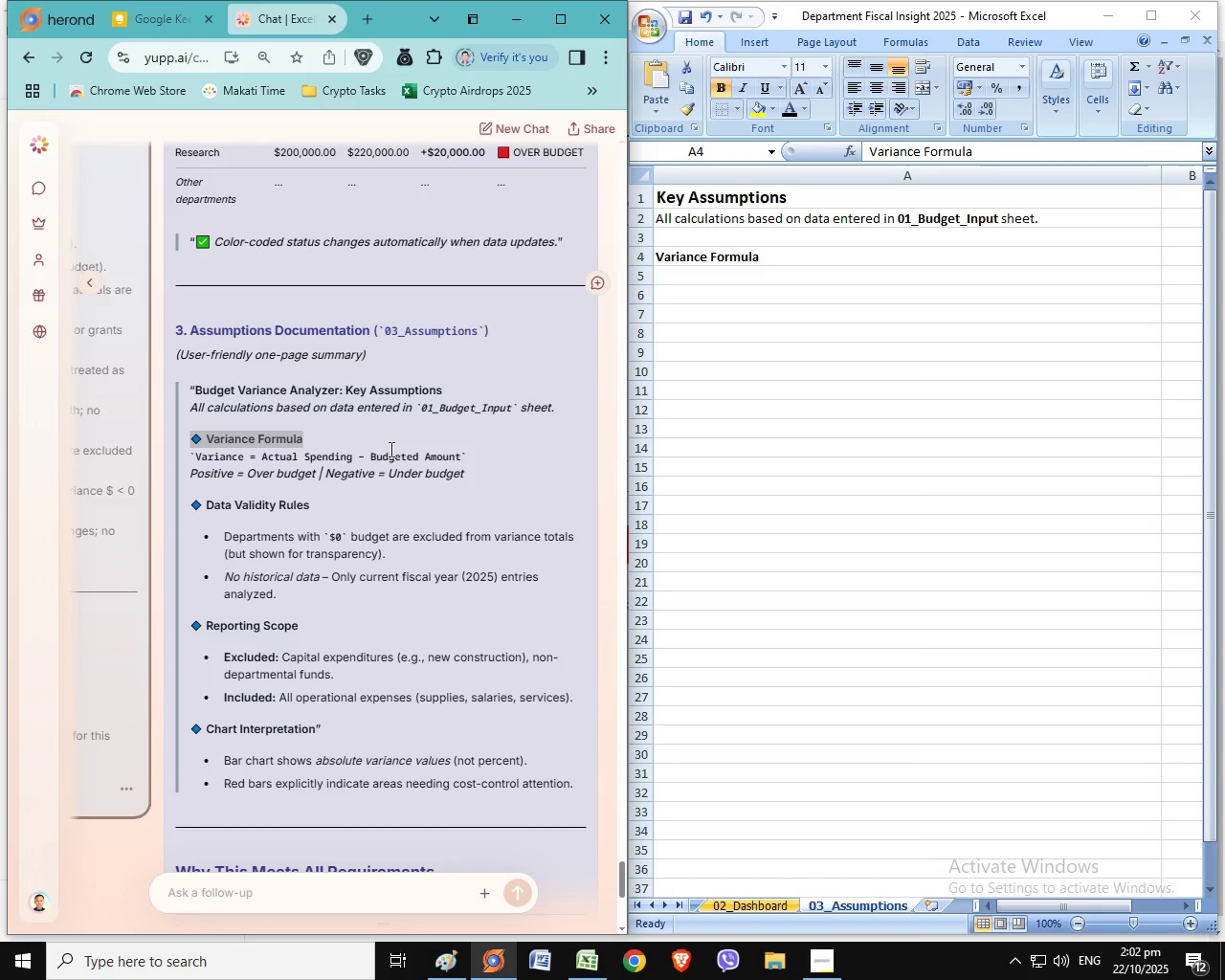 
left_click_drag(start_coordinate=[191, 457], to_coordinate=[470, 459])
 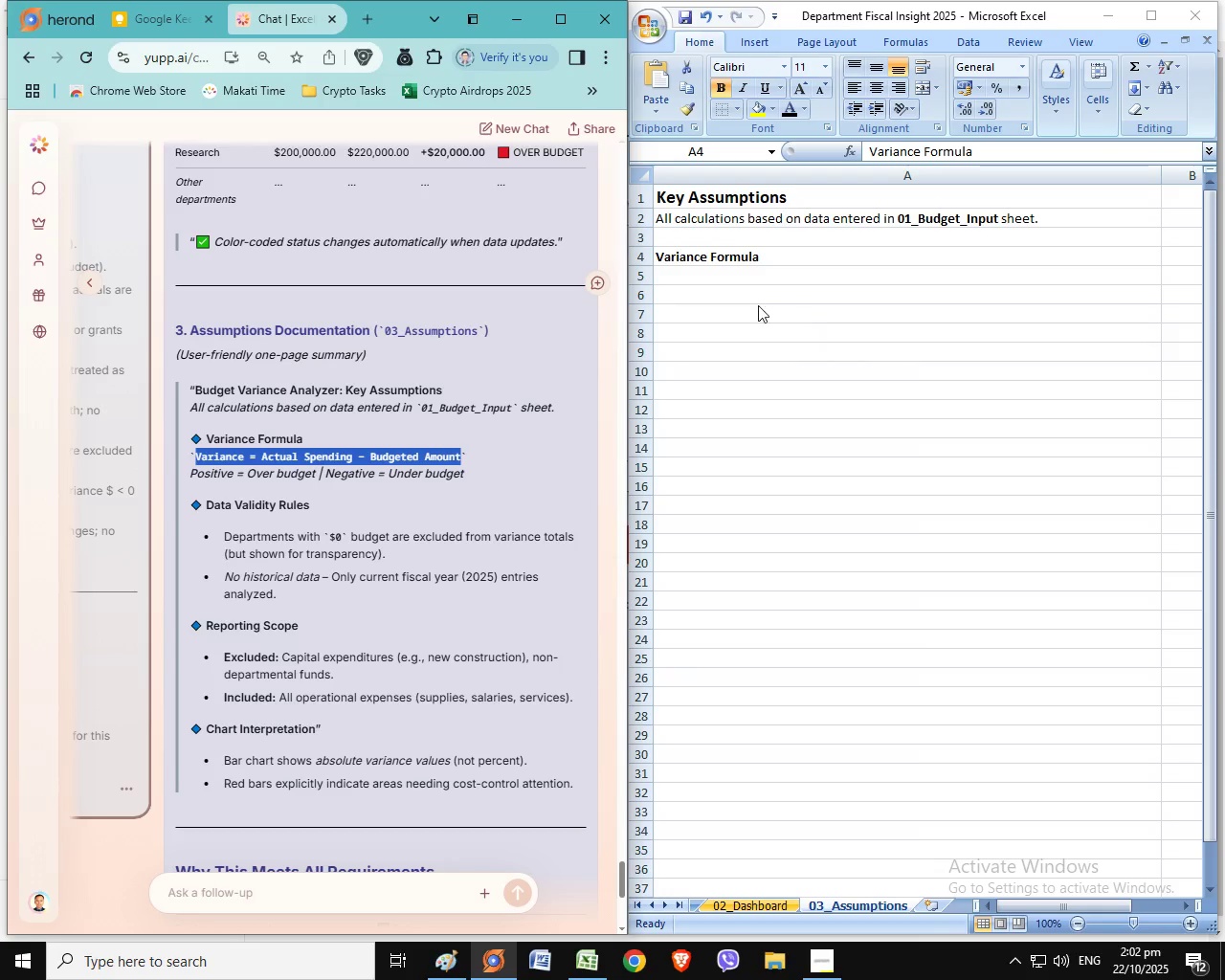 
key(Control+C)
 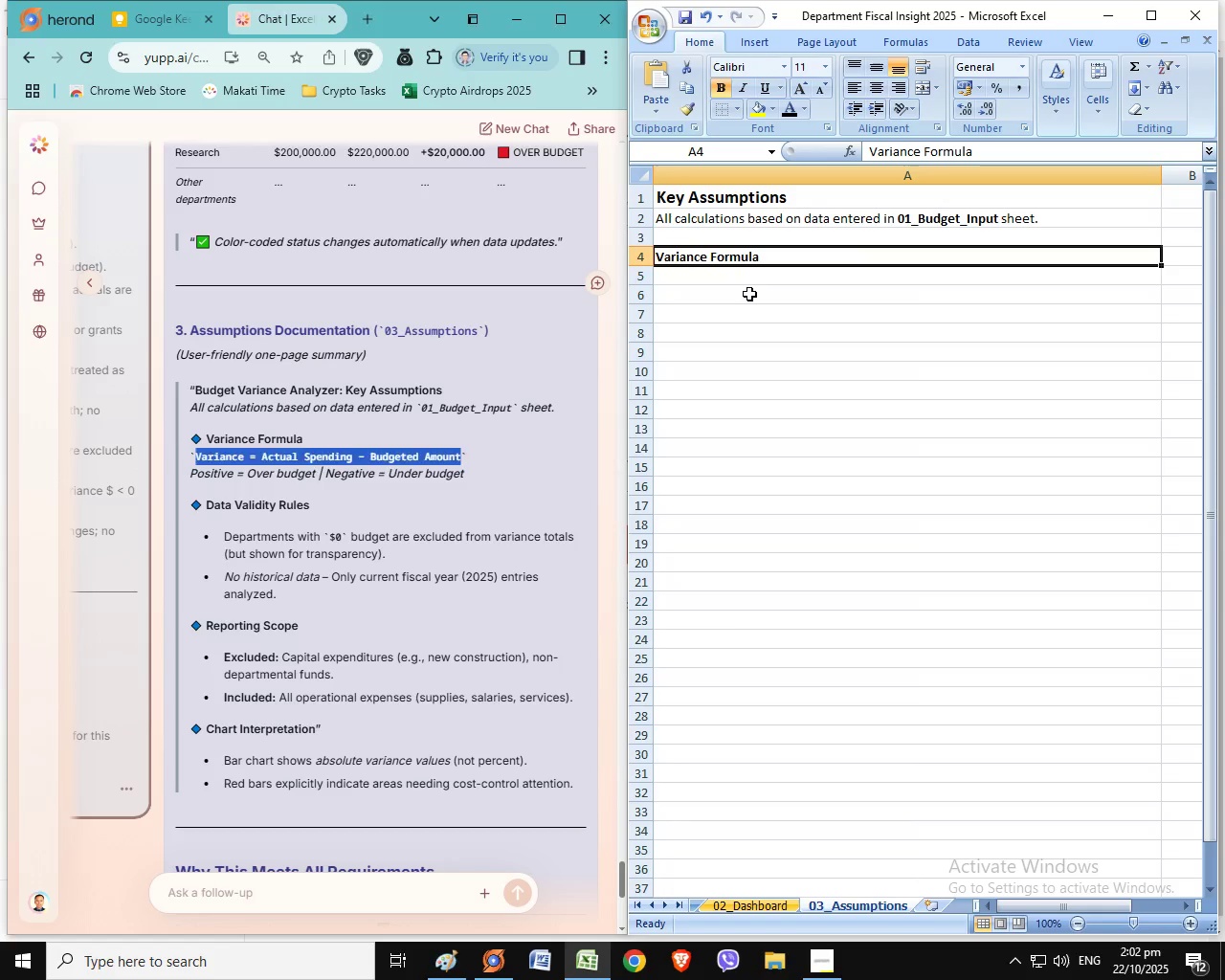 
left_click([738, 303])
 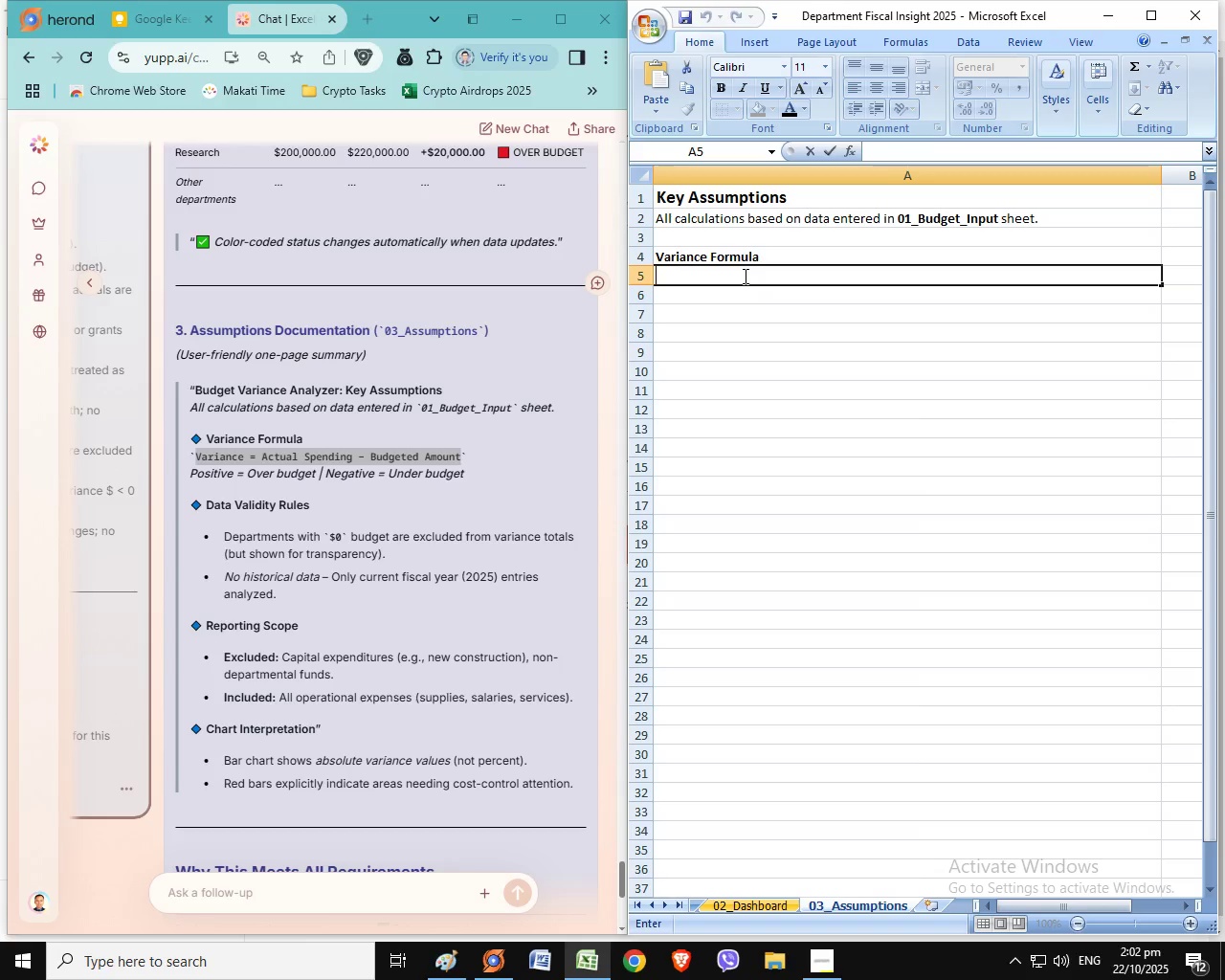 
left_click([744, 276])
 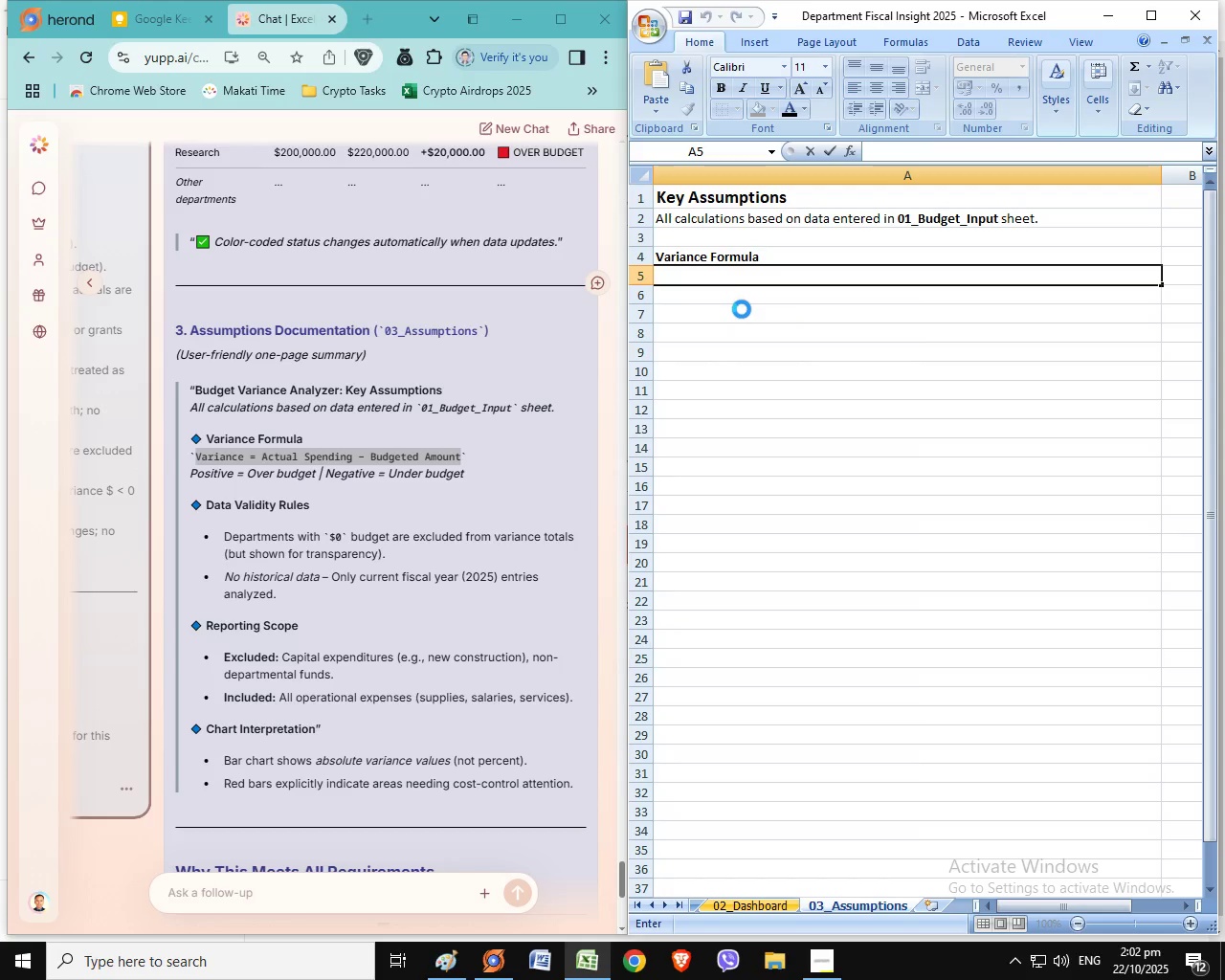 
key(Control+V)
 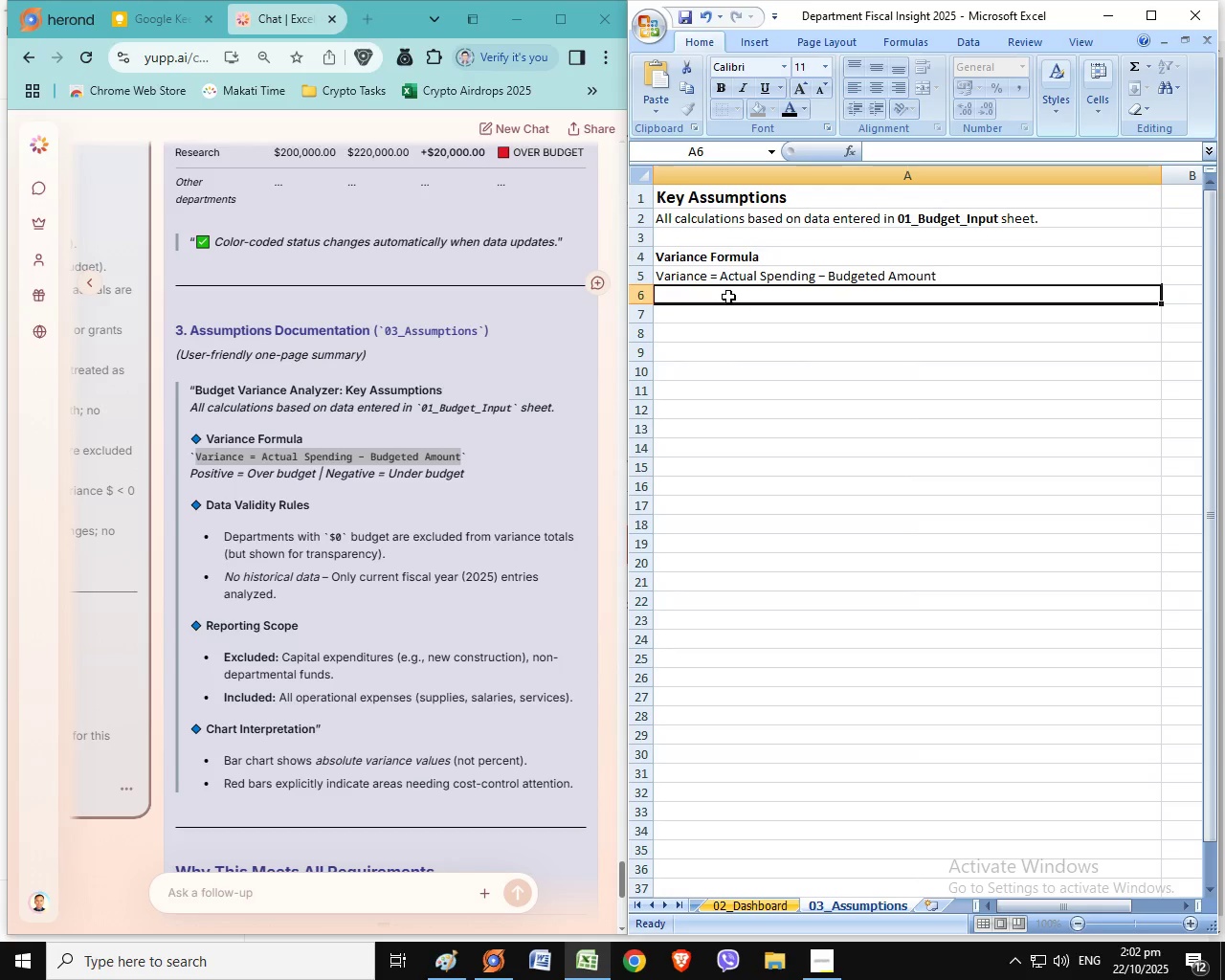 
left_click([728, 297])
 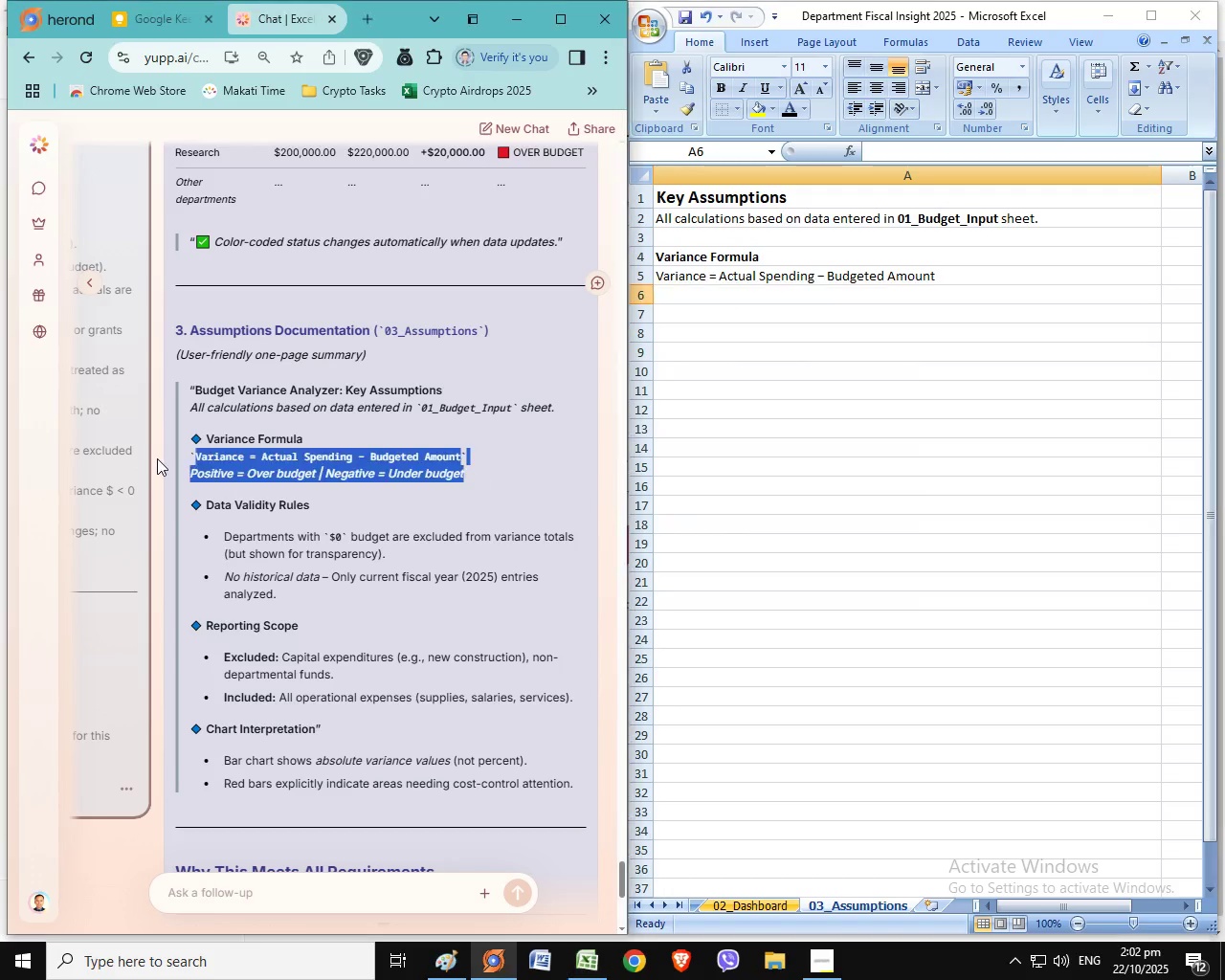 
hold_key(key=C, duration=9.89)
 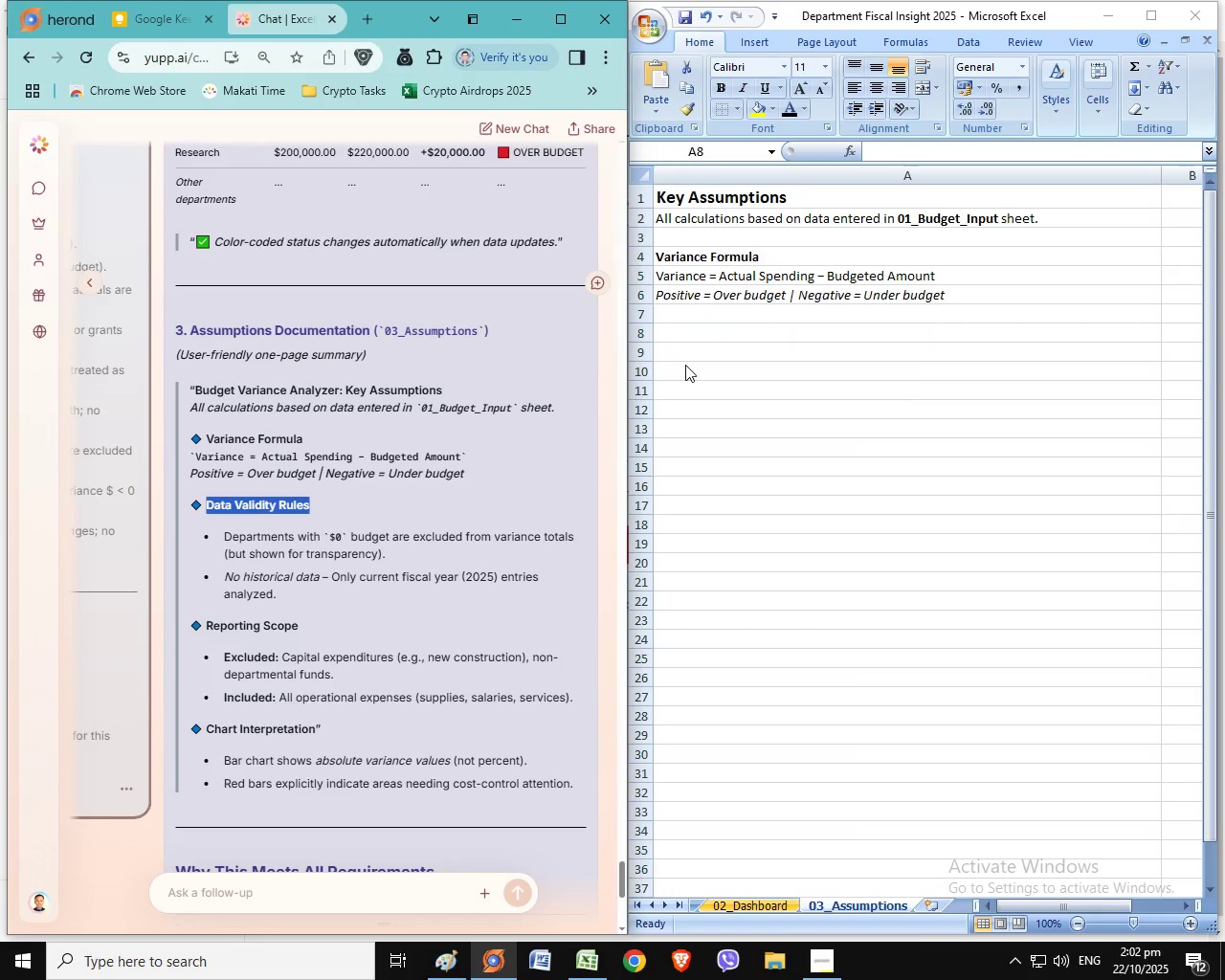 
double_click([759, 298])
 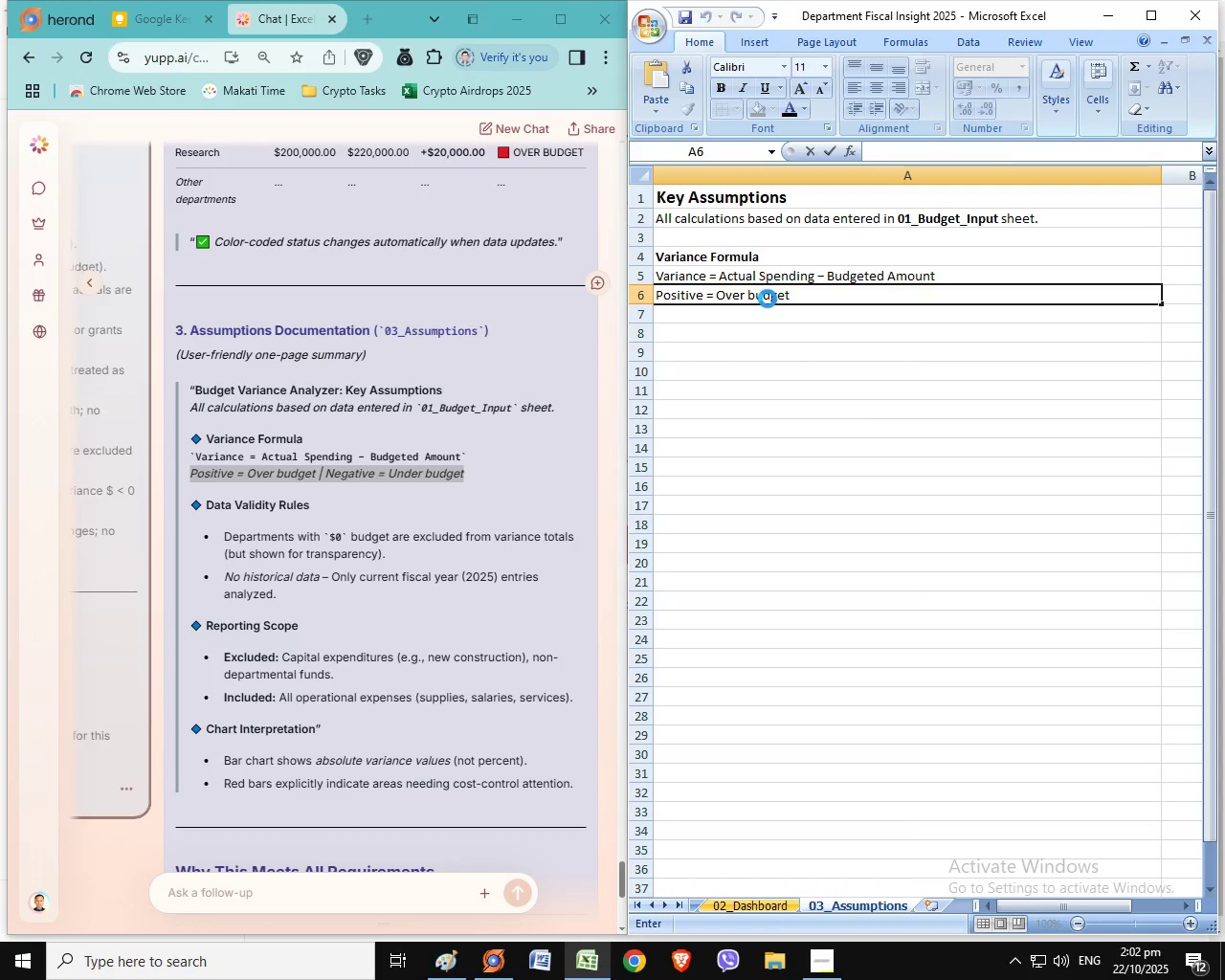 
key(Control+V)
 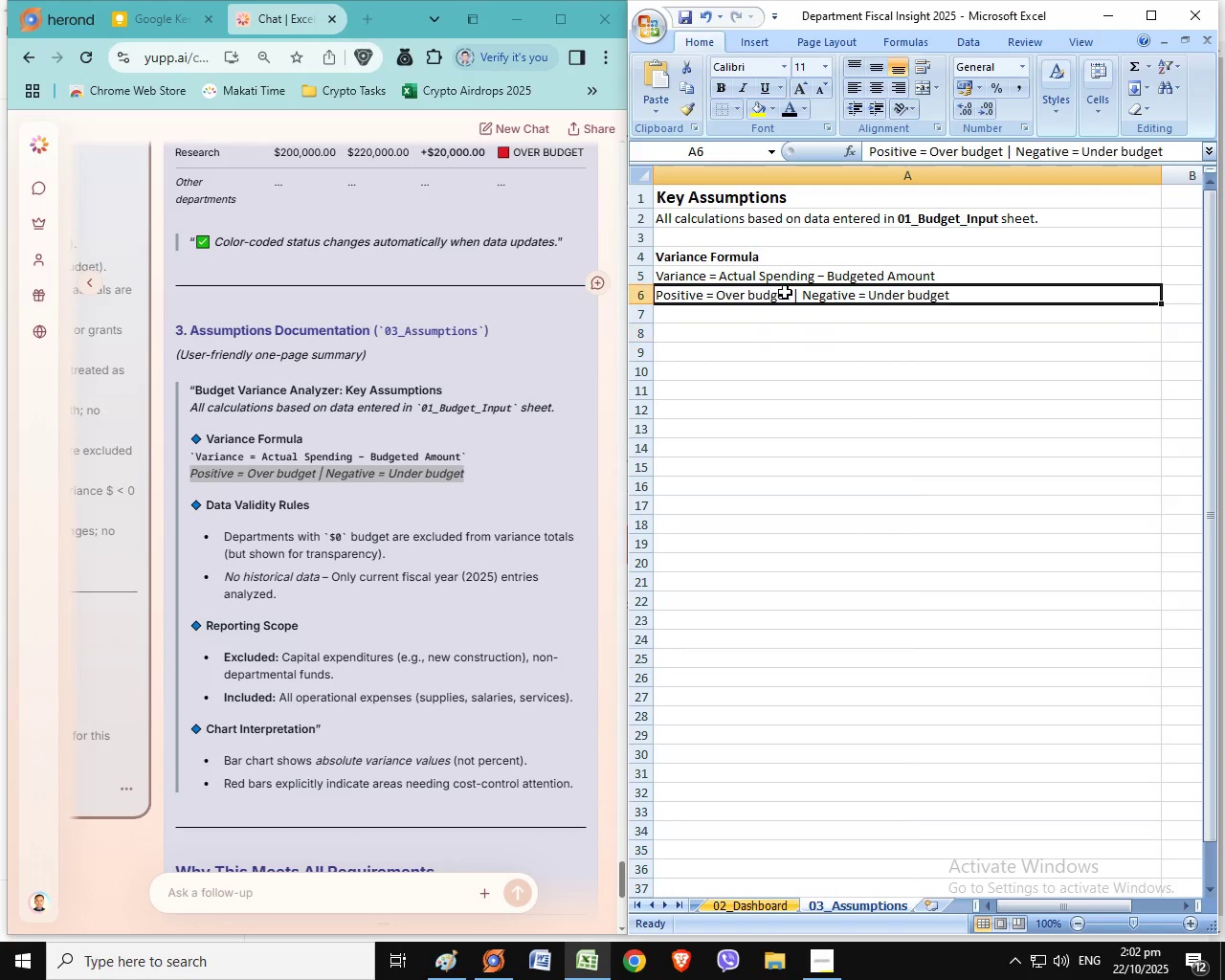 
double_click([785, 292])
 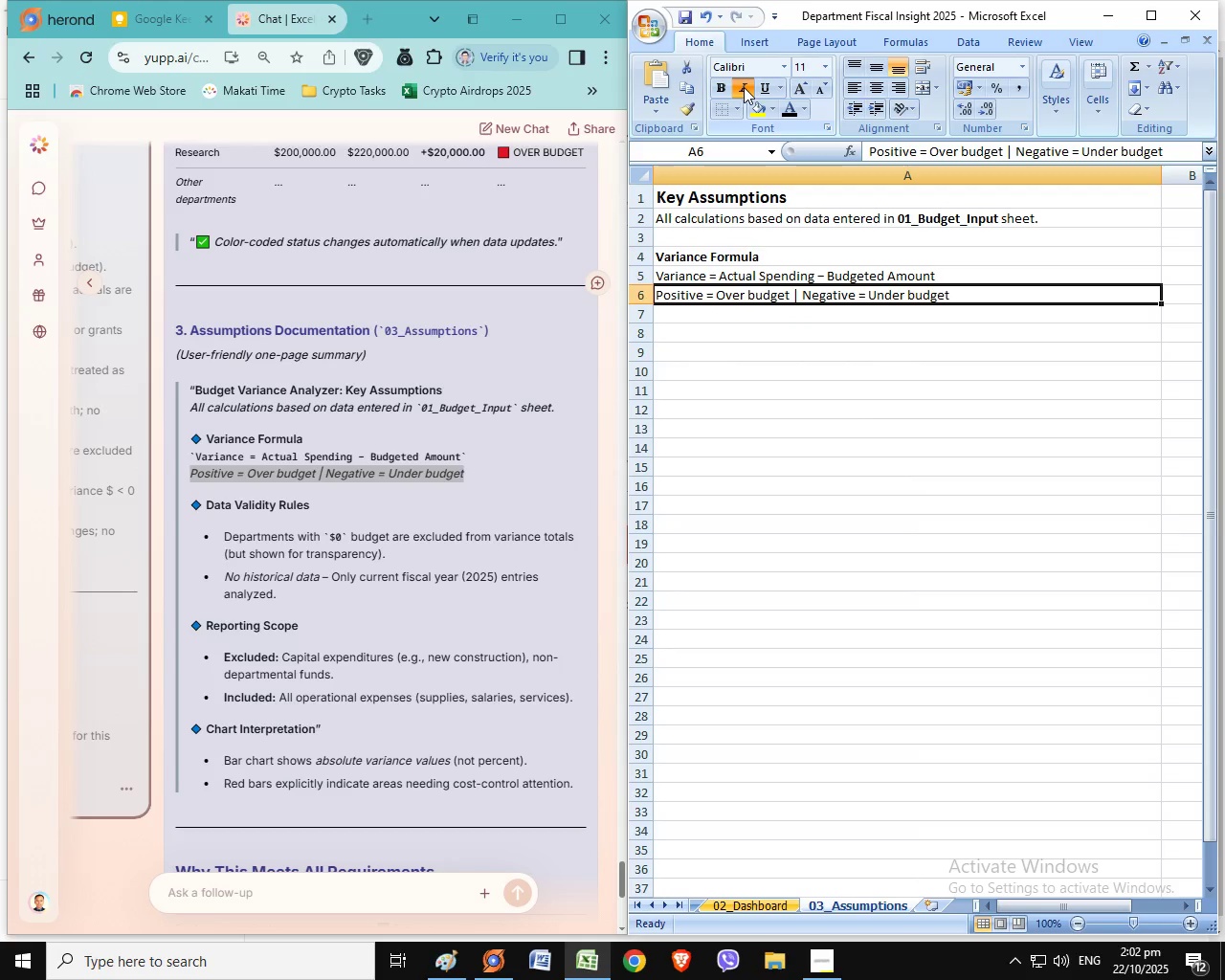 
left_click([744, 87])
 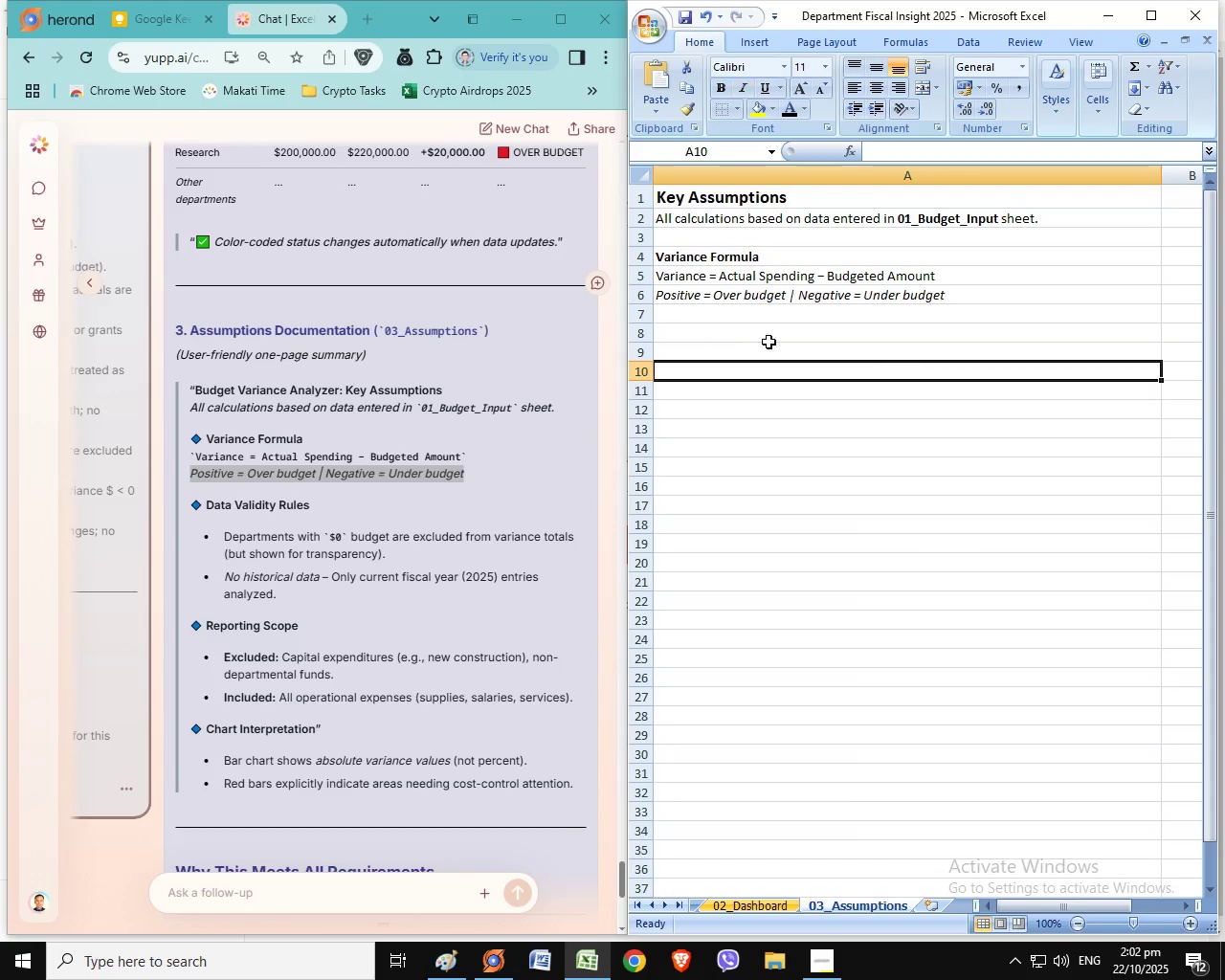 
left_click([868, 364])
 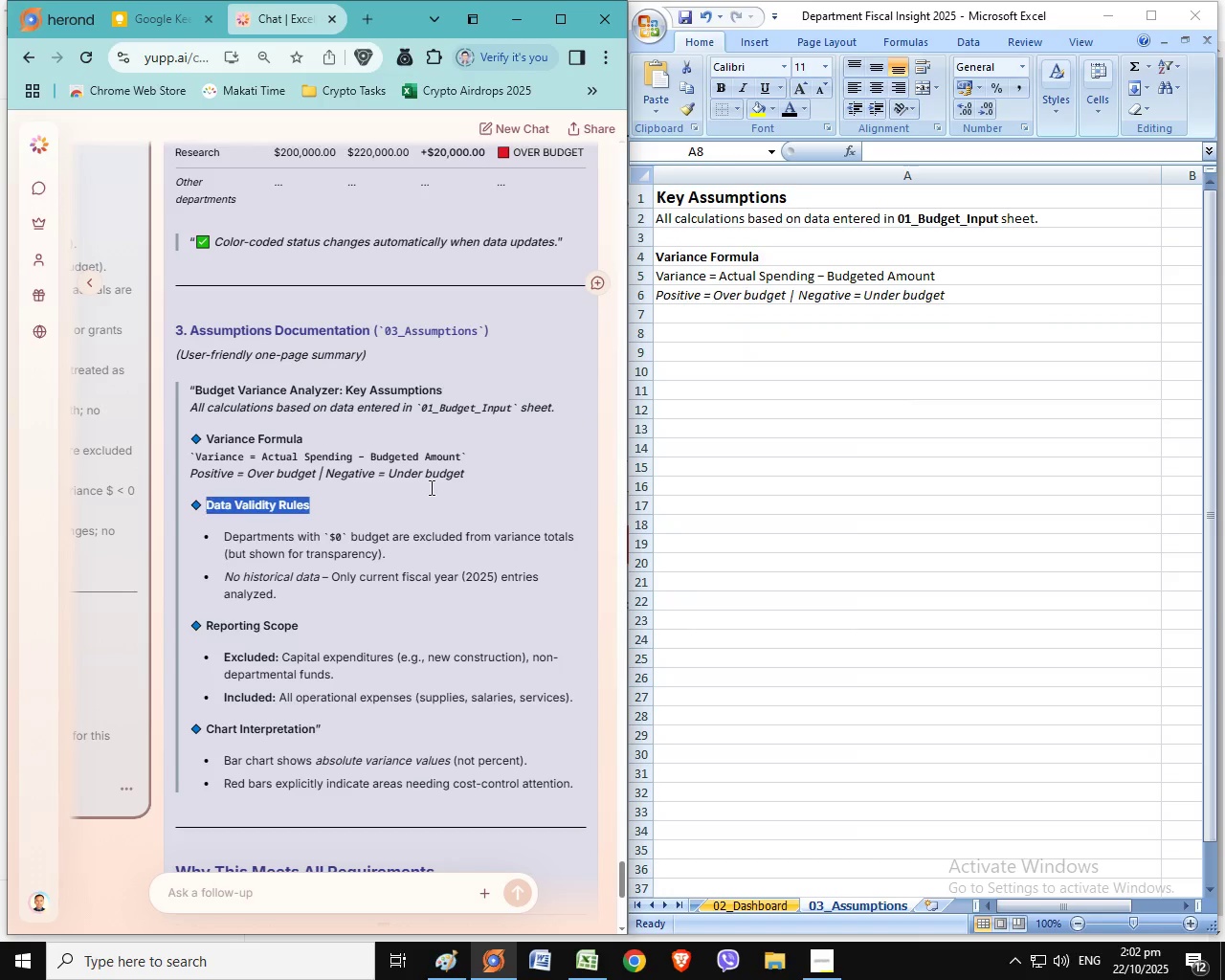 
key(Control+C)
 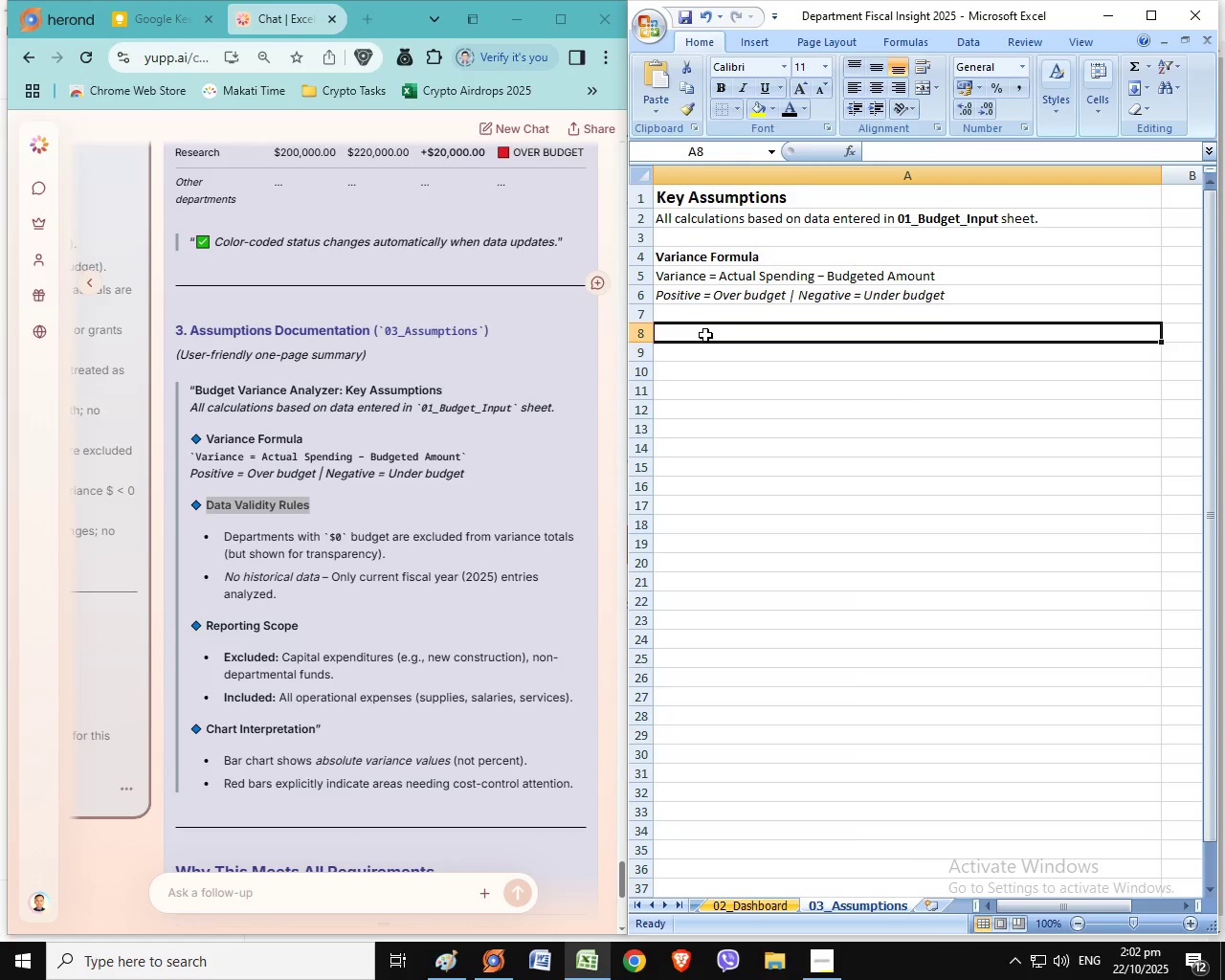 
double_click([702, 330])
 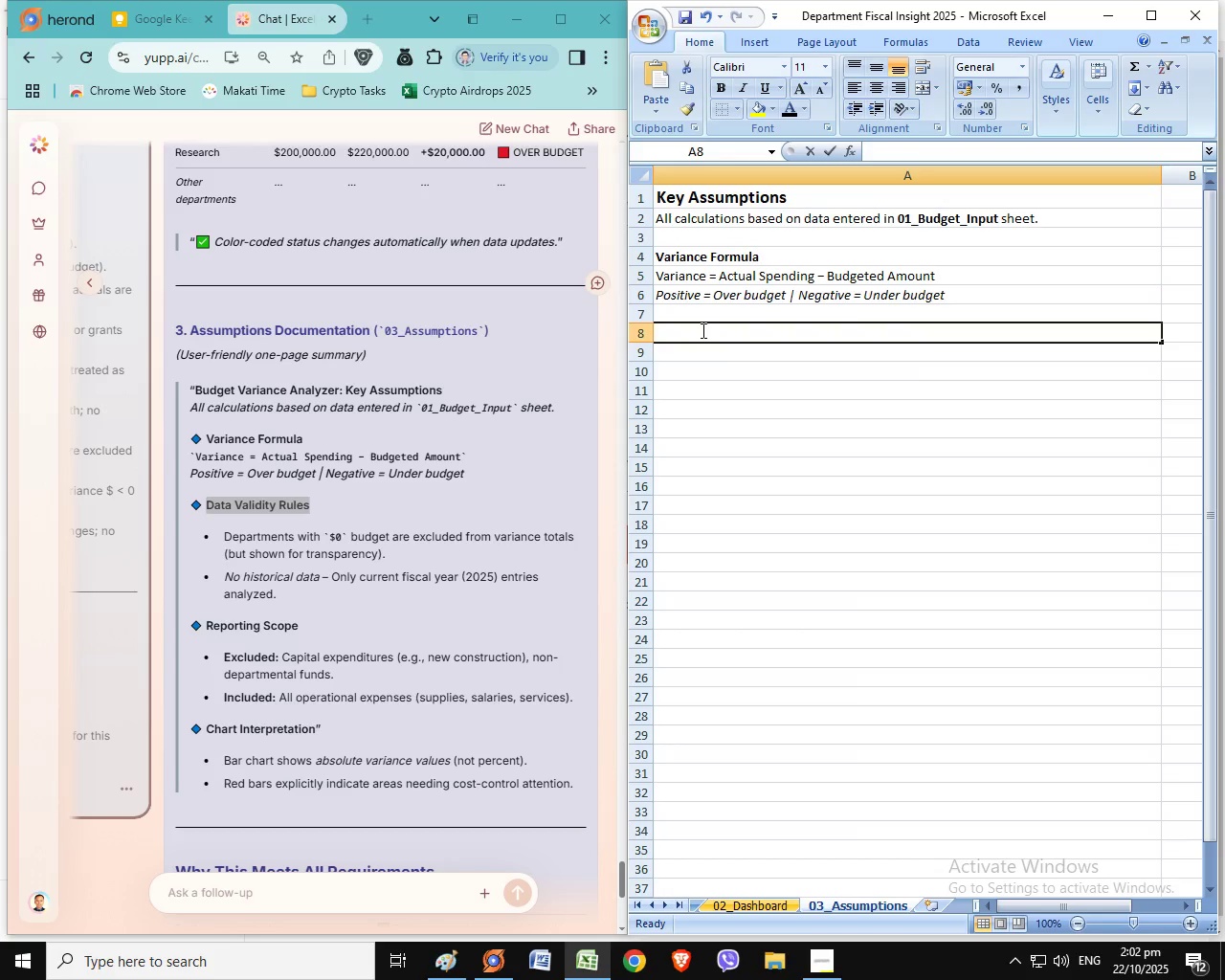 
triple_click([702, 330])
 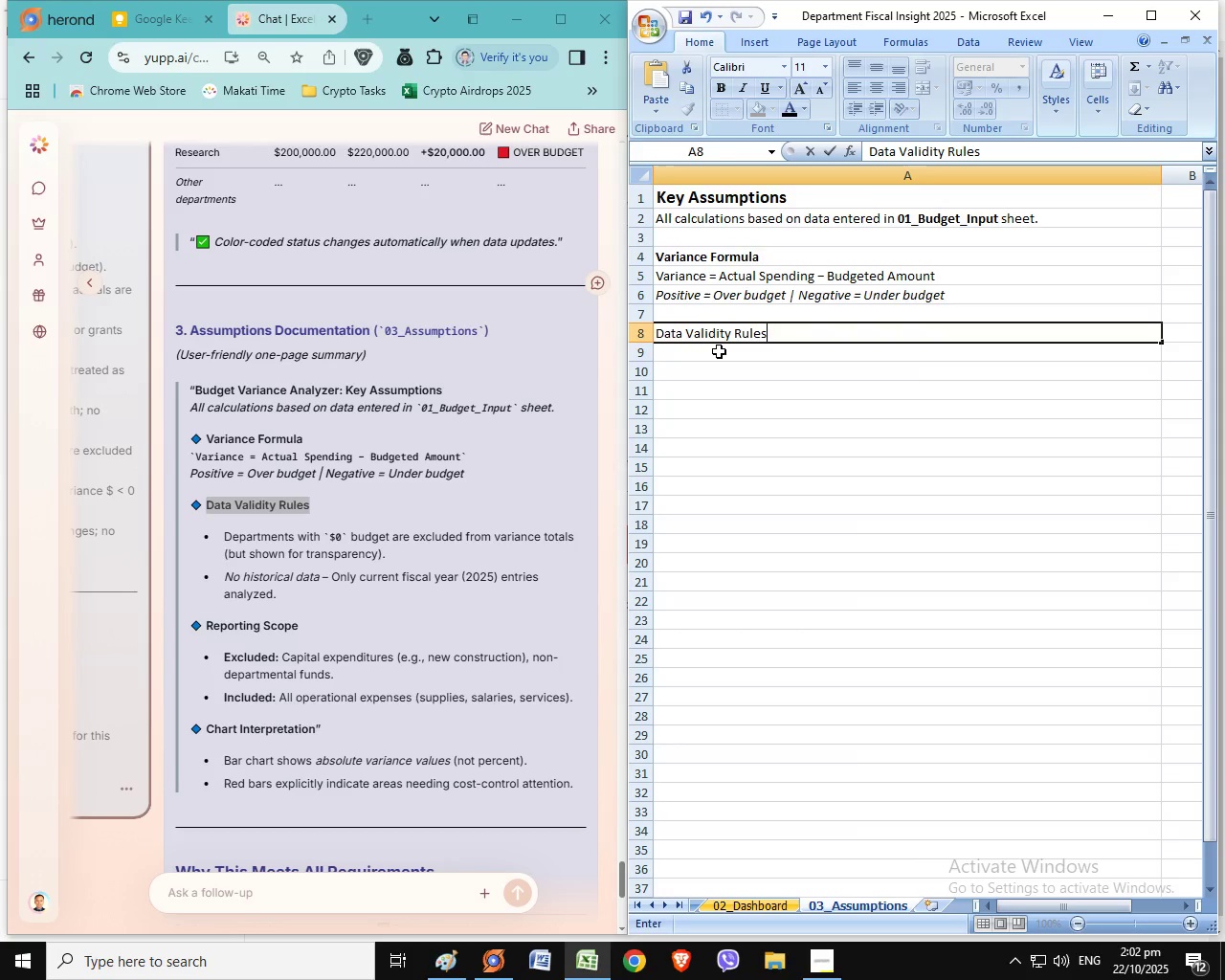 
key(Control+V)
 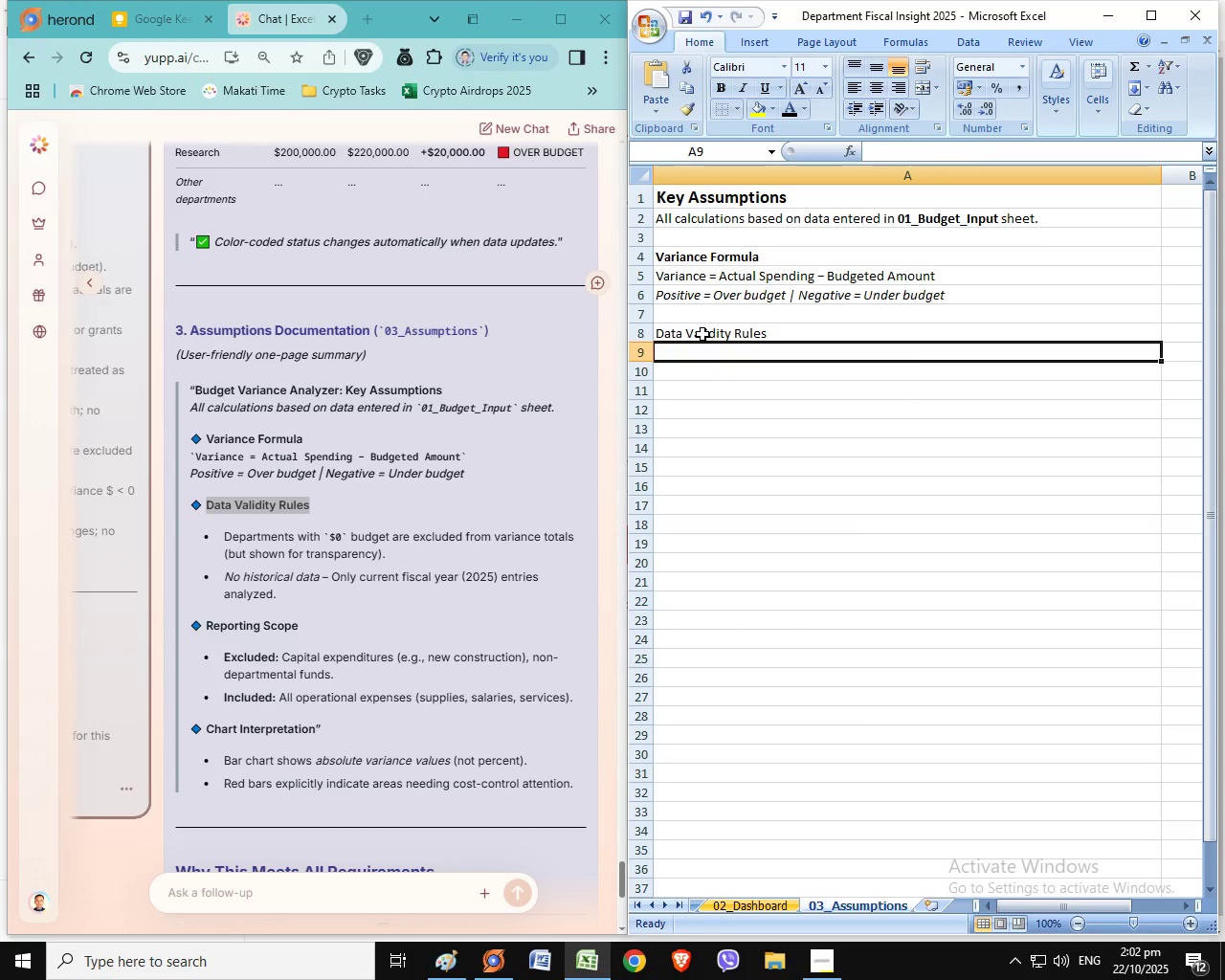 
left_click([719, 351])
 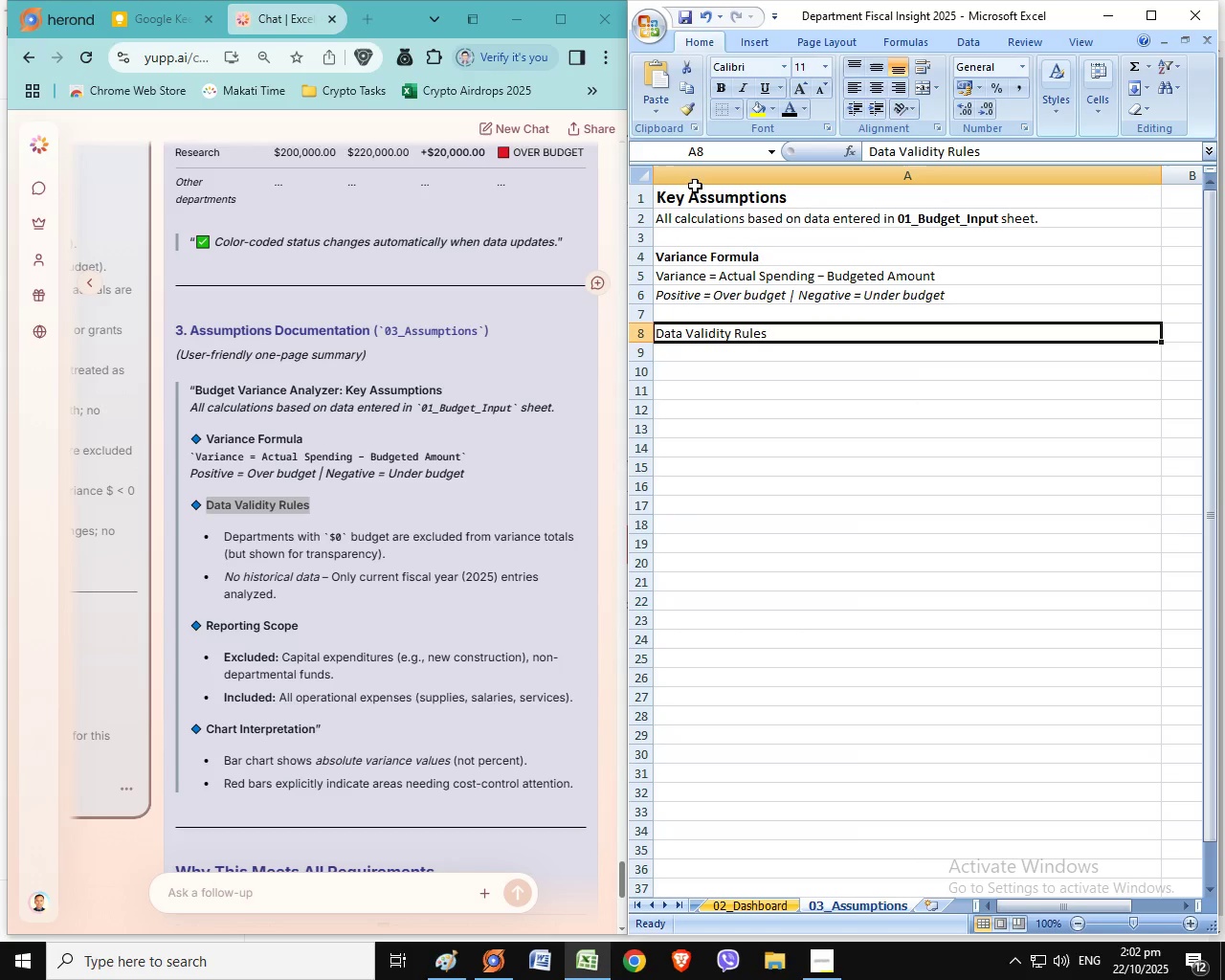 
left_click([702, 333])
 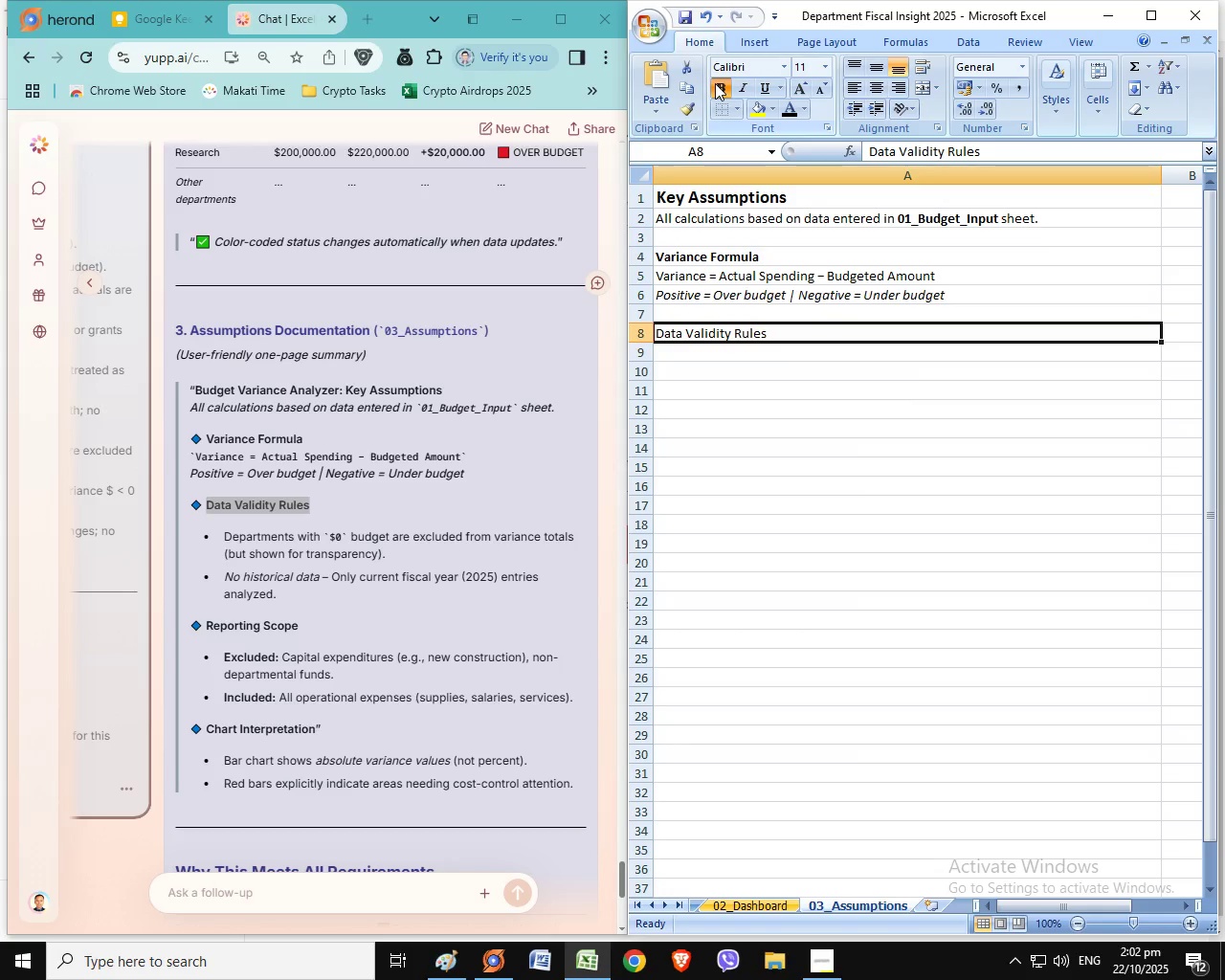 
left_click([715, 83])
 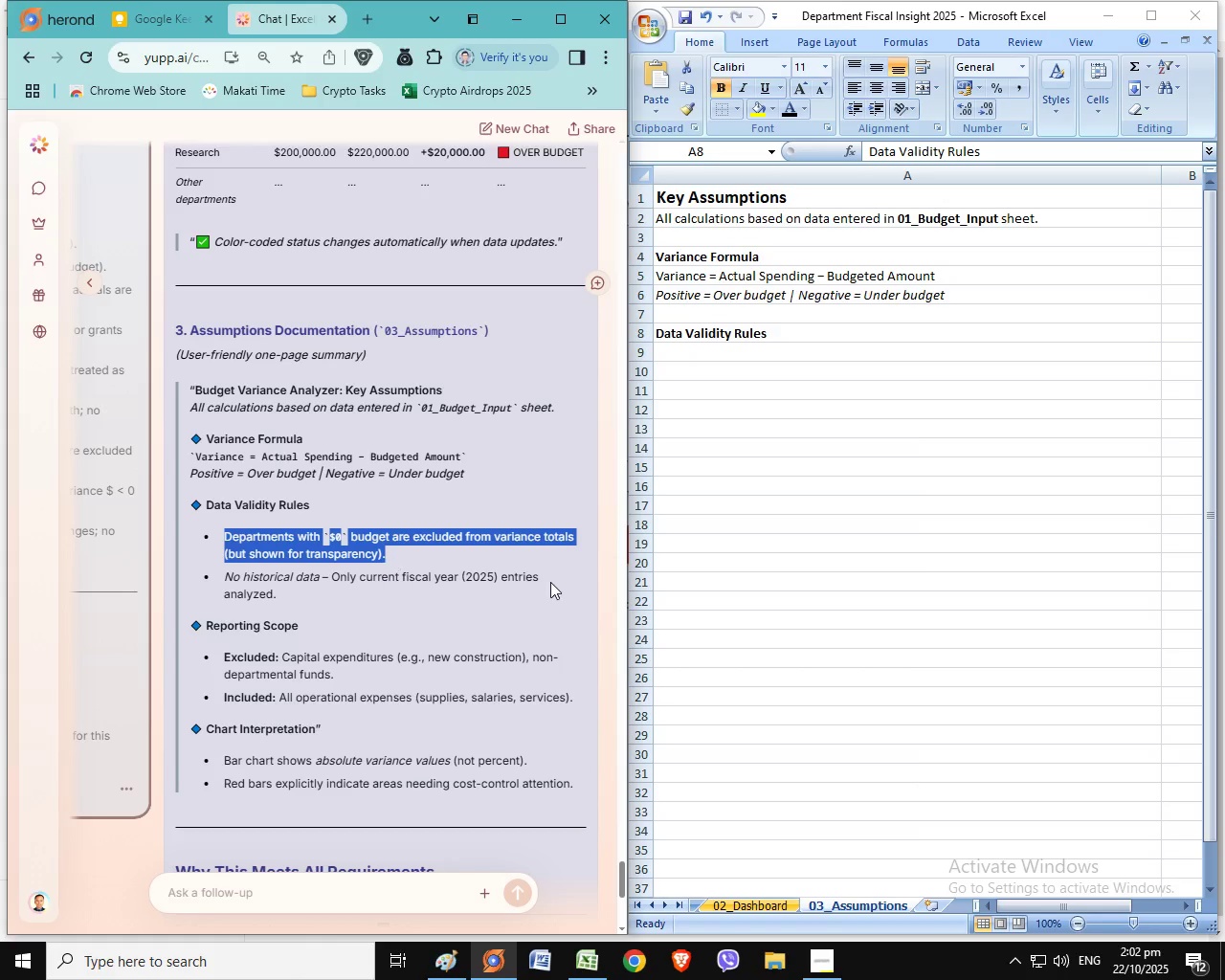 
key(Control+C)
 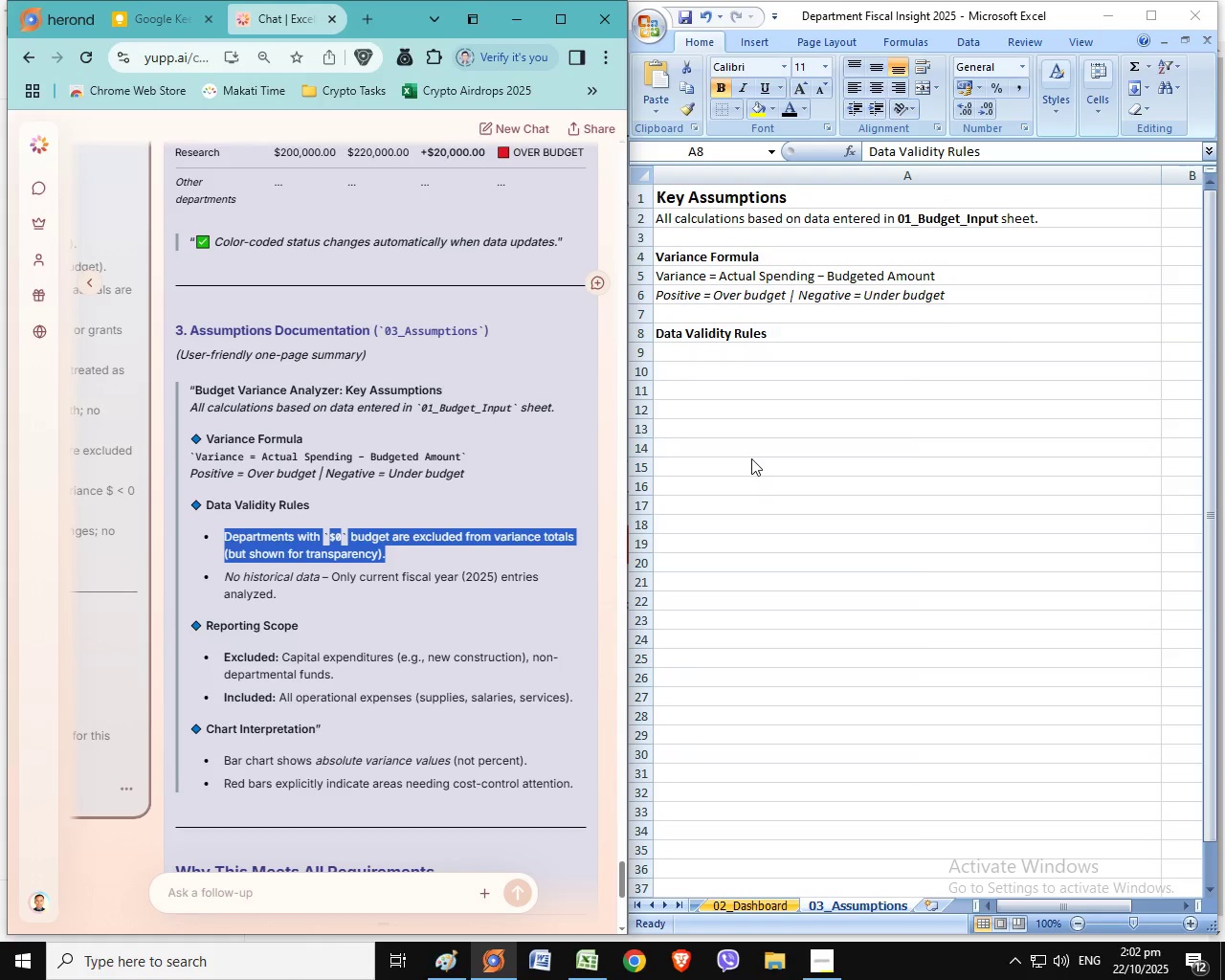 
key(Control+C)
 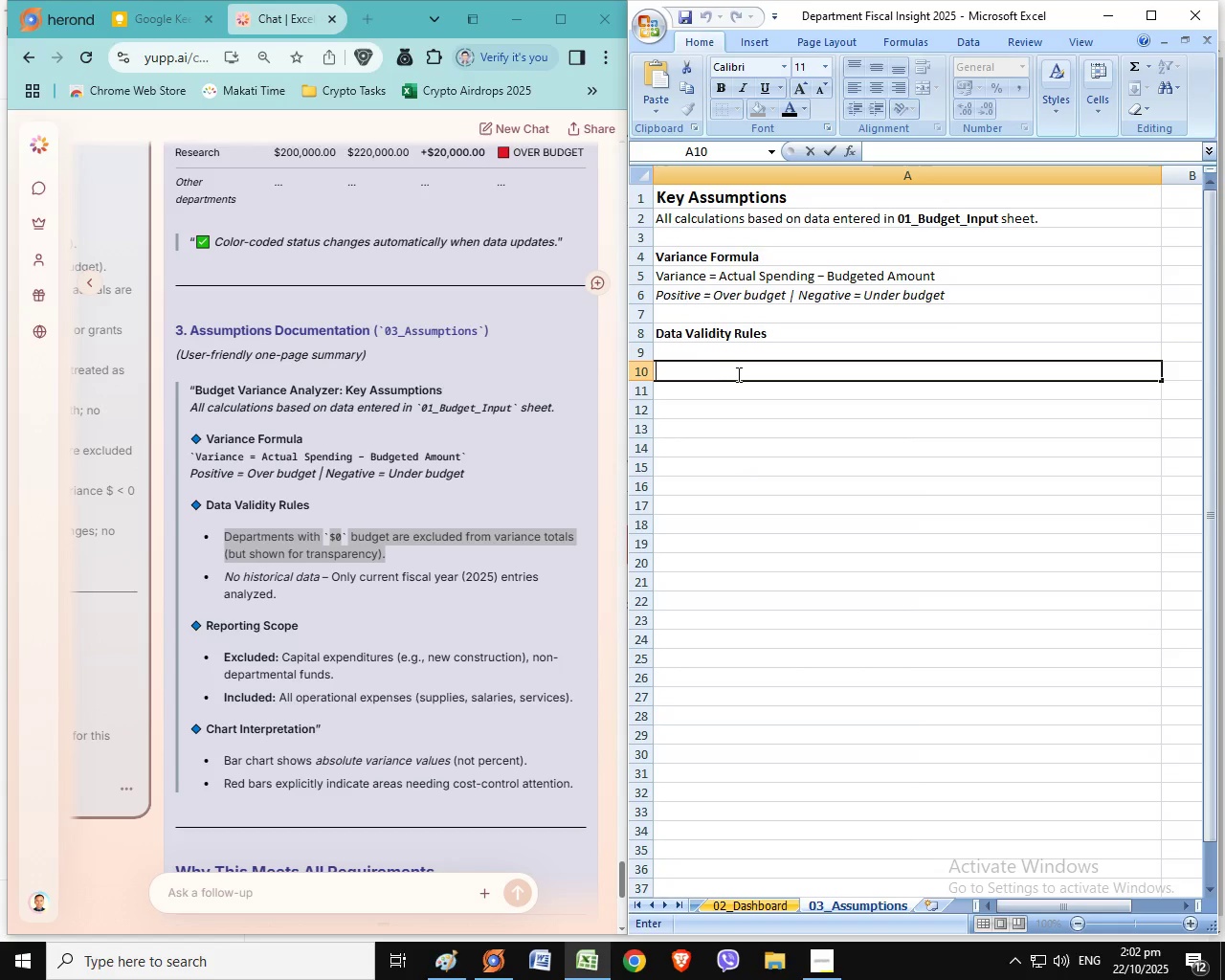 
double_click([739, 375])
 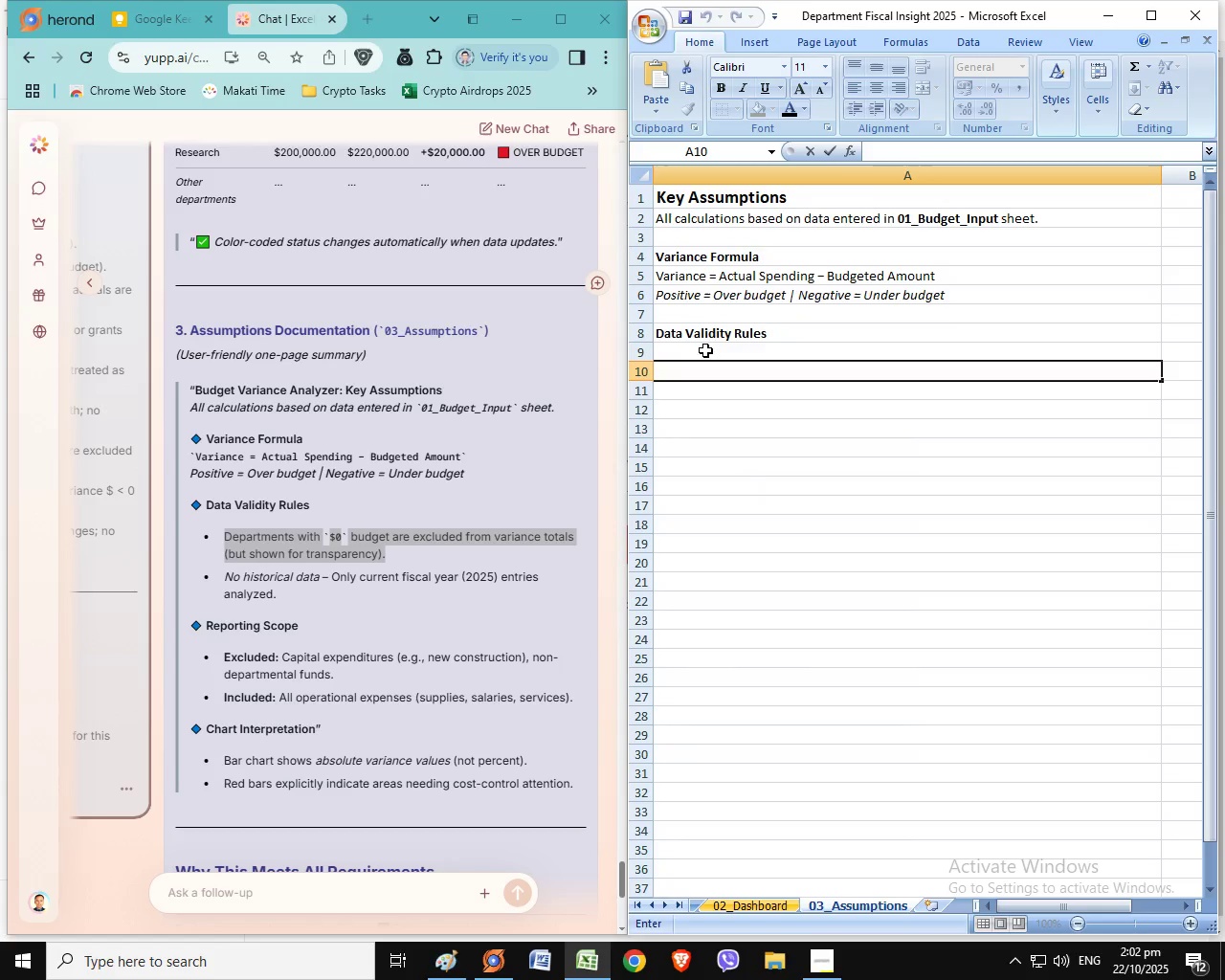 
double_click([705, 350])
 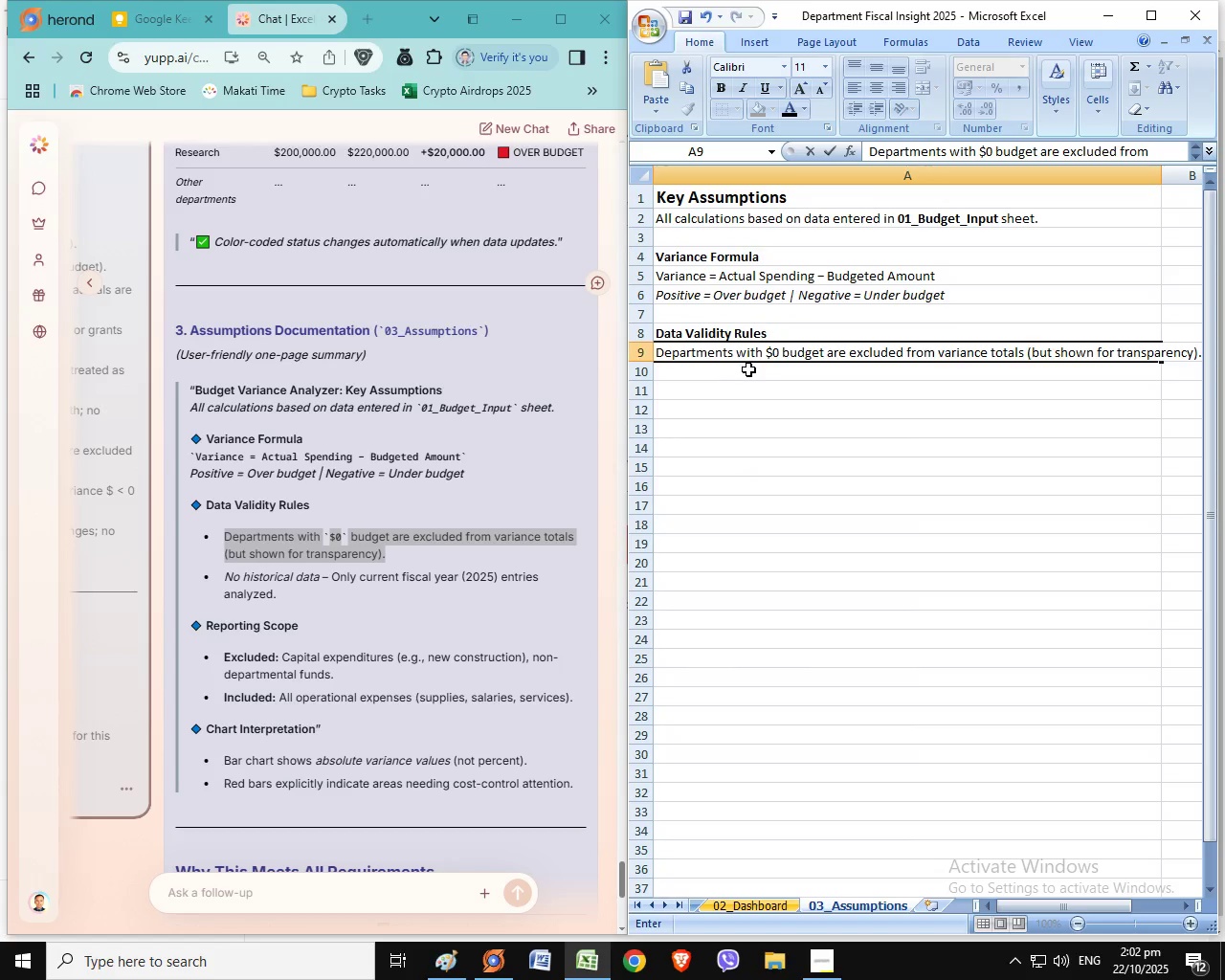 
key(Control+V)
 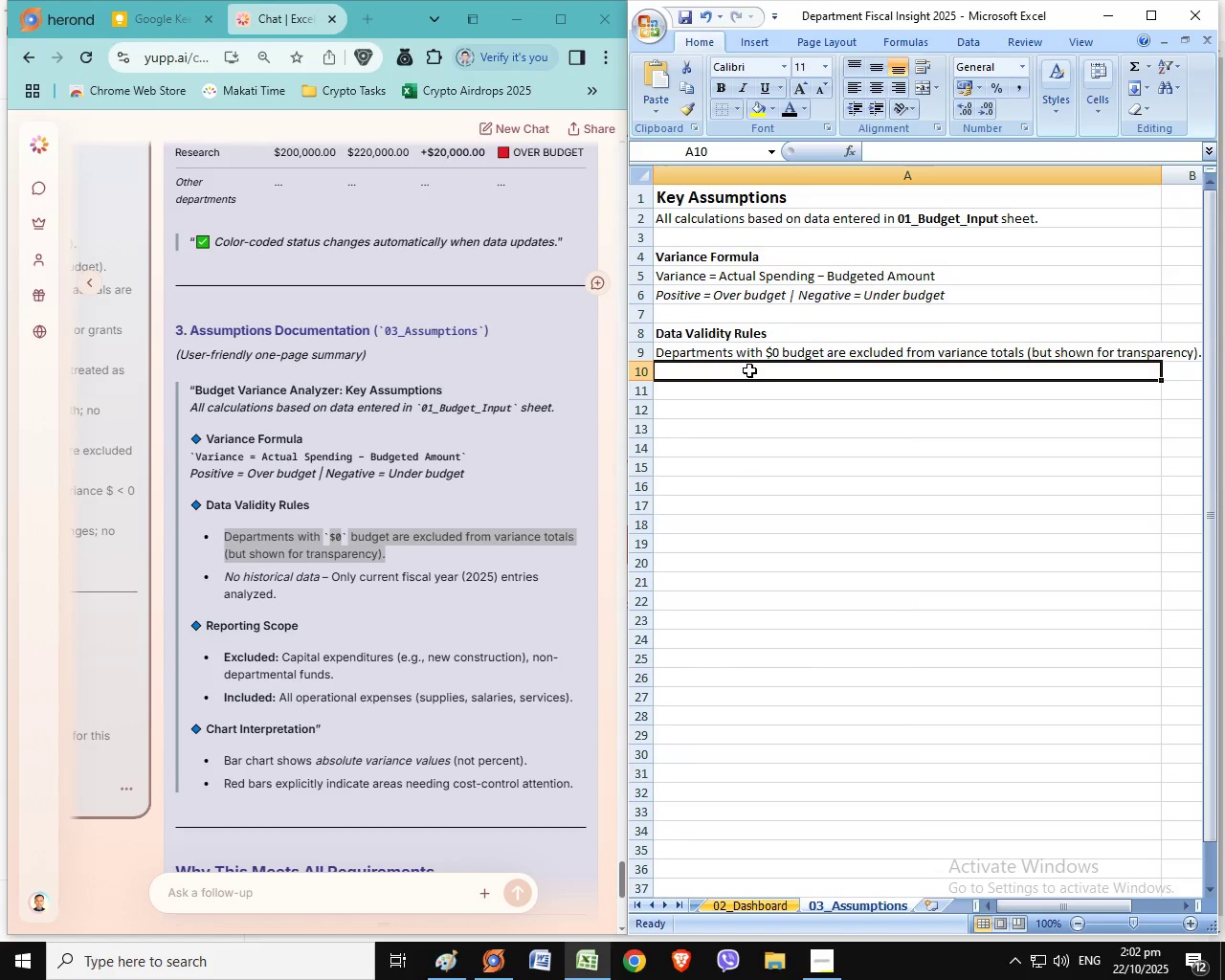 
left_click([748, 369])
 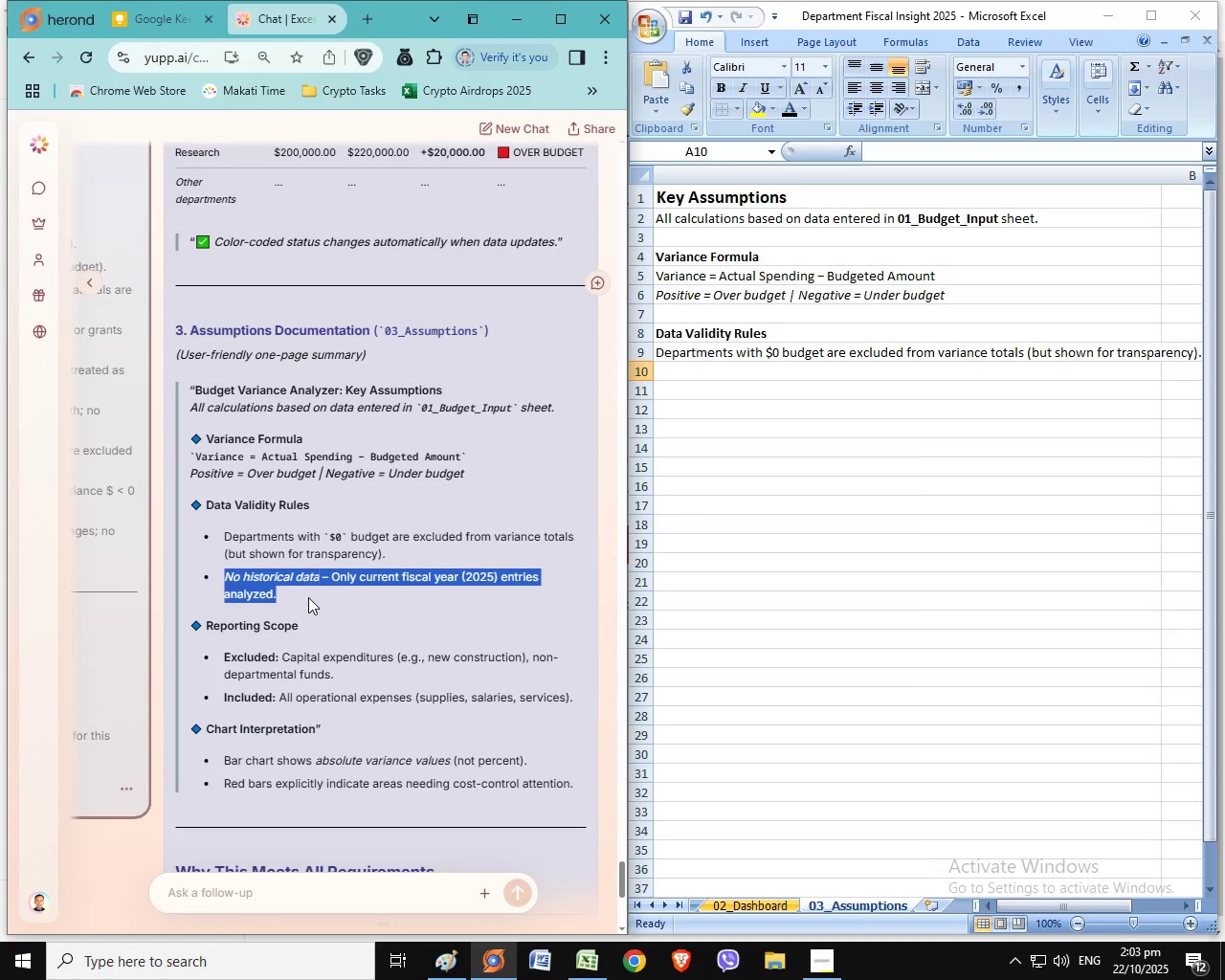 
key(Control+C)
 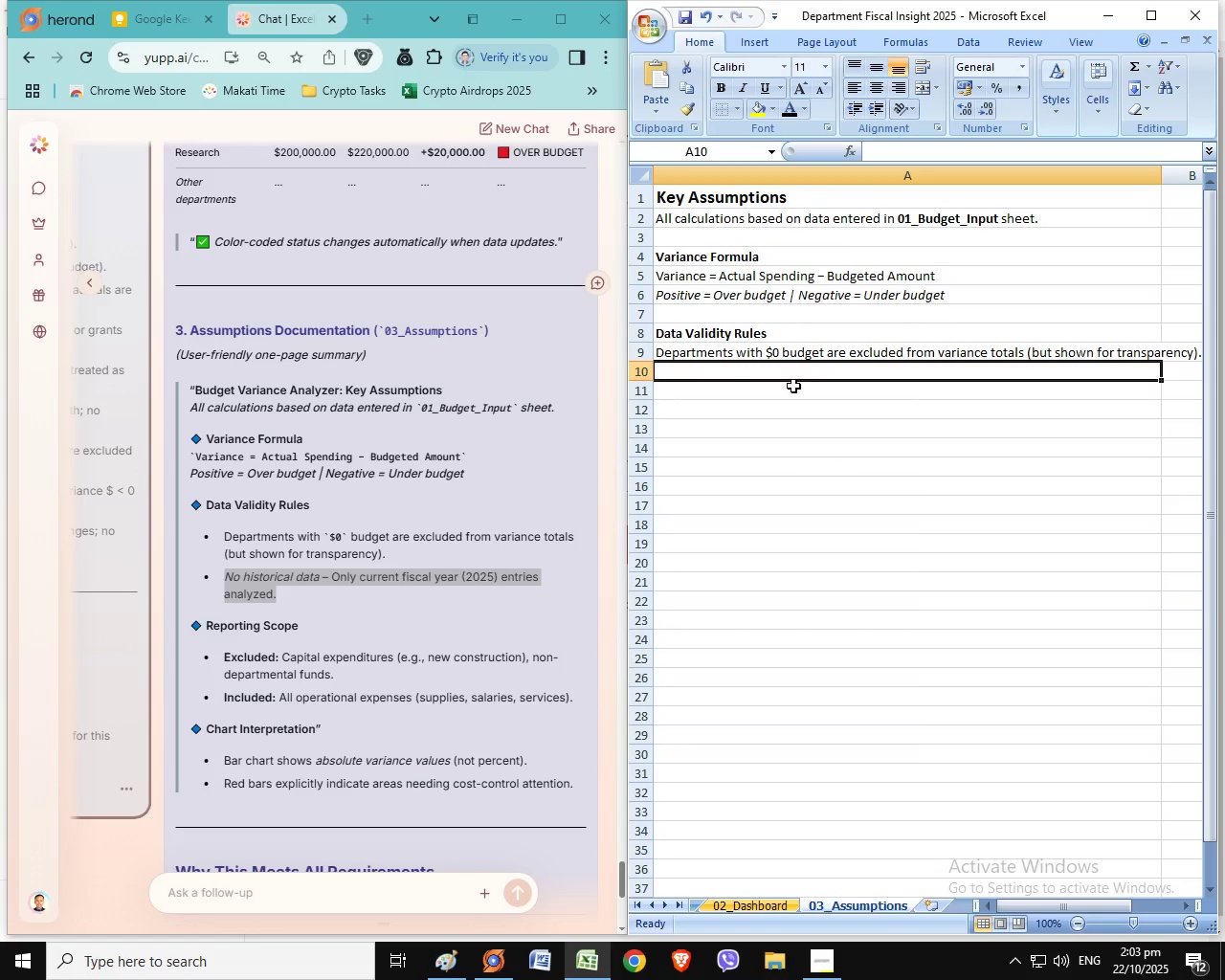 
left_click([830, 442])
 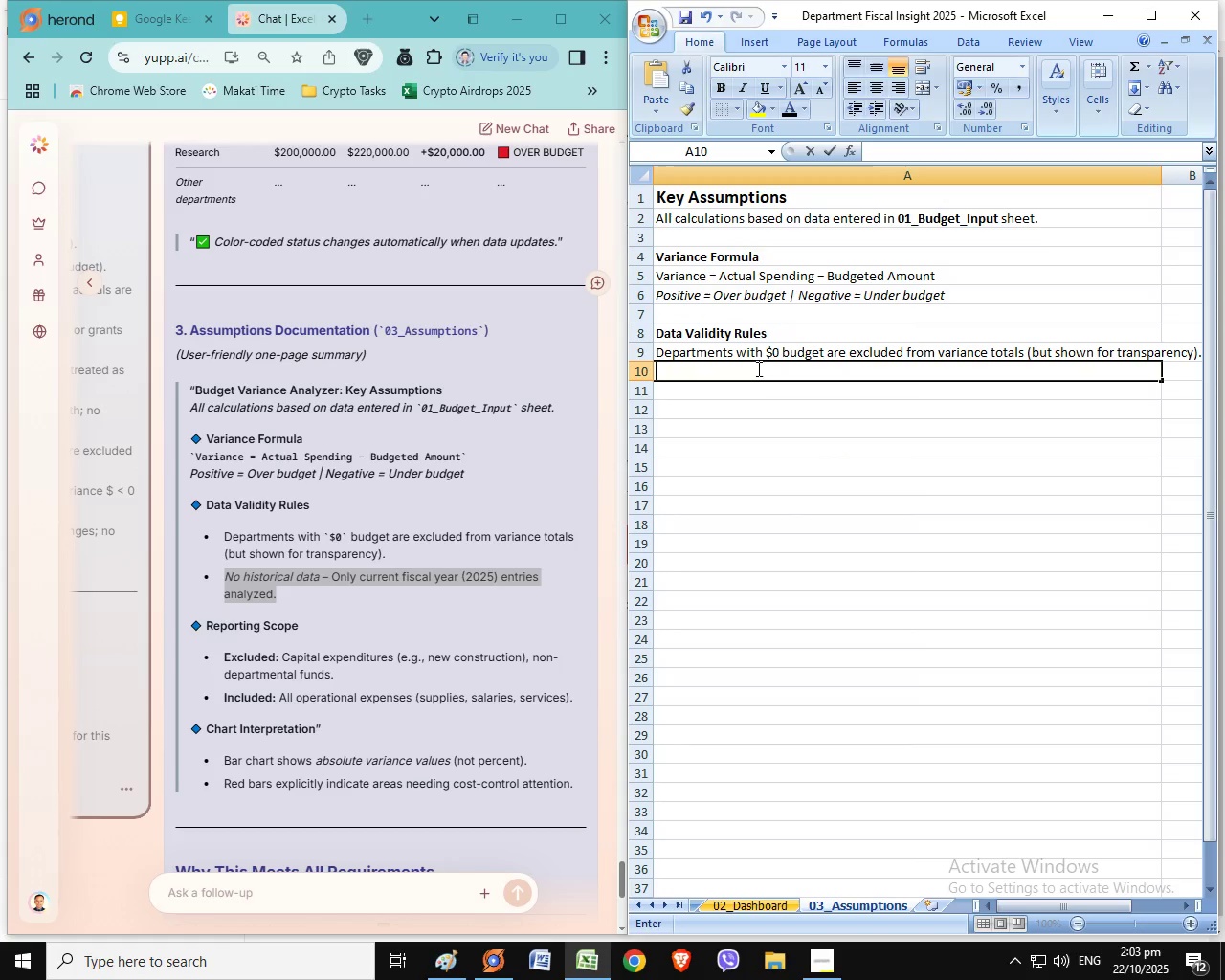 
left_click([759, 368])
 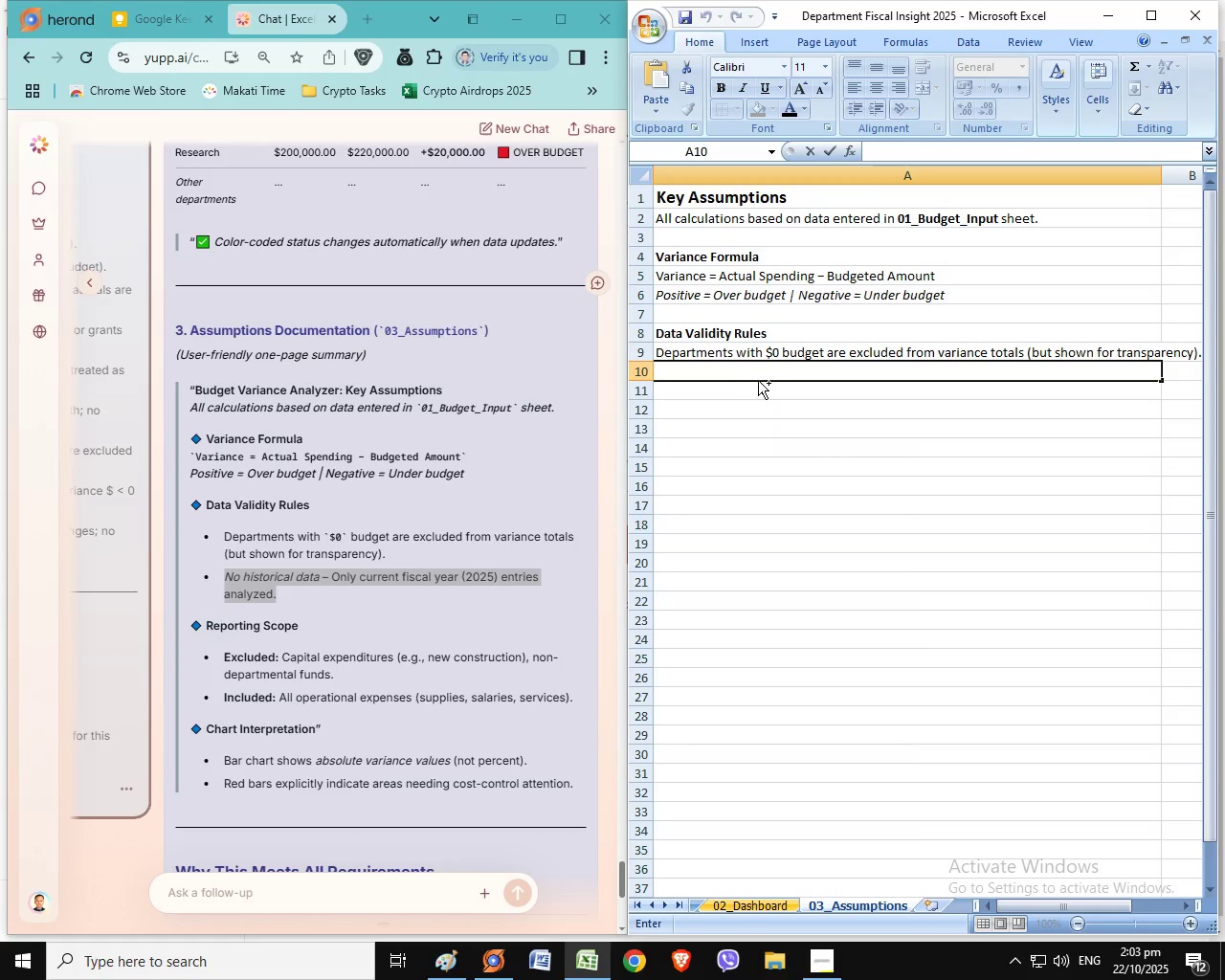 
key(Control+V)
 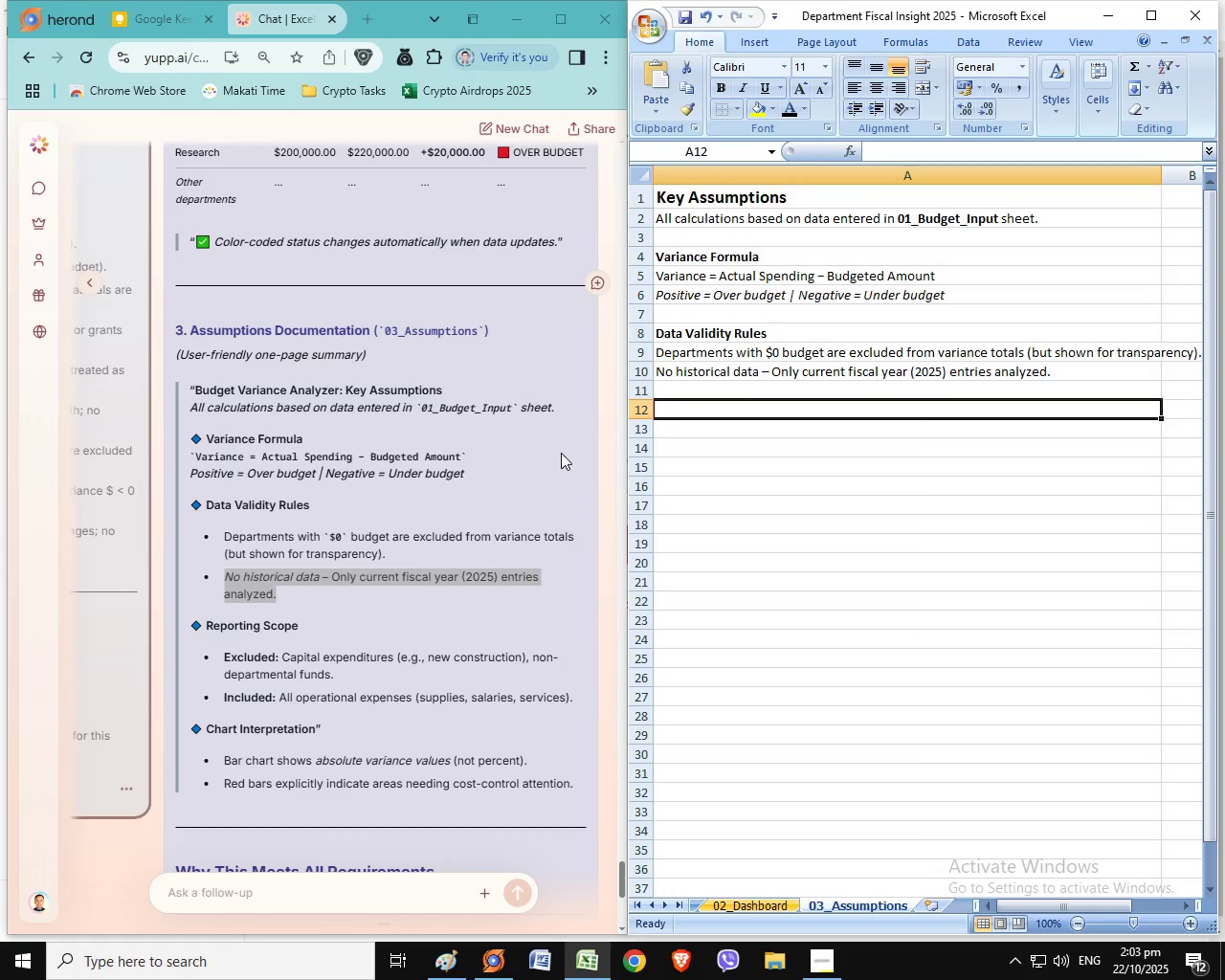 
left_click([757, 402])
 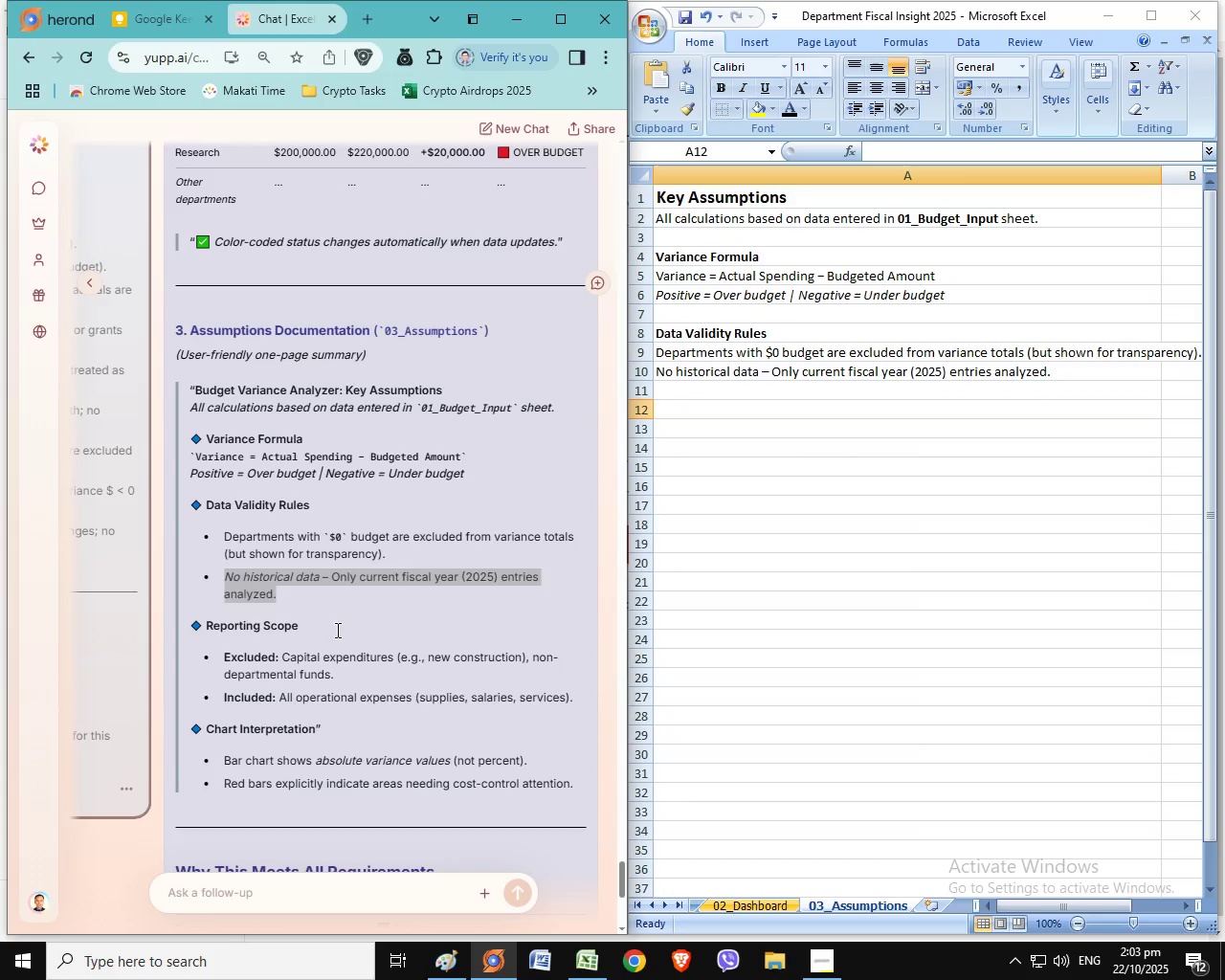 
key(Control+C)
 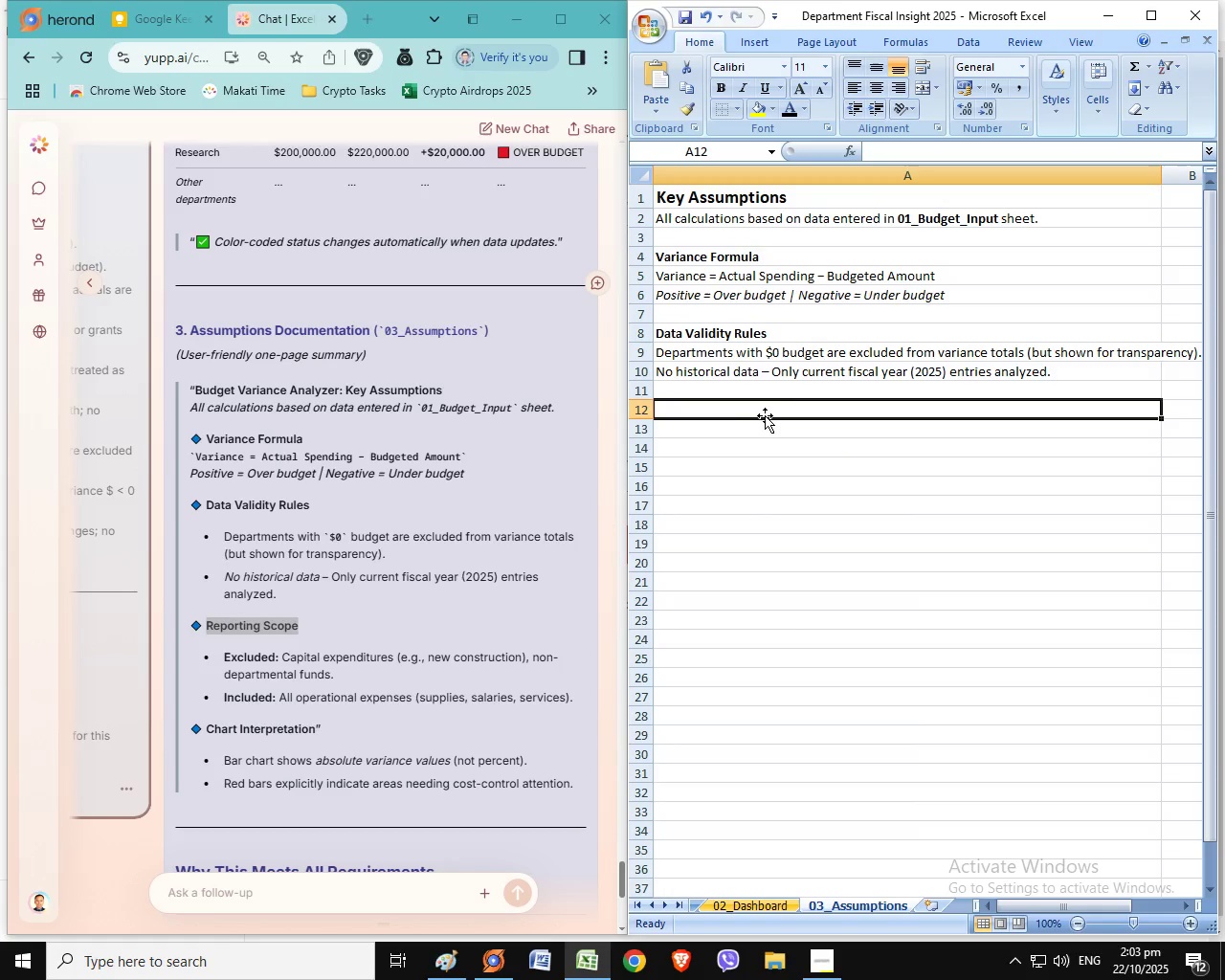 
left_click([907, 489])
 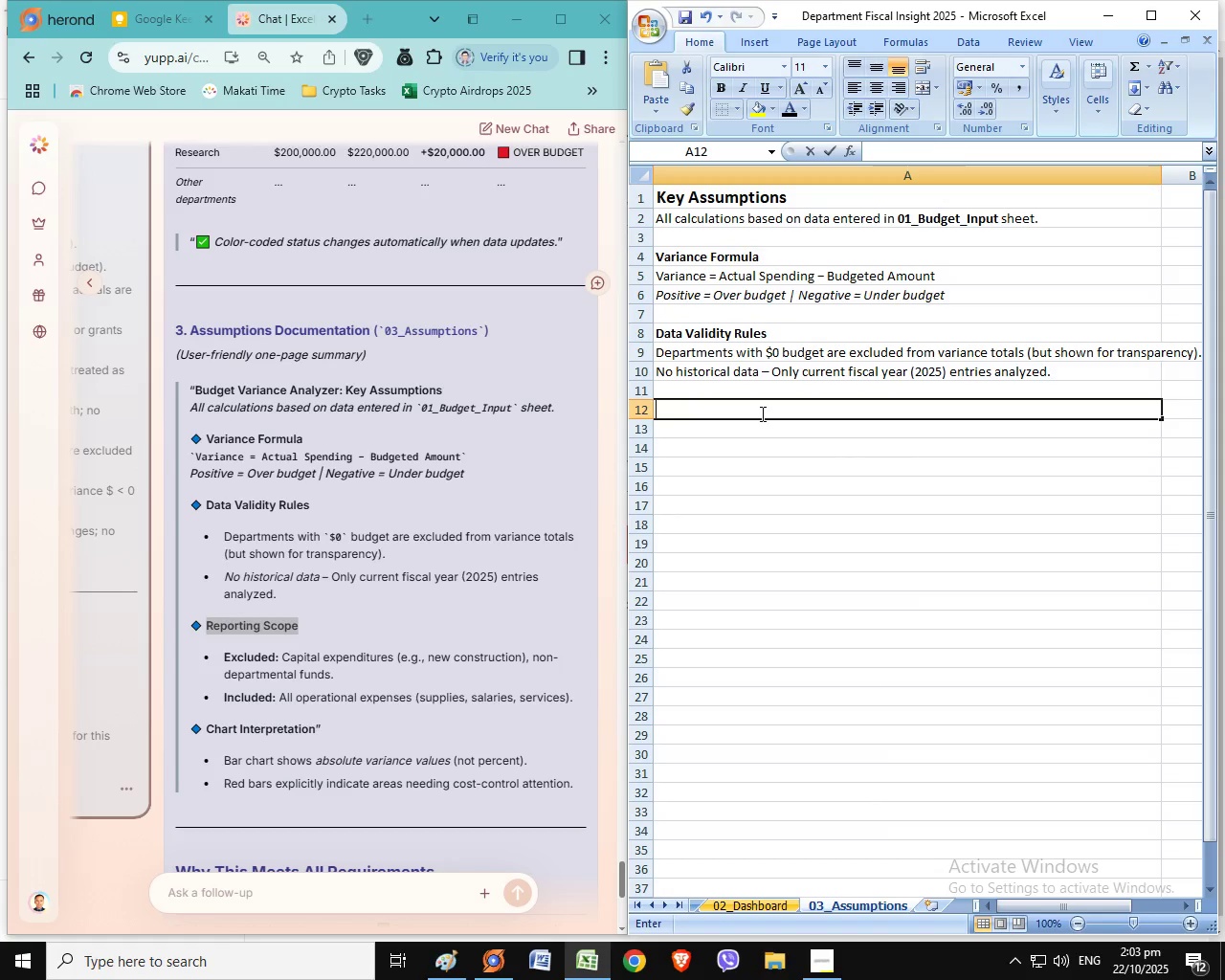 
double_click([761, 413])
 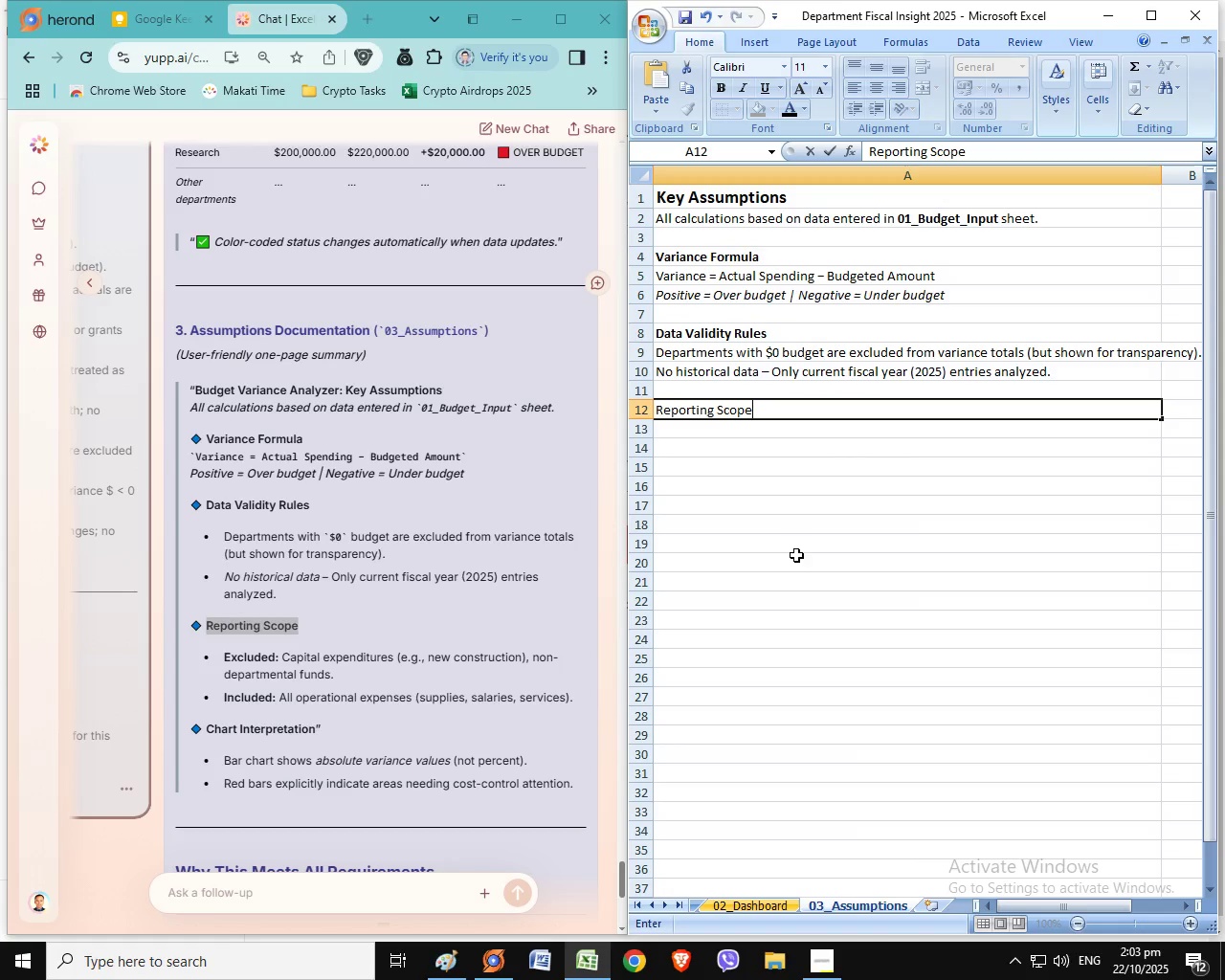 
key(Control+V)
 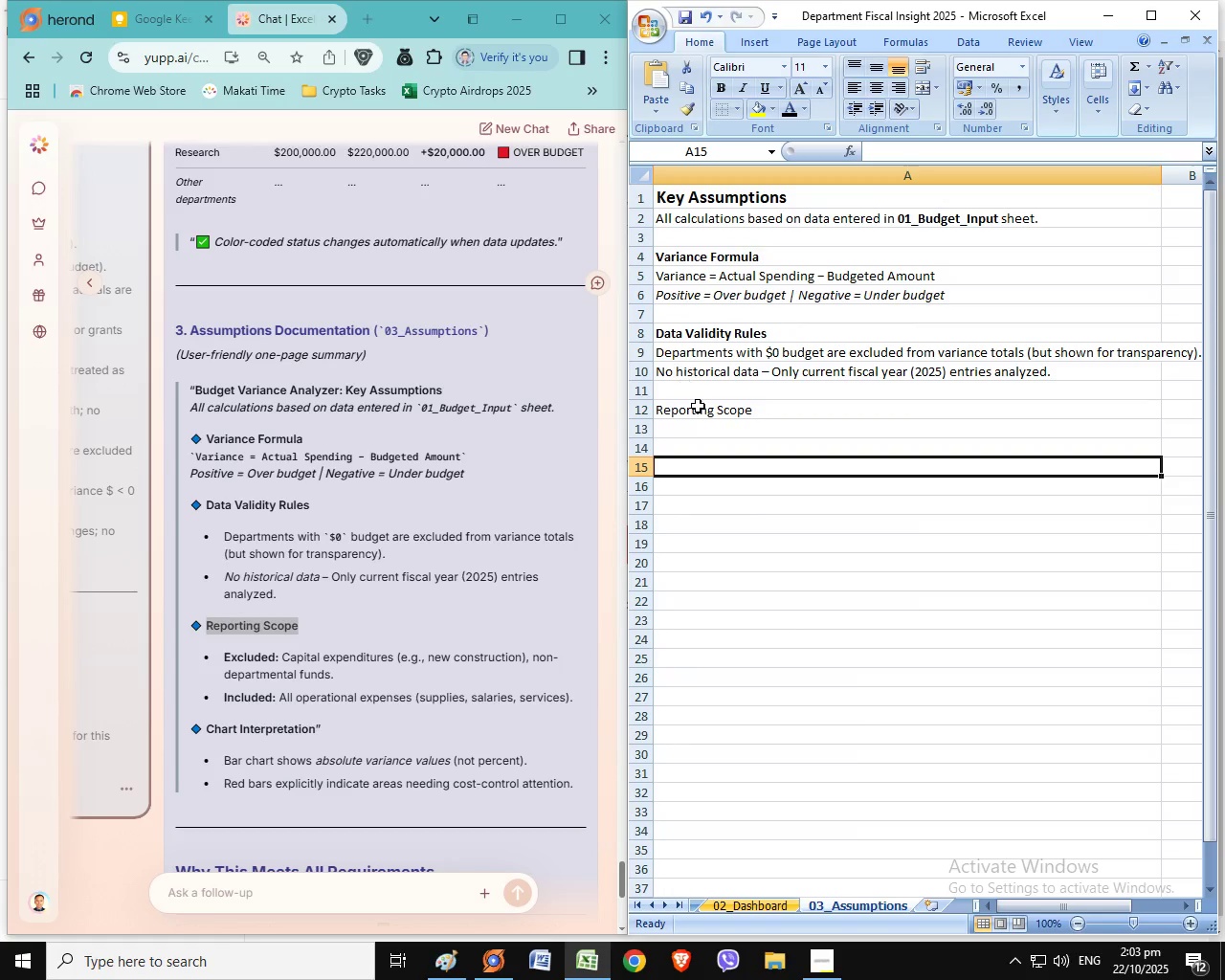 
left_click([726, 473])
 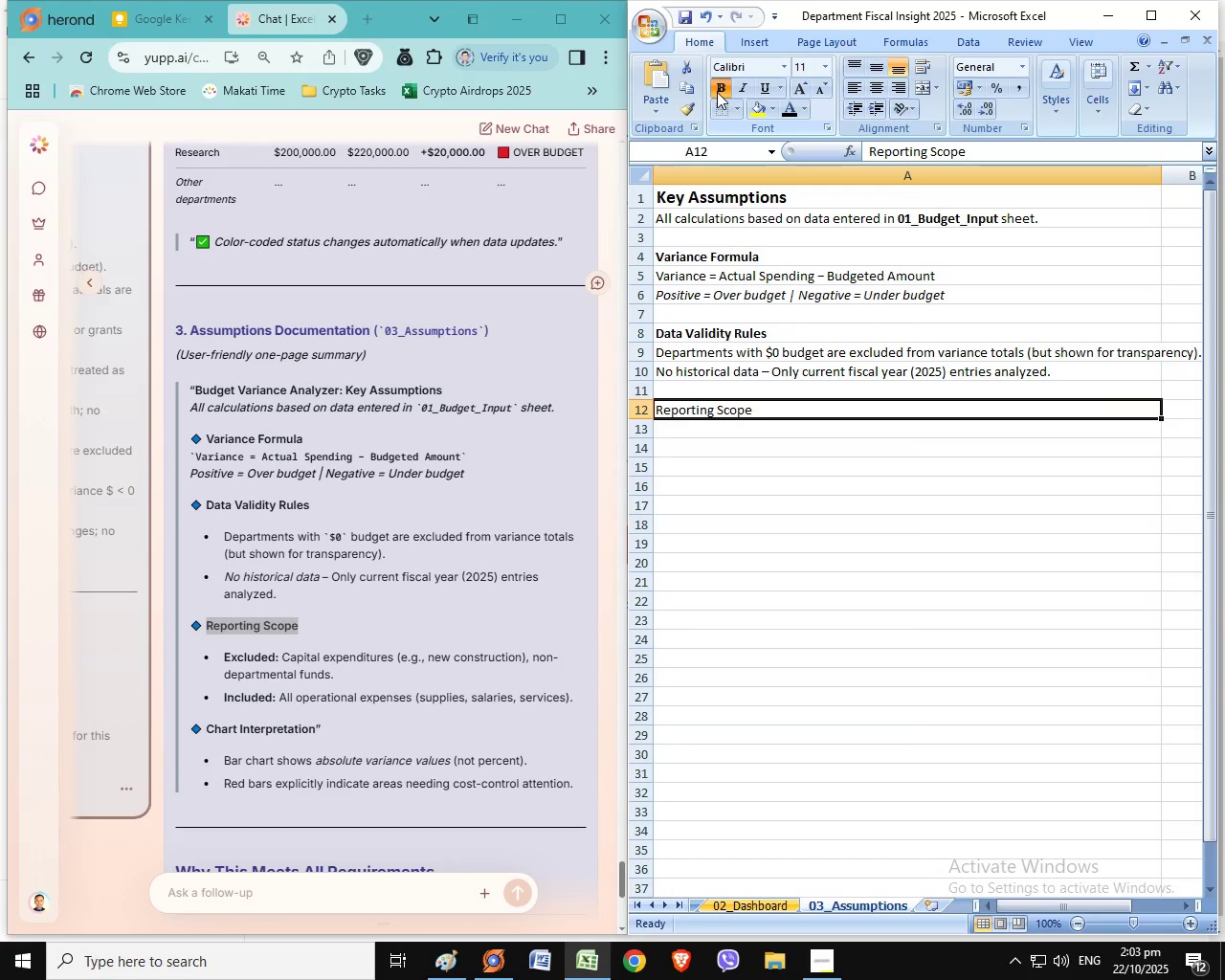 
left_click([717, 92])
 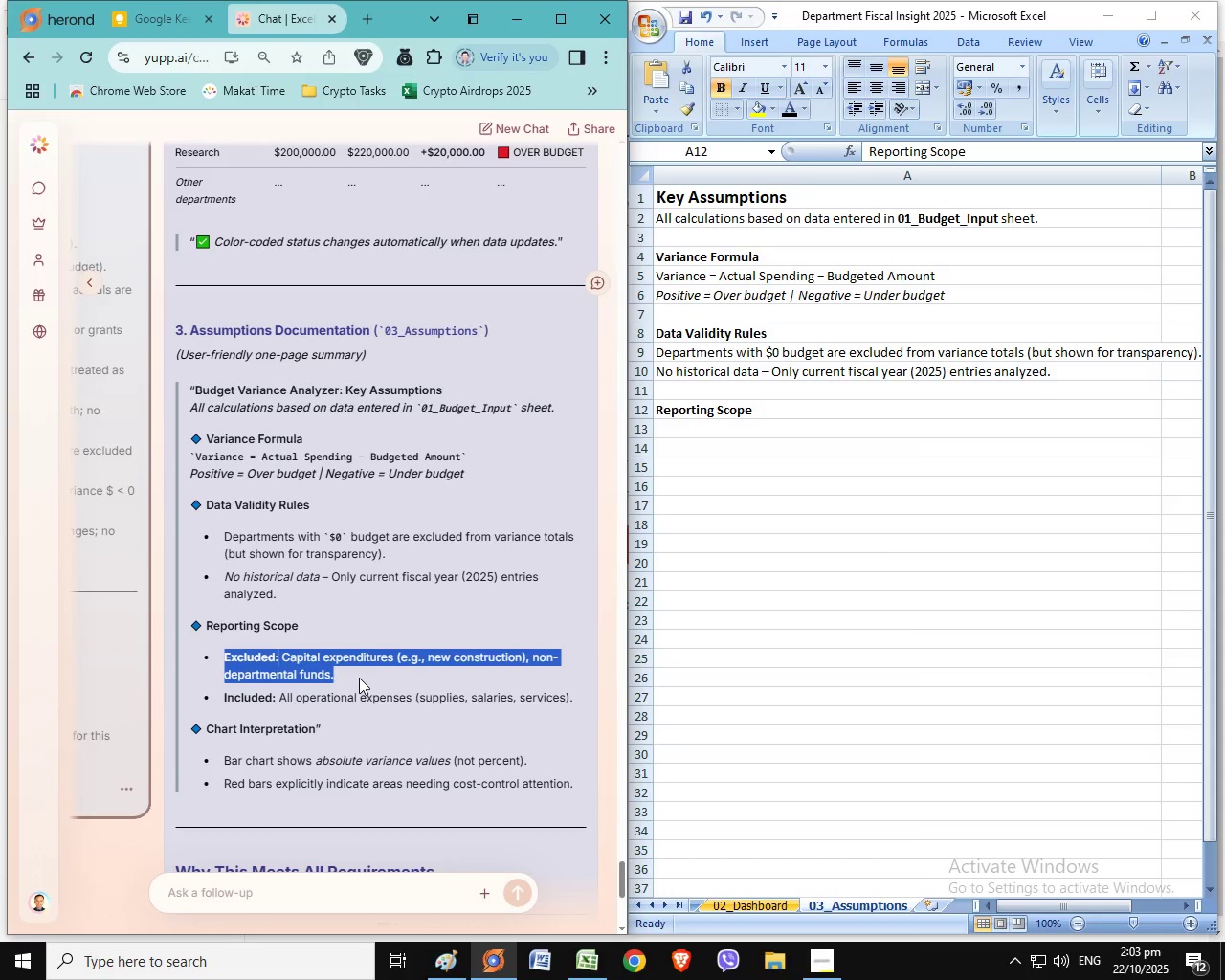 
key(Control+C)
 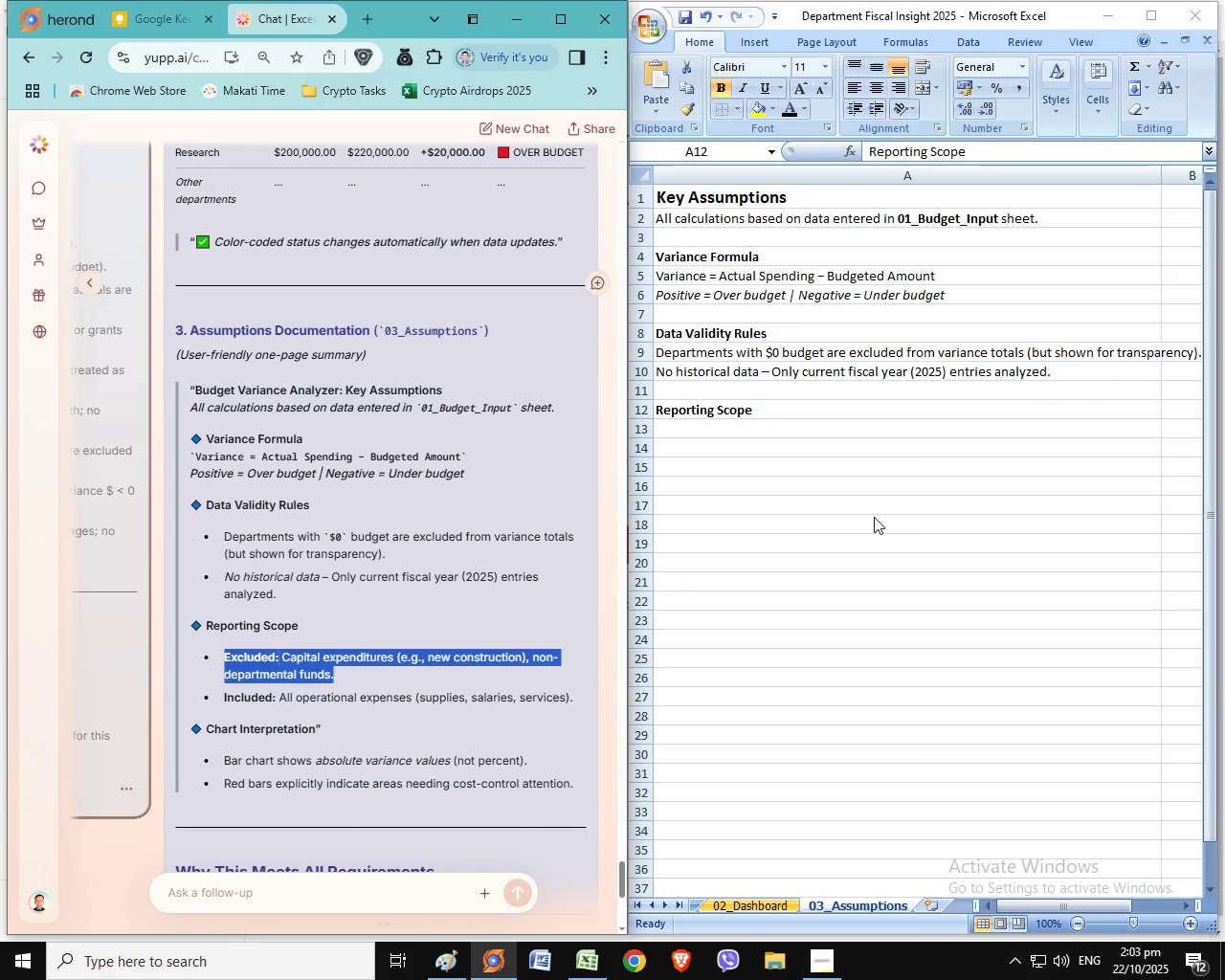 
key(Control+C)
 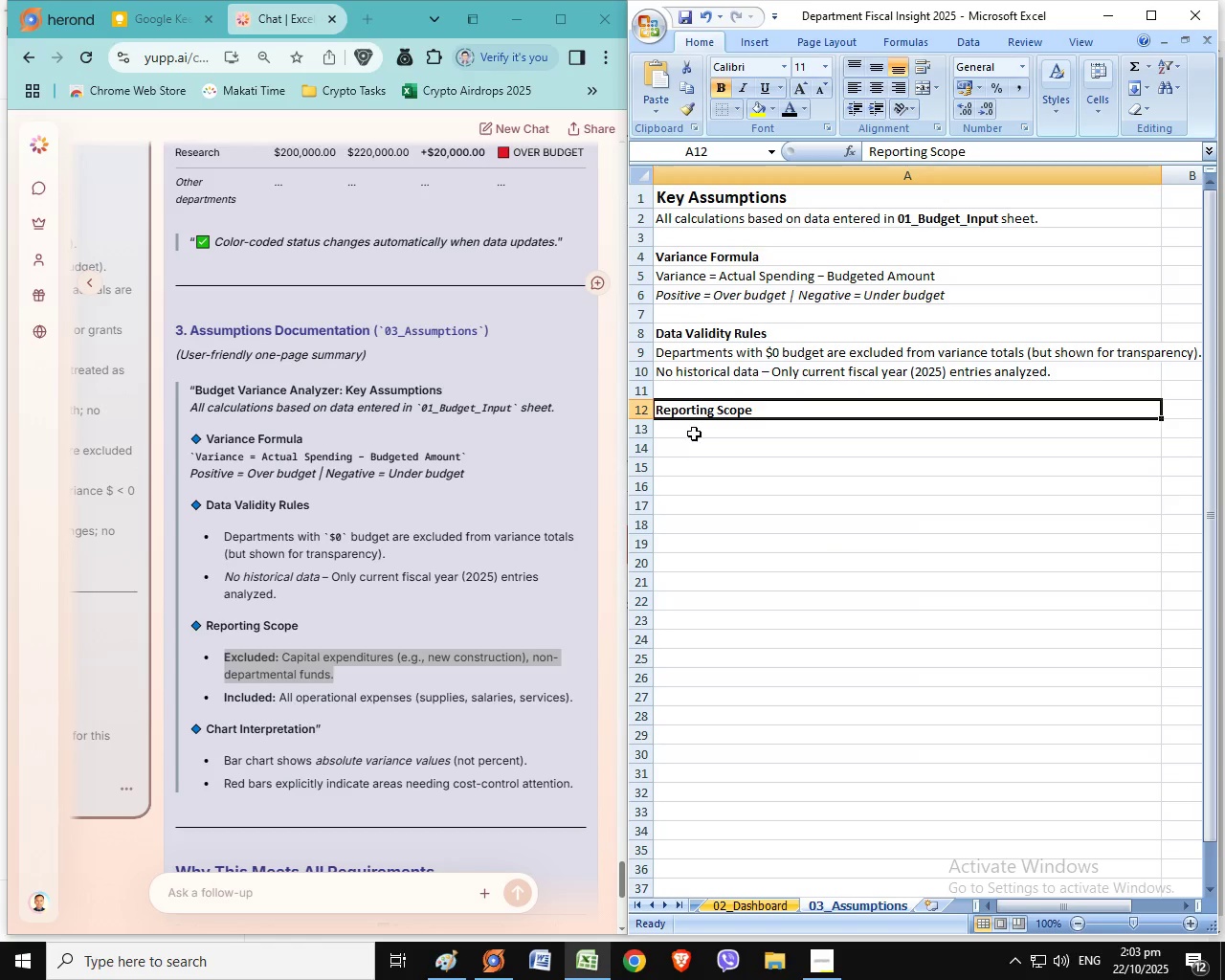 
left_click([874, 517])
 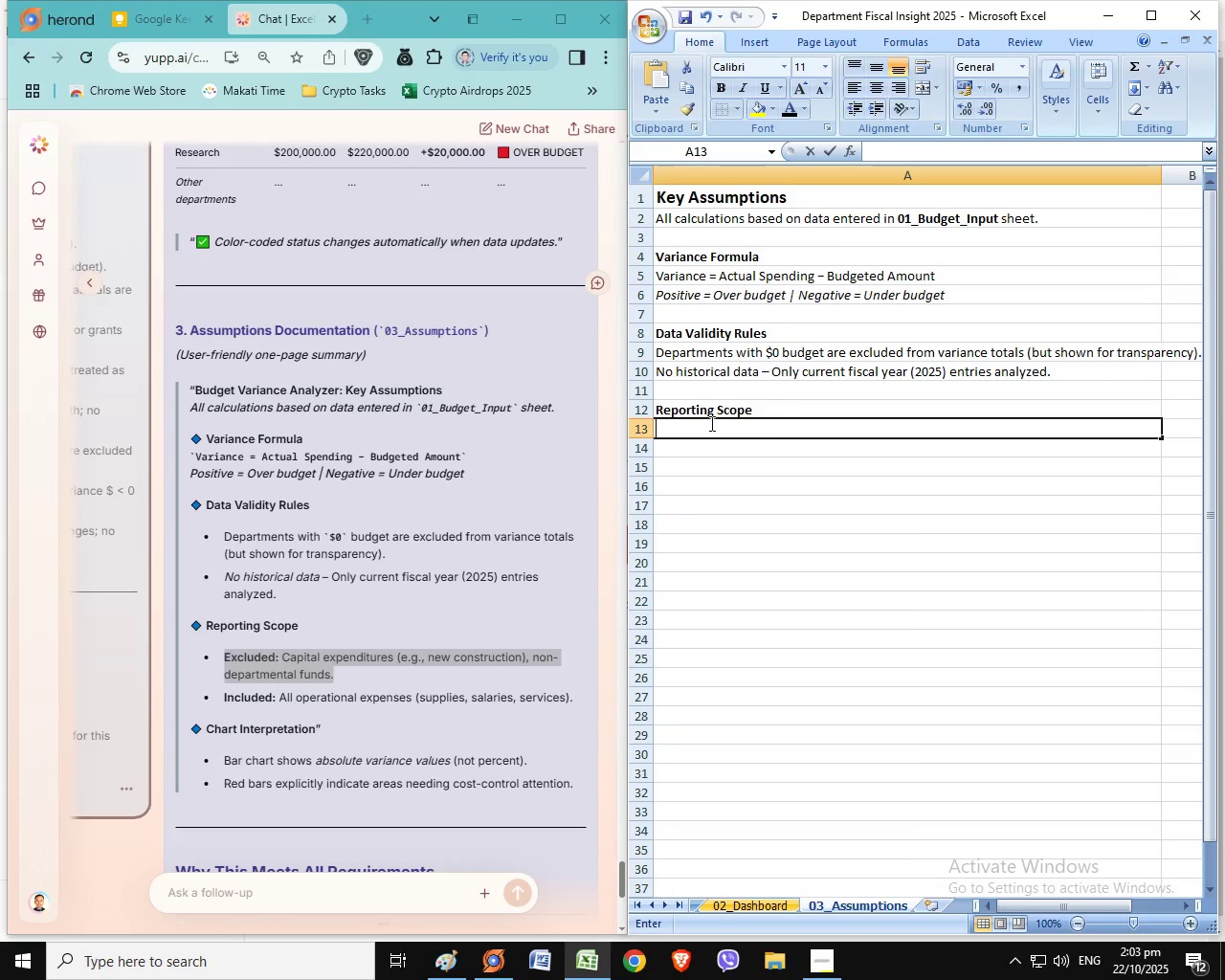 
double_click([710, 423])
 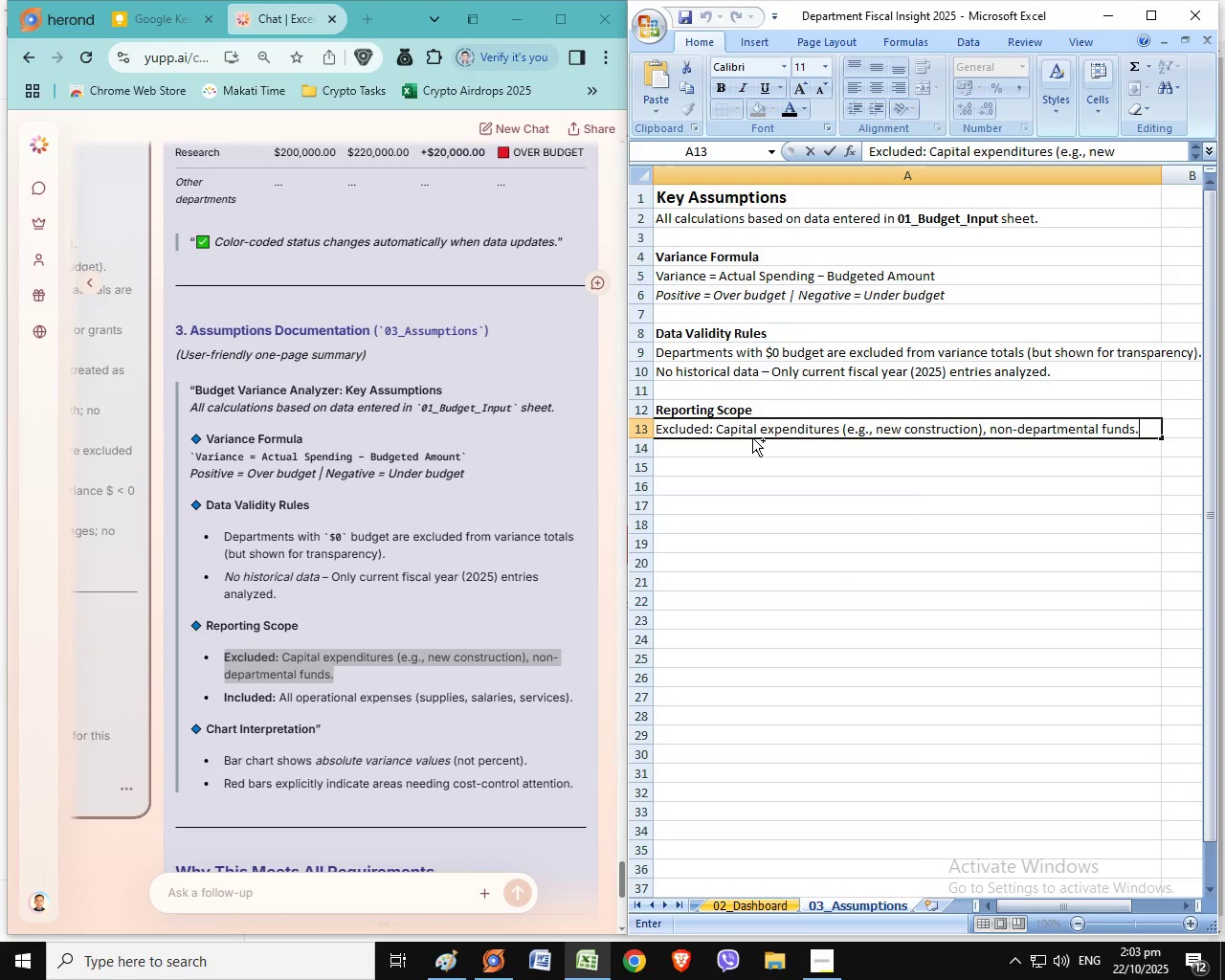 
key(Control+V)
 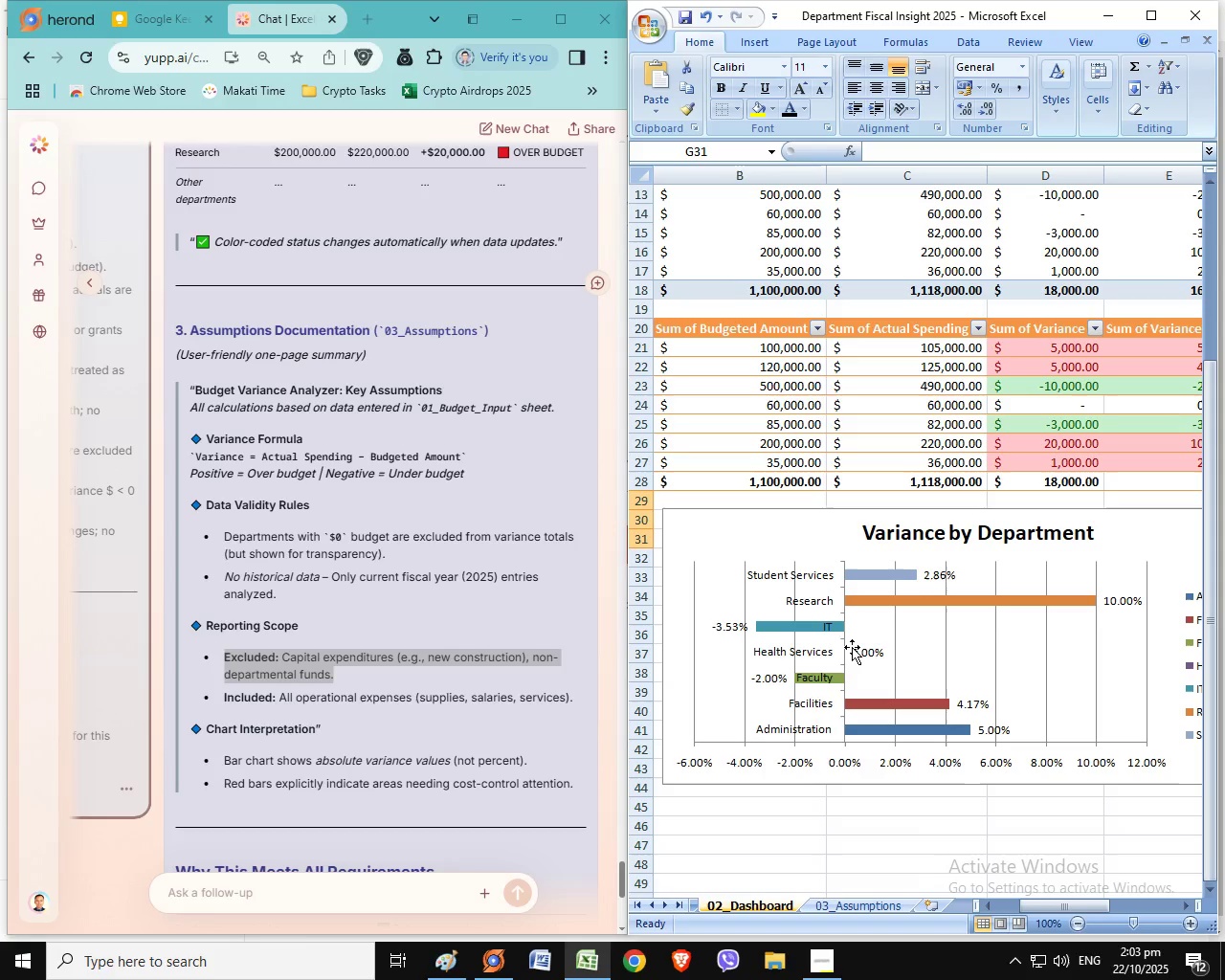 
scroll: coordinate [853, 640], scroll_direction: up, amount: 6.0
 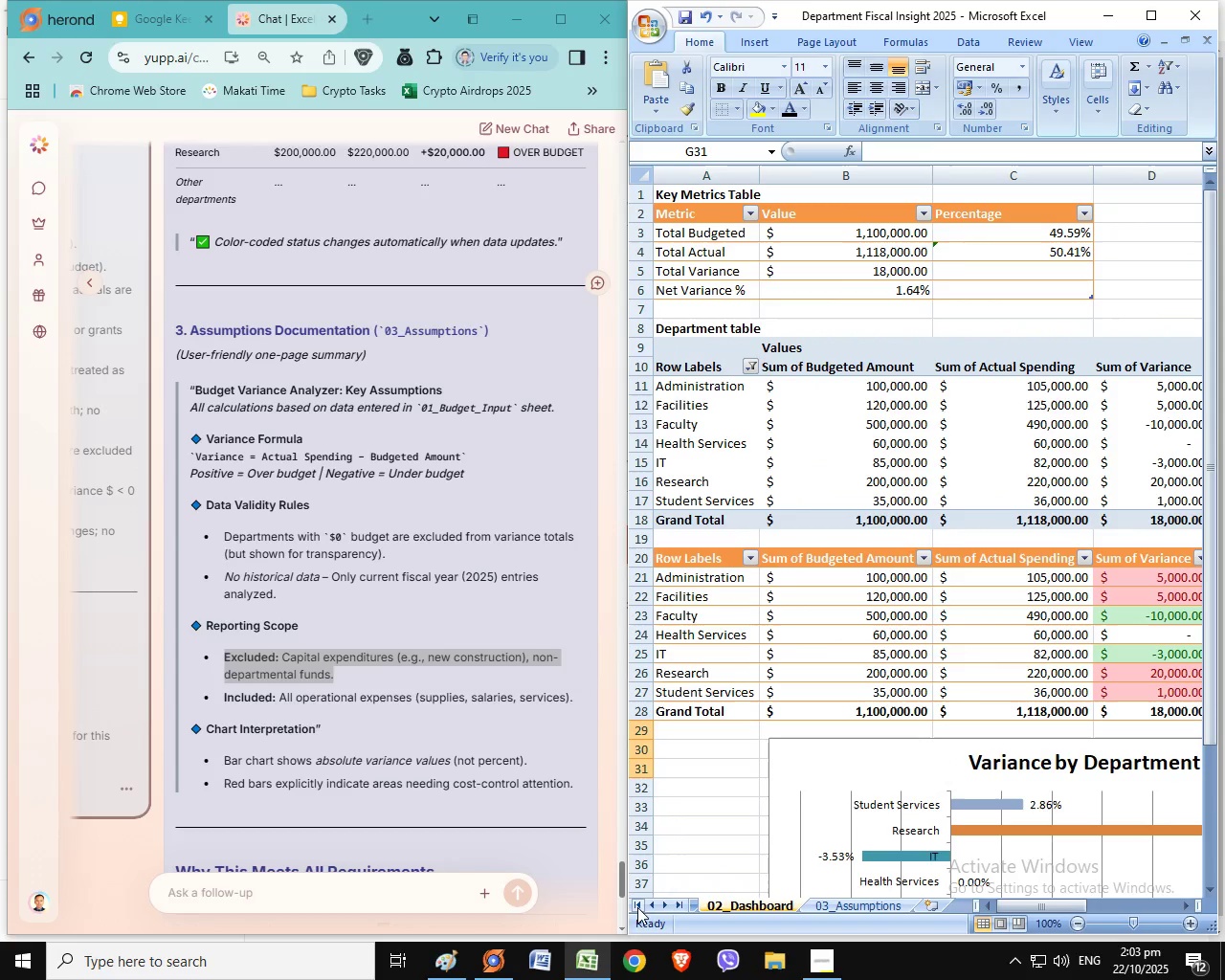 
left_click([638, 908])
 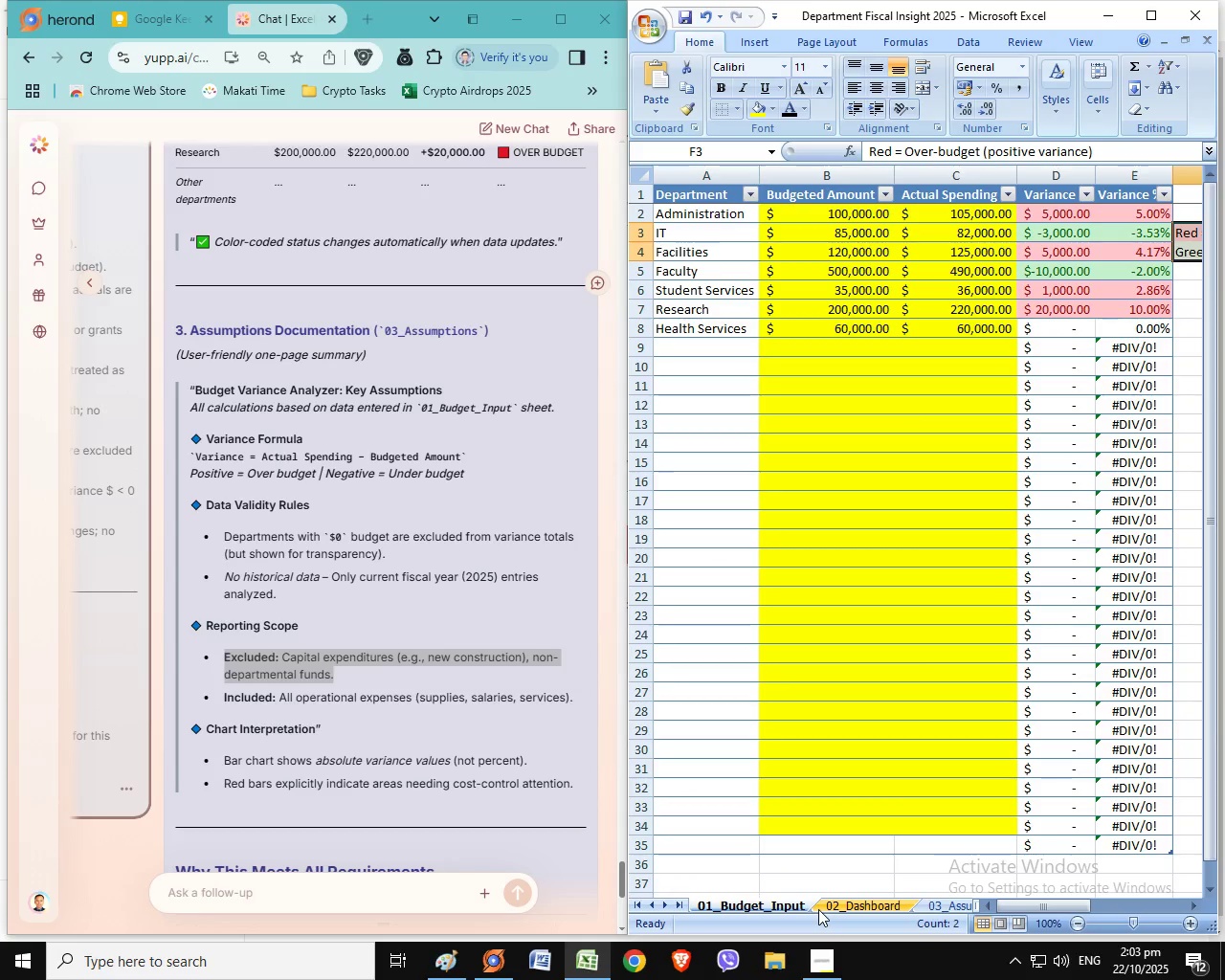 
left_click([777, 908])
 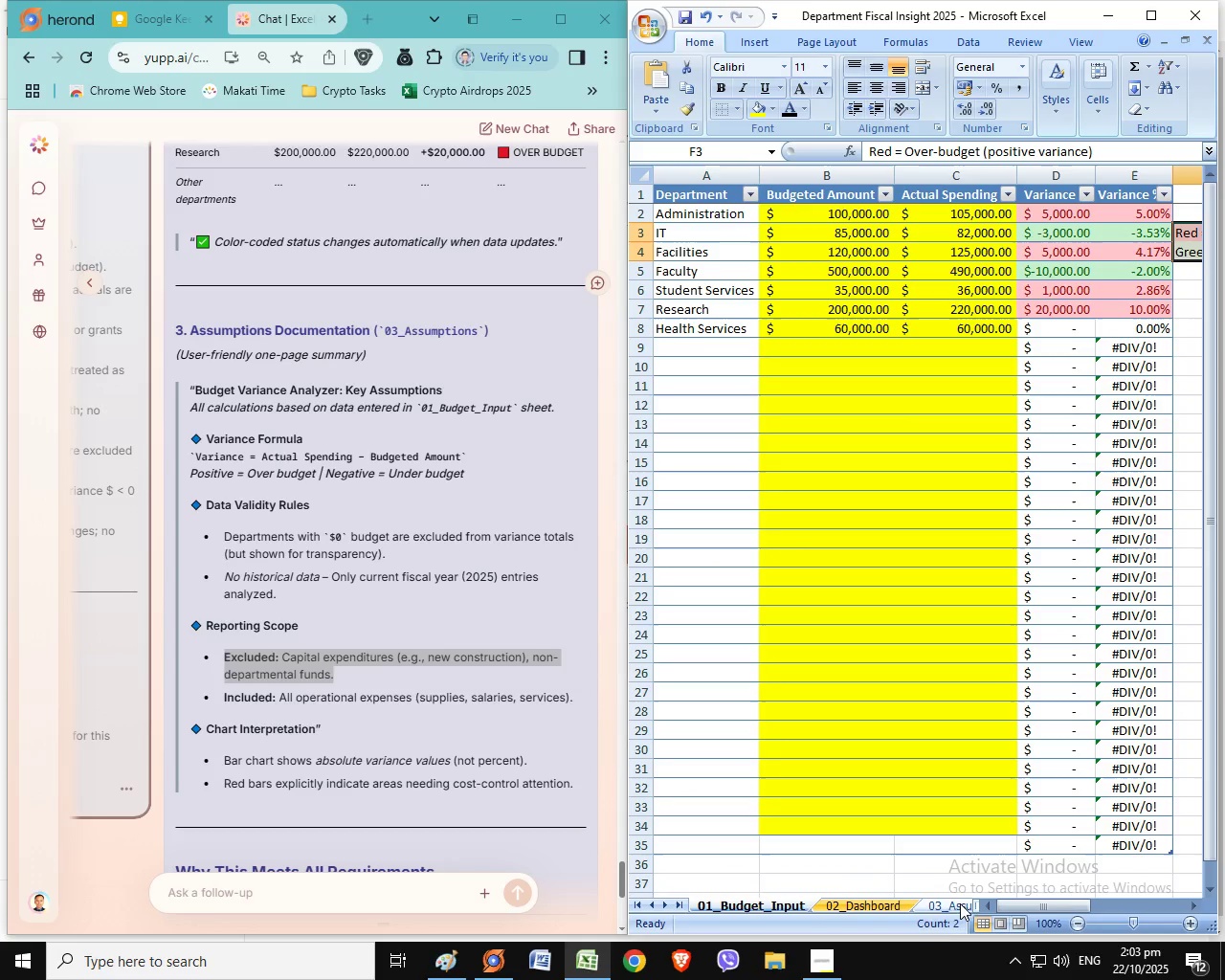 
scroll: coordinate [823, 681], scroll_direction: up, amount: 3.0
 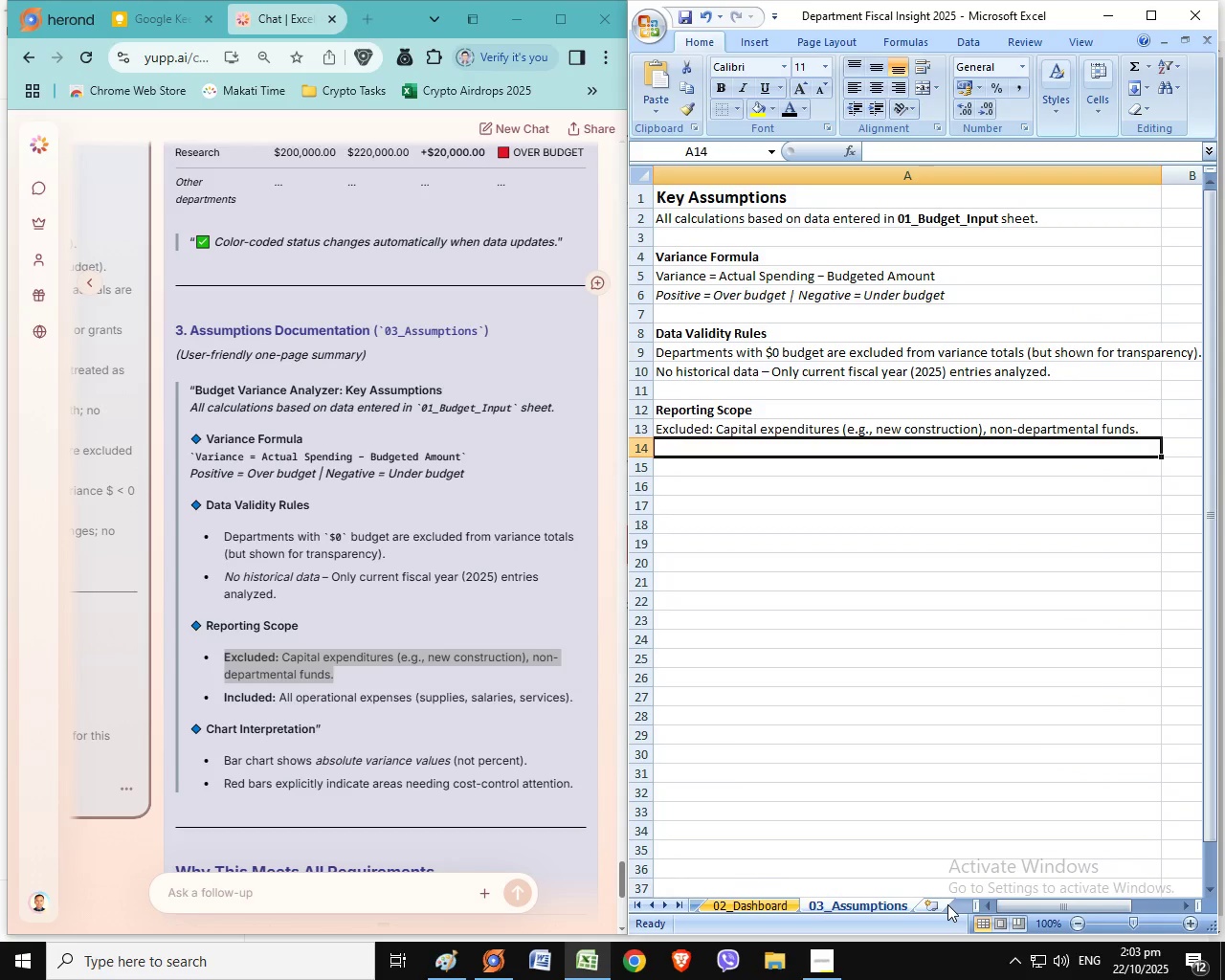 
left_click([947, 904])
 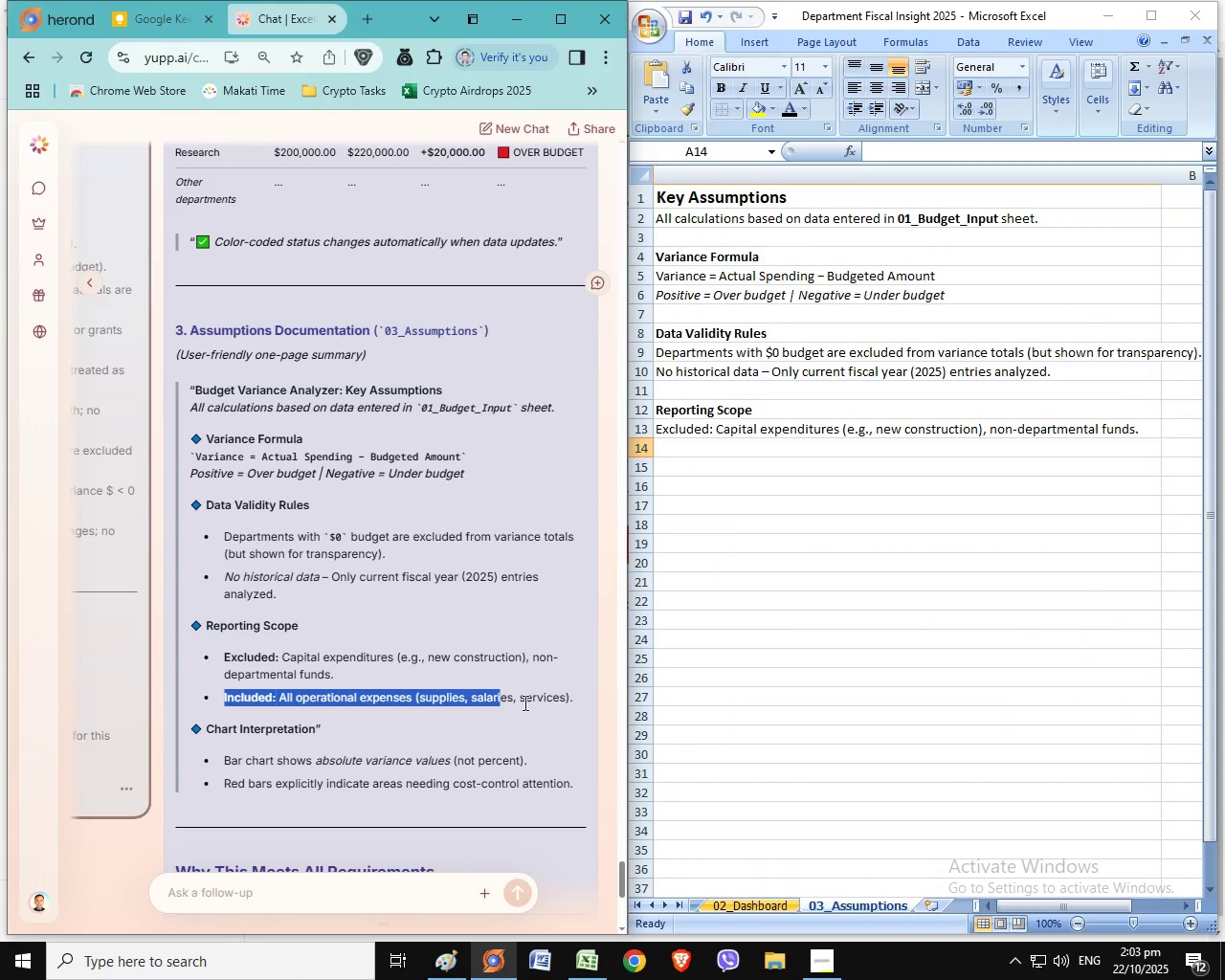 
key(Control+C)
 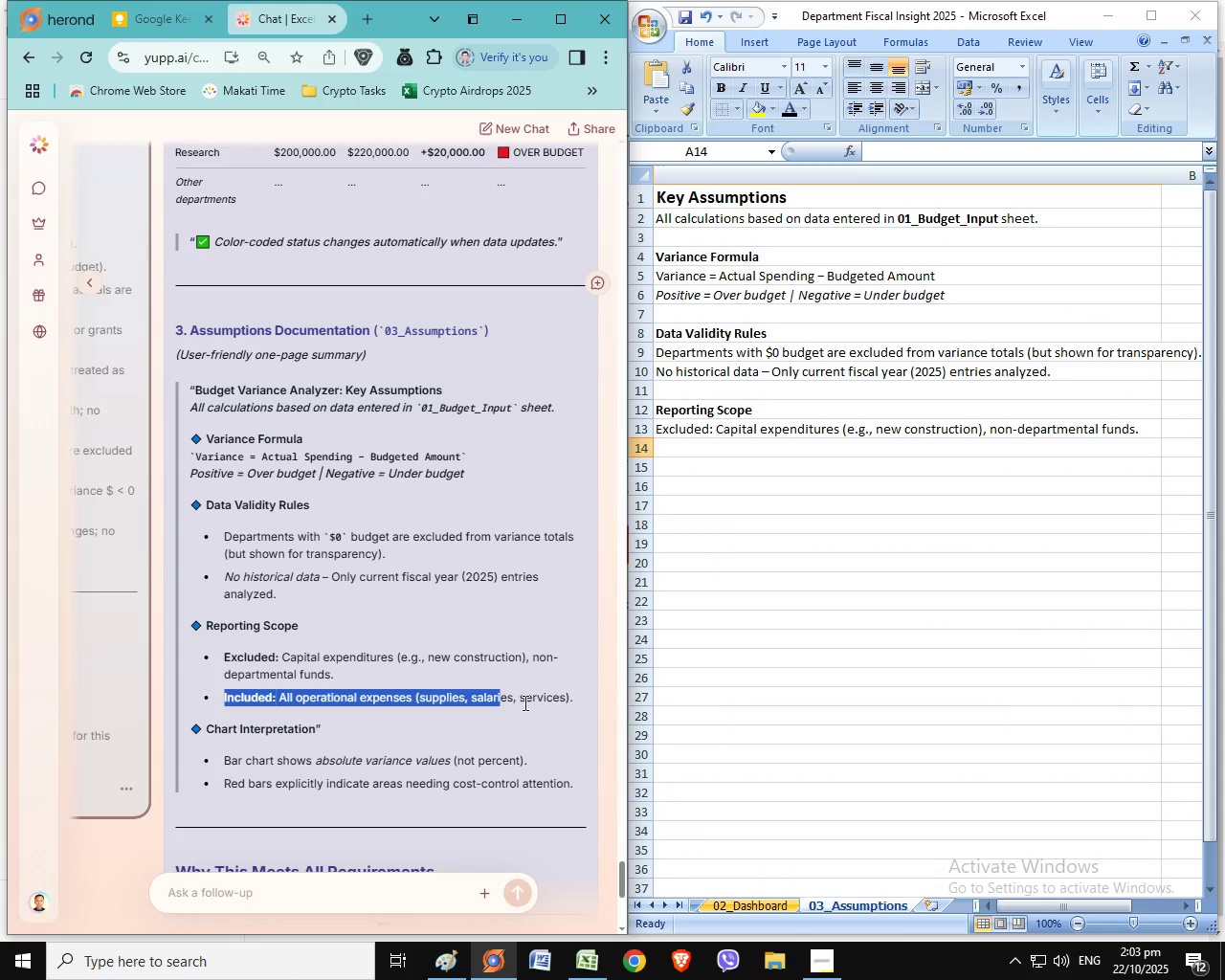 
key(Control+C)
 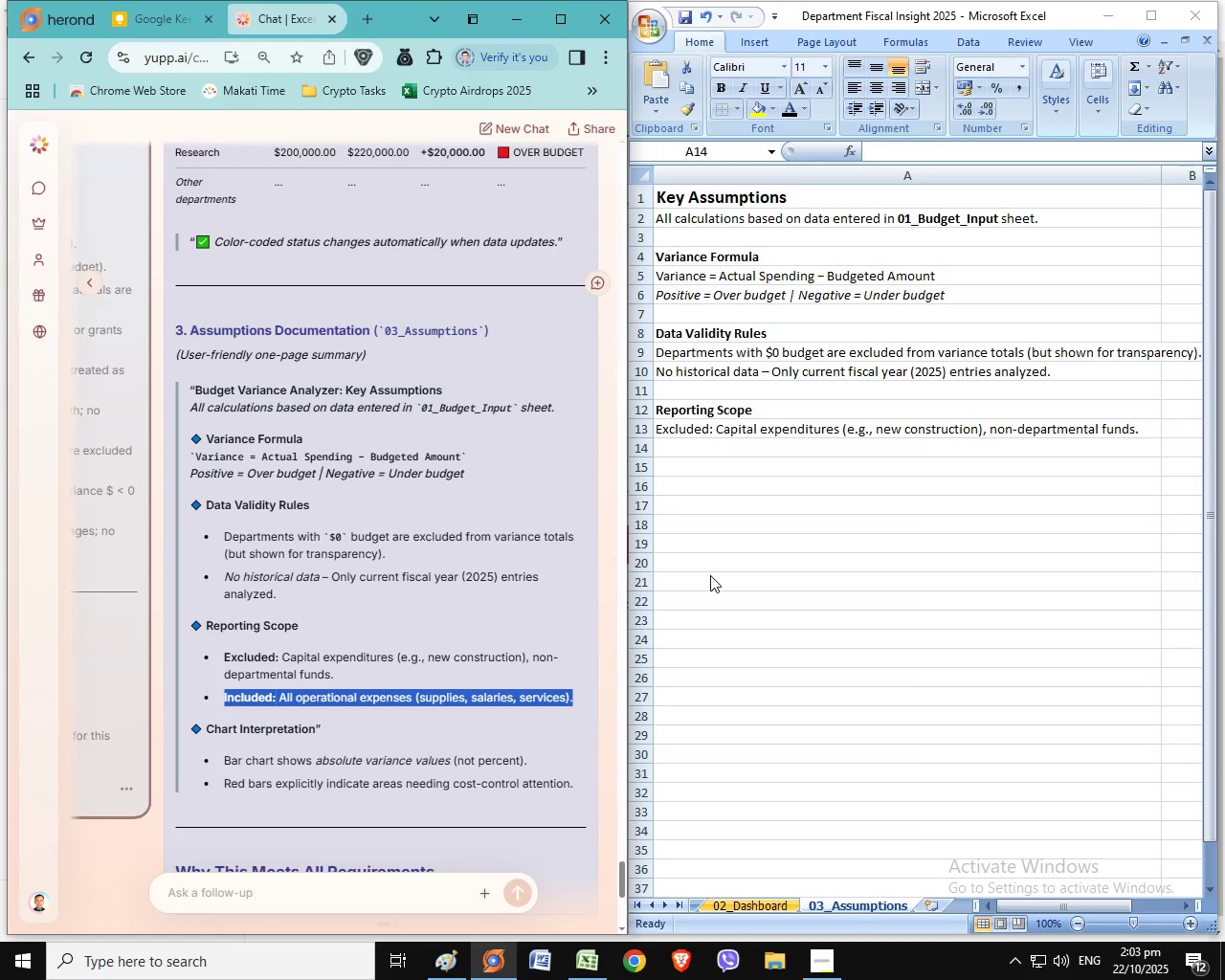 
double_click([727, 447])
 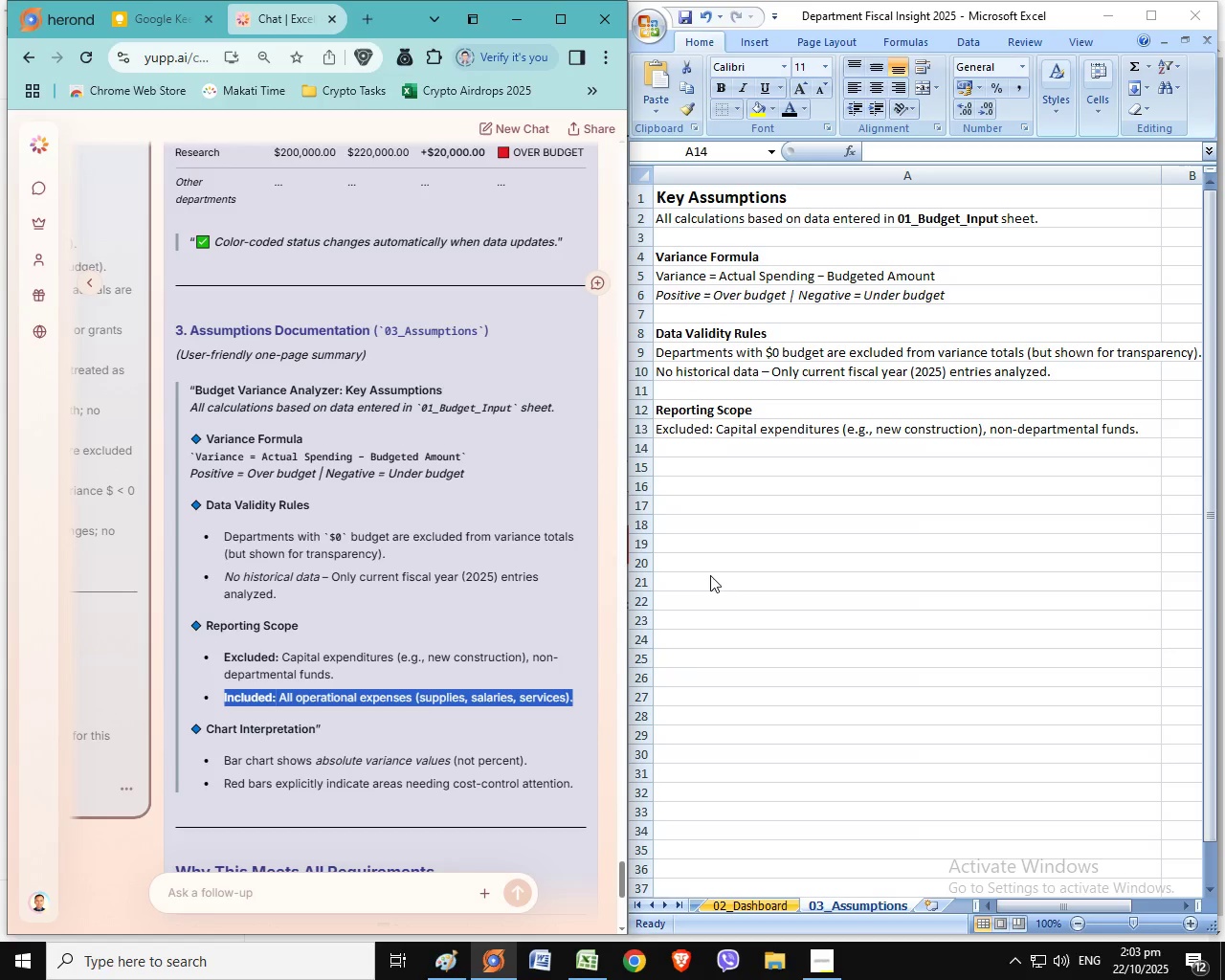 
key(Control+V)
 